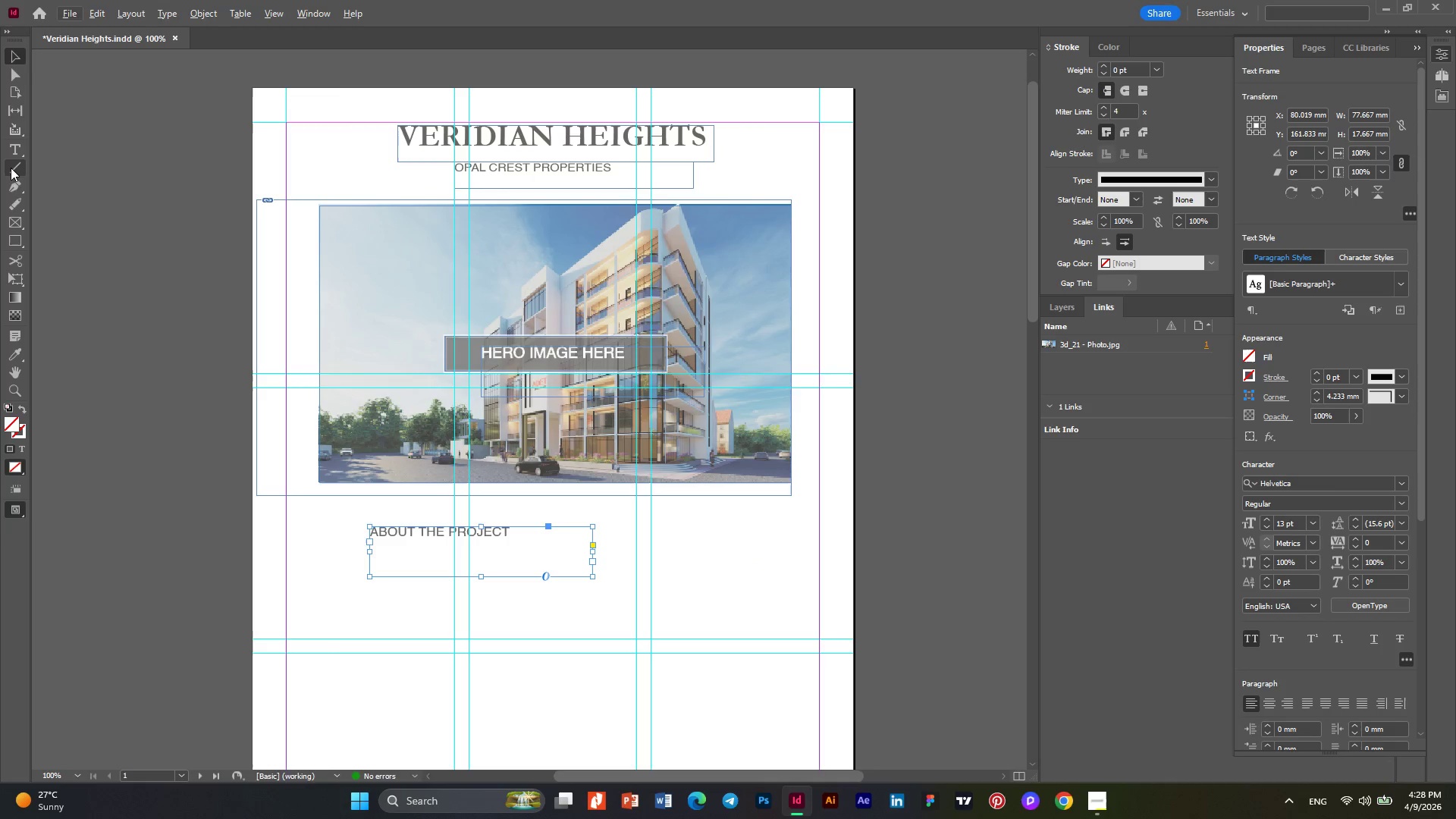 
left_click([11, 168])
 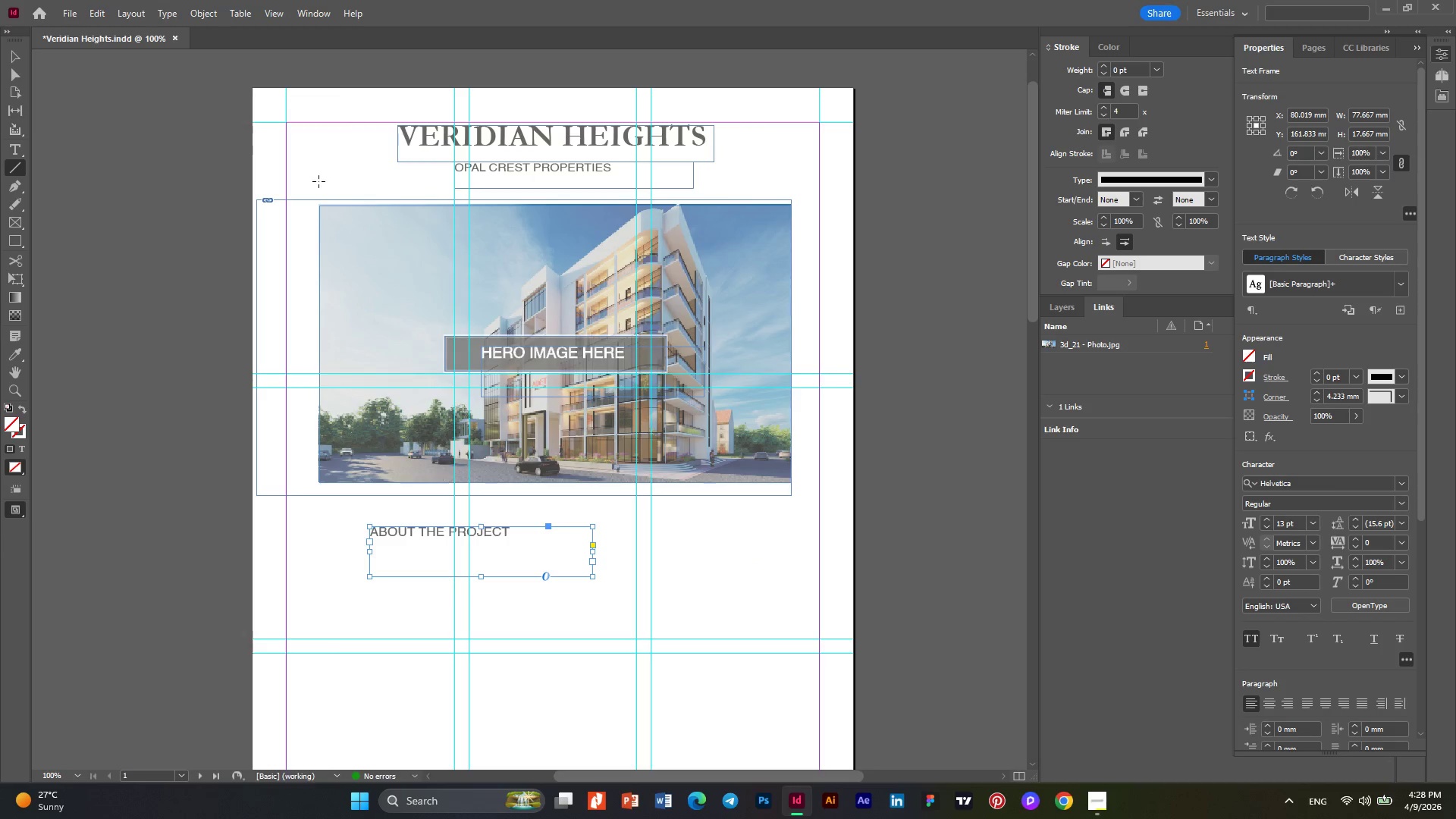 
hold_key(key=AltLeft, duration=0.33)
scroll: coordinate [342, 181], scroll_direction: up, amount: 1.0
 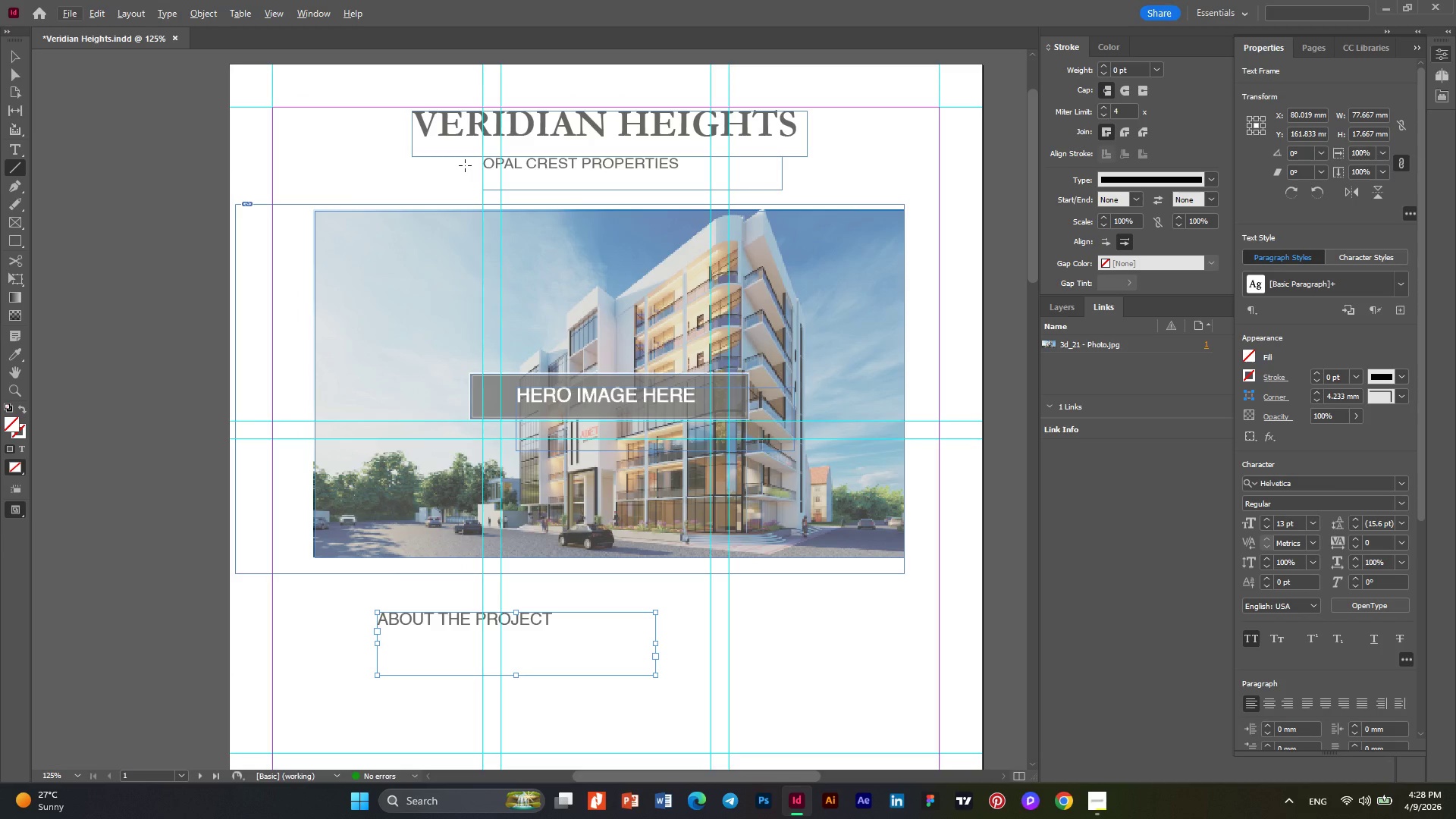 
left_click([465, 165])
 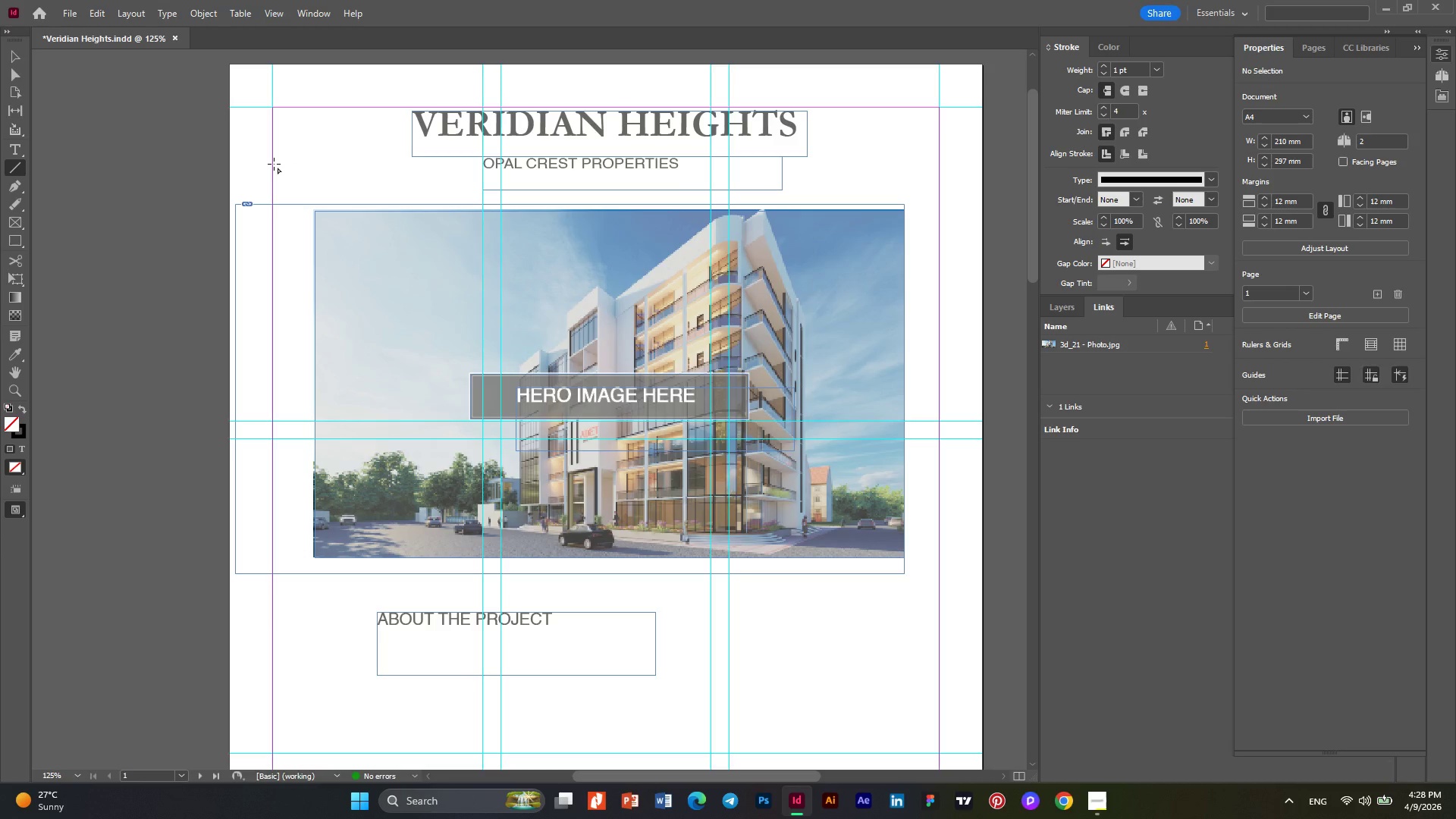 
left_click([274, 164])
 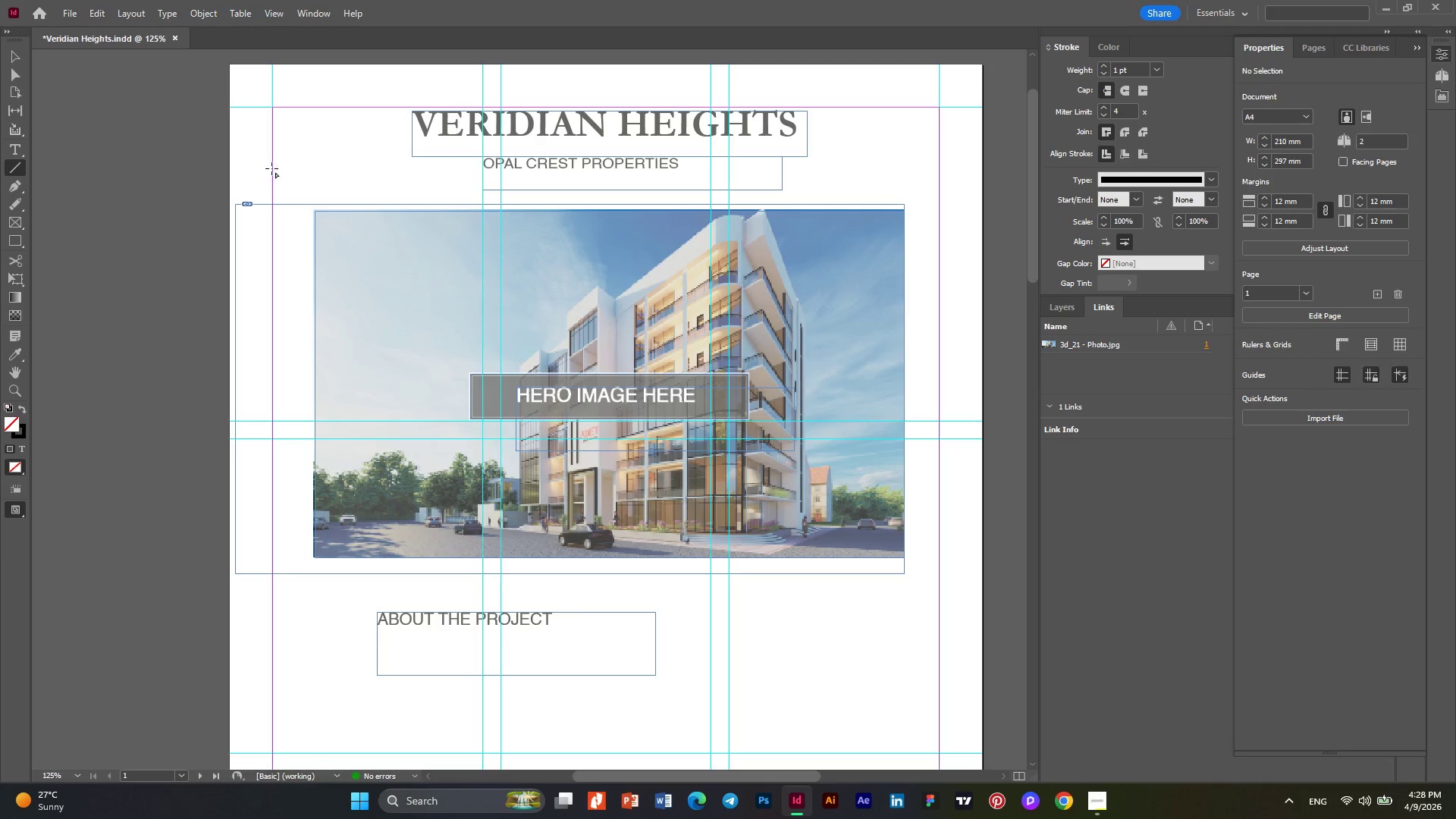 
left_click_drag(start_coordinate=[275, 168], to_coordinate=[463, 165])
 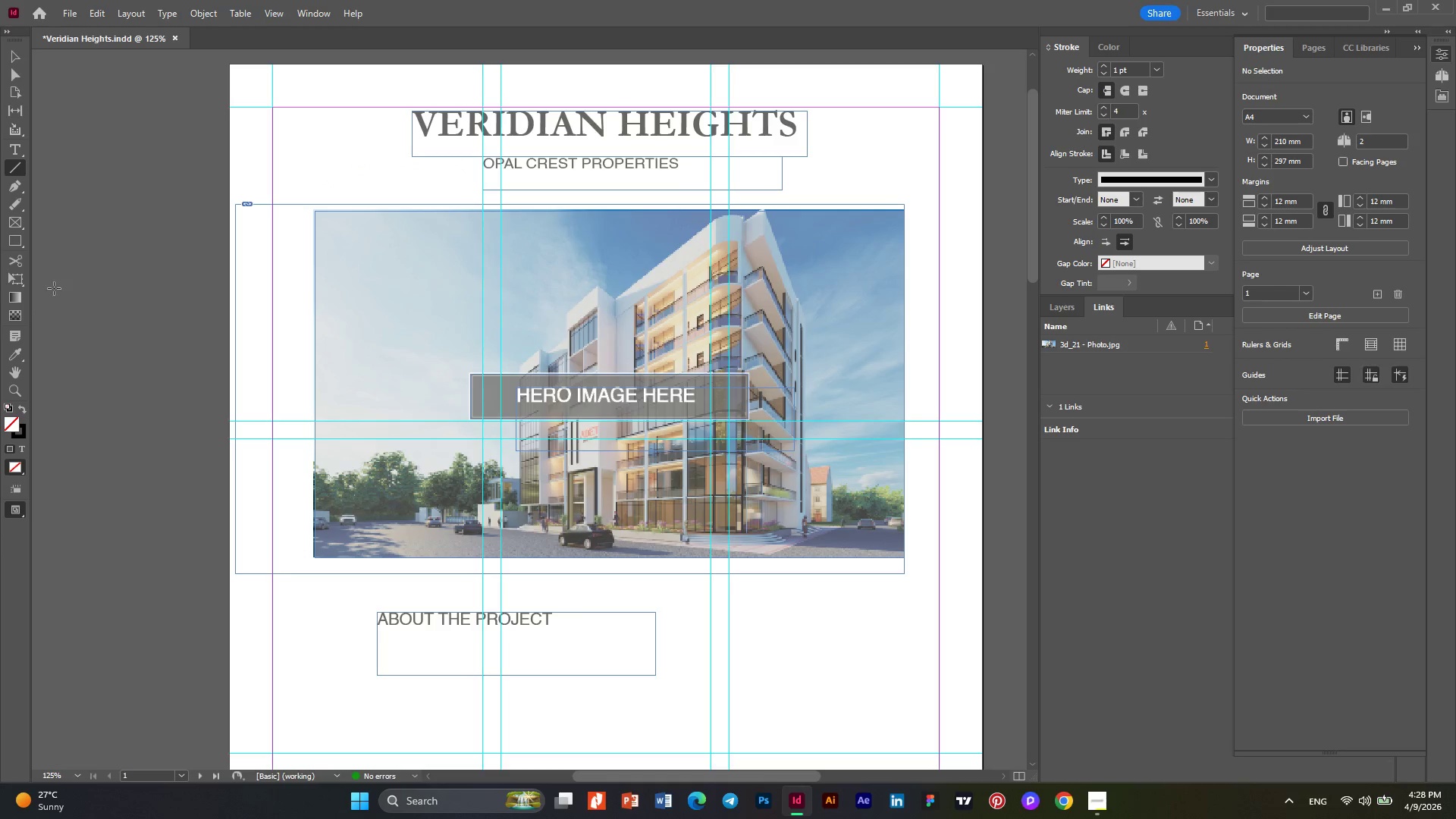 
key(Escape)
 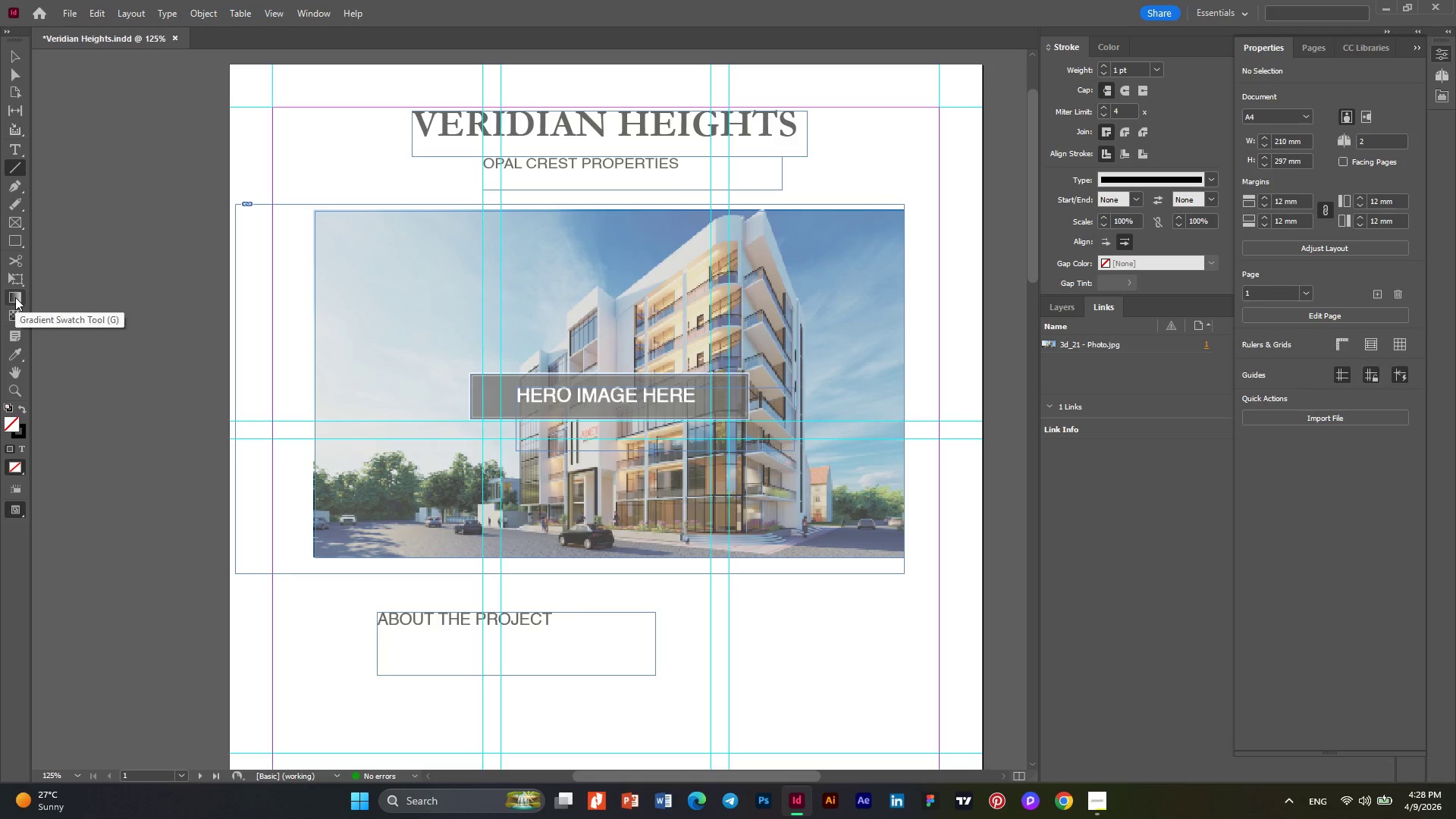 
left_click([17, 241])
 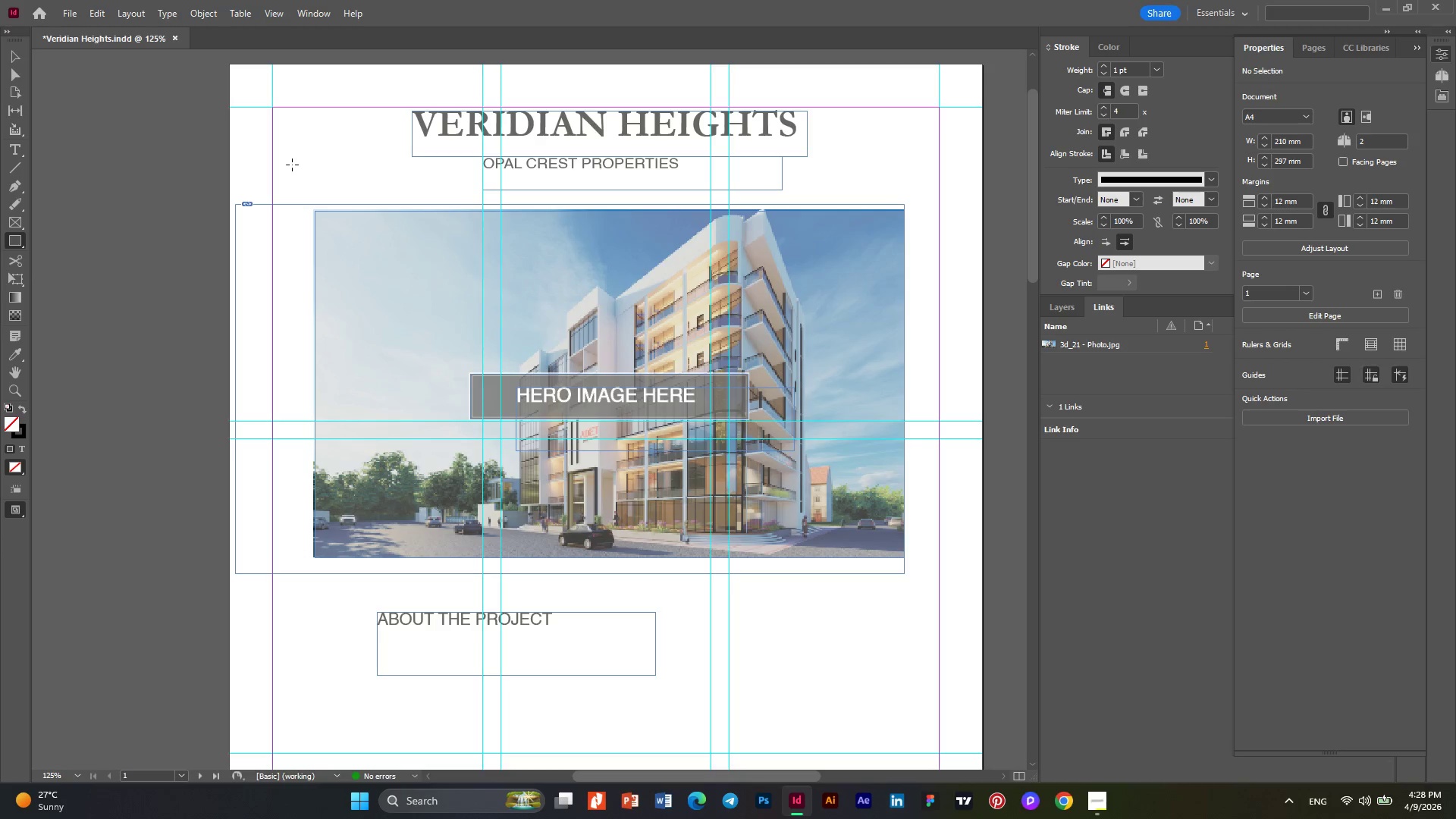 
left_click_drag(start_coordinate=[291, 164], to_coordinate=[476, 167])
 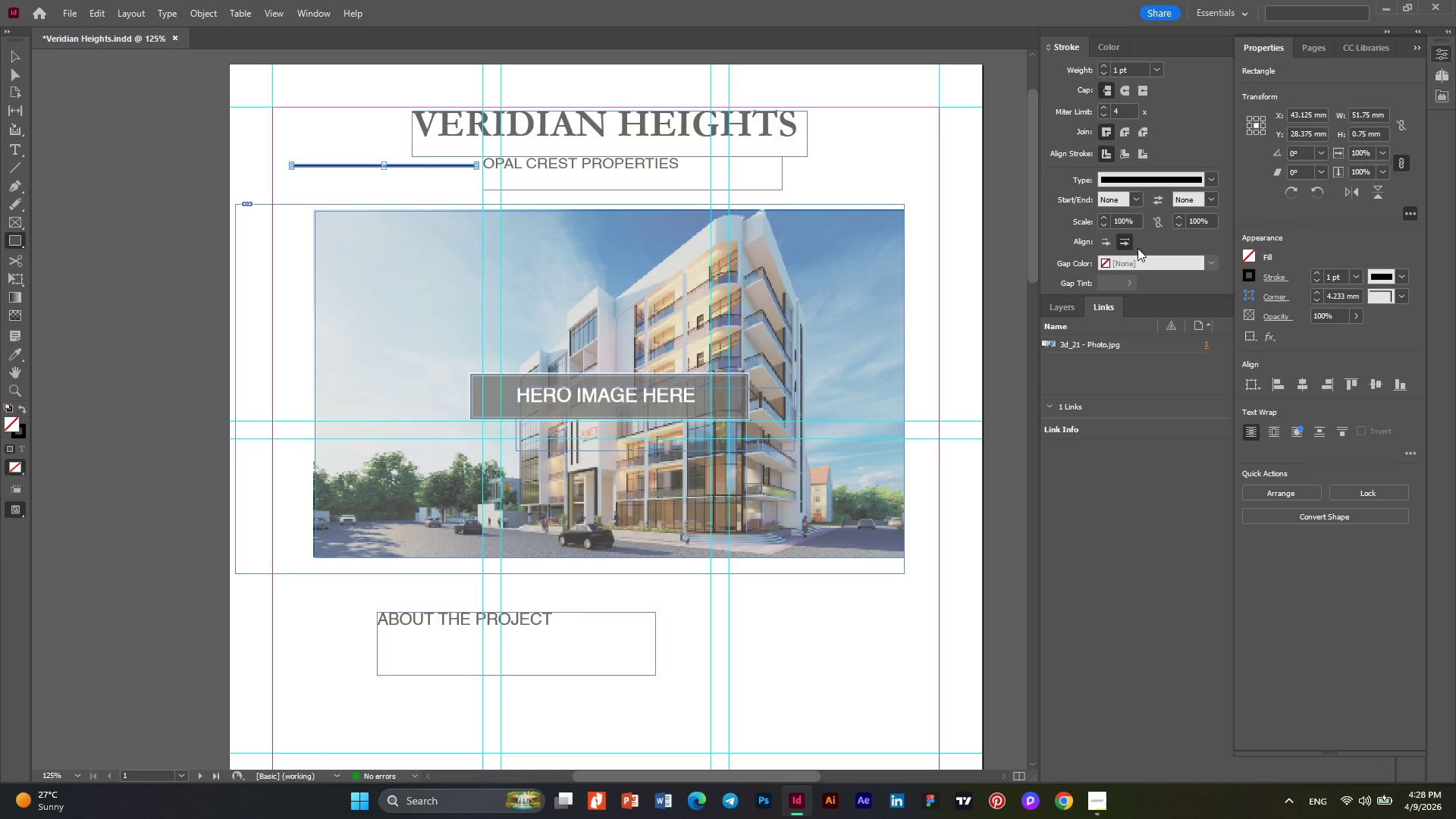 
wait(9.47)
 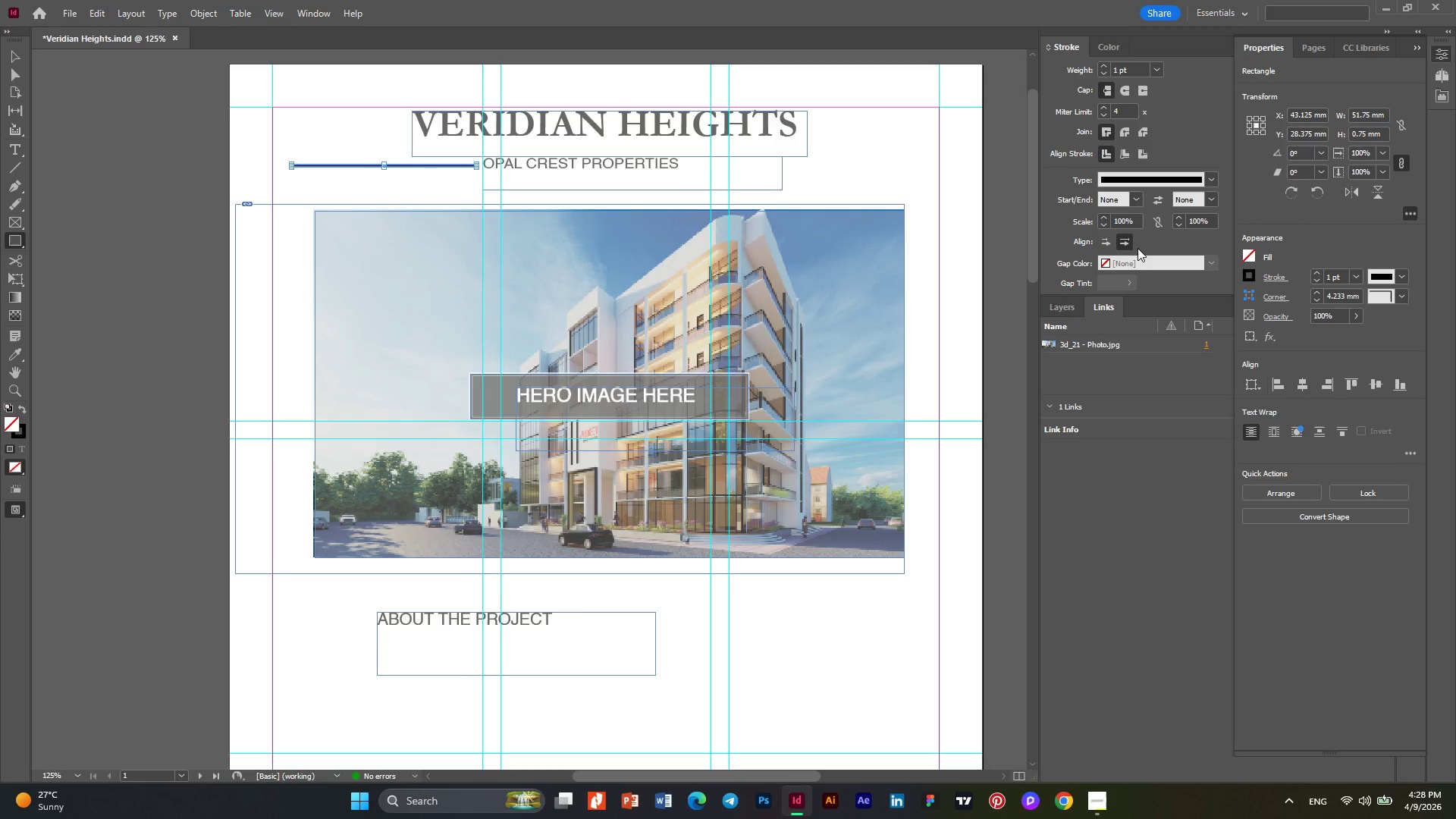 
left_click([1254, 276])
 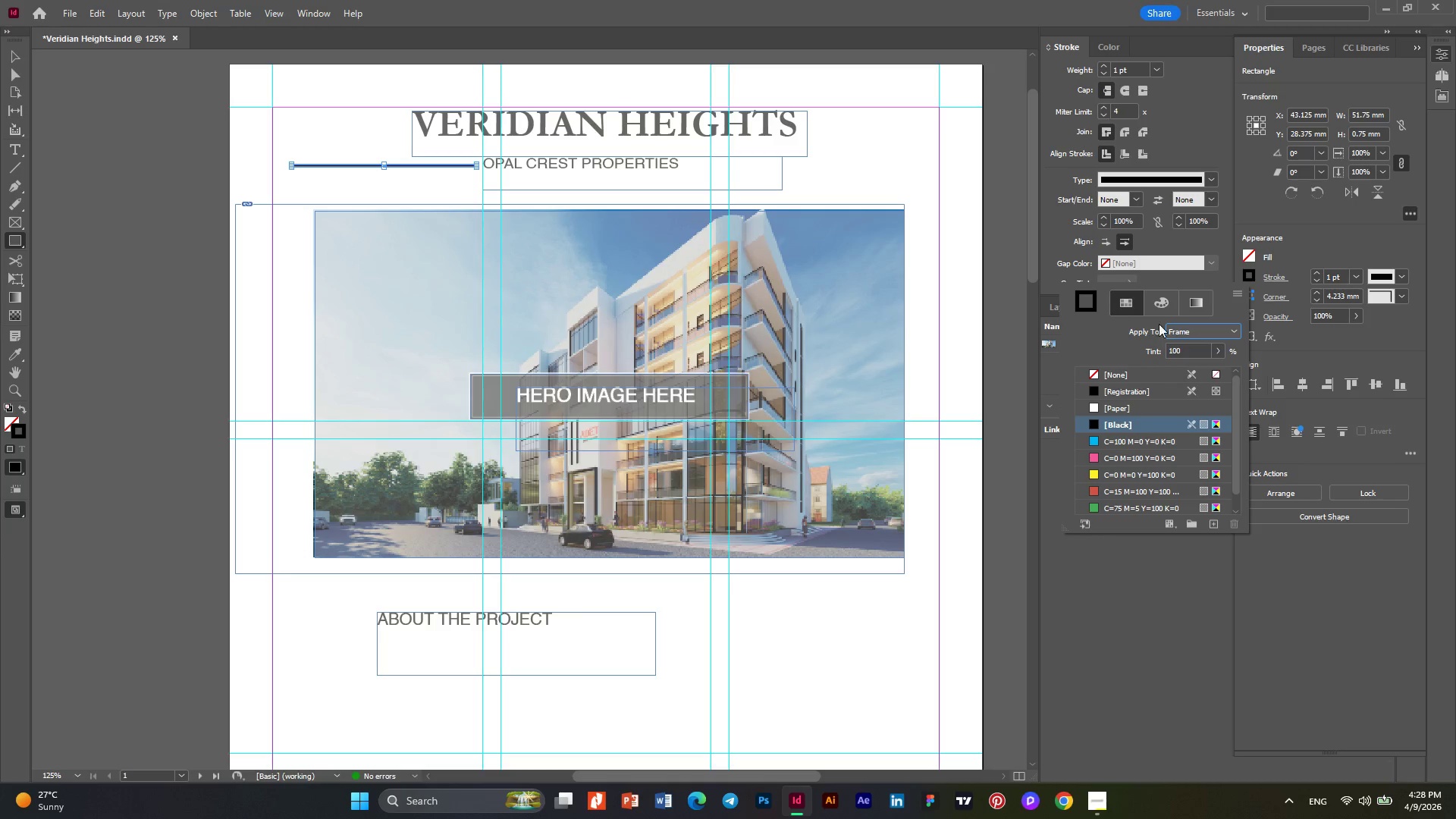 
left_click([1105, 371])
 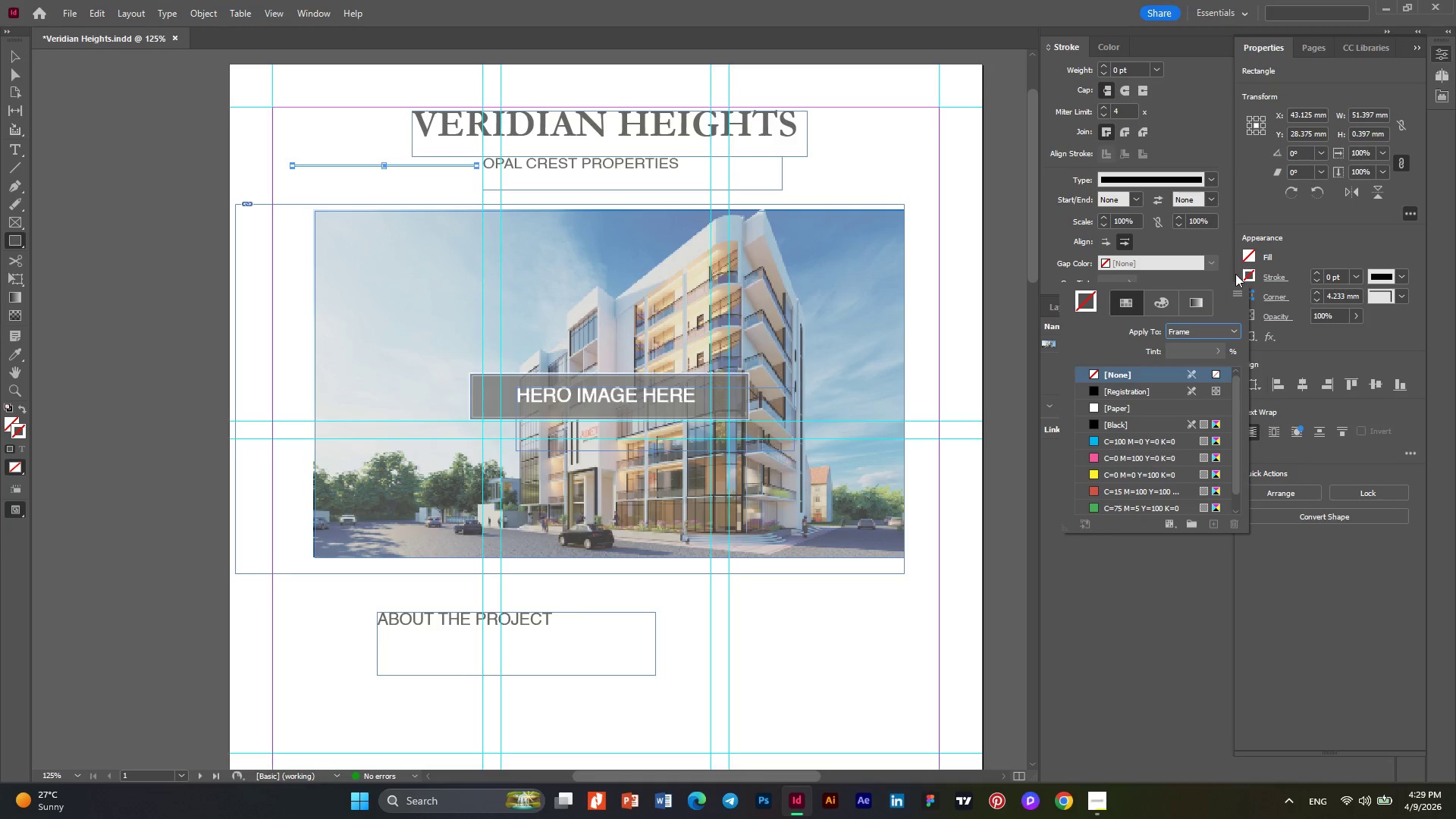 
left_click([1244, 259])
 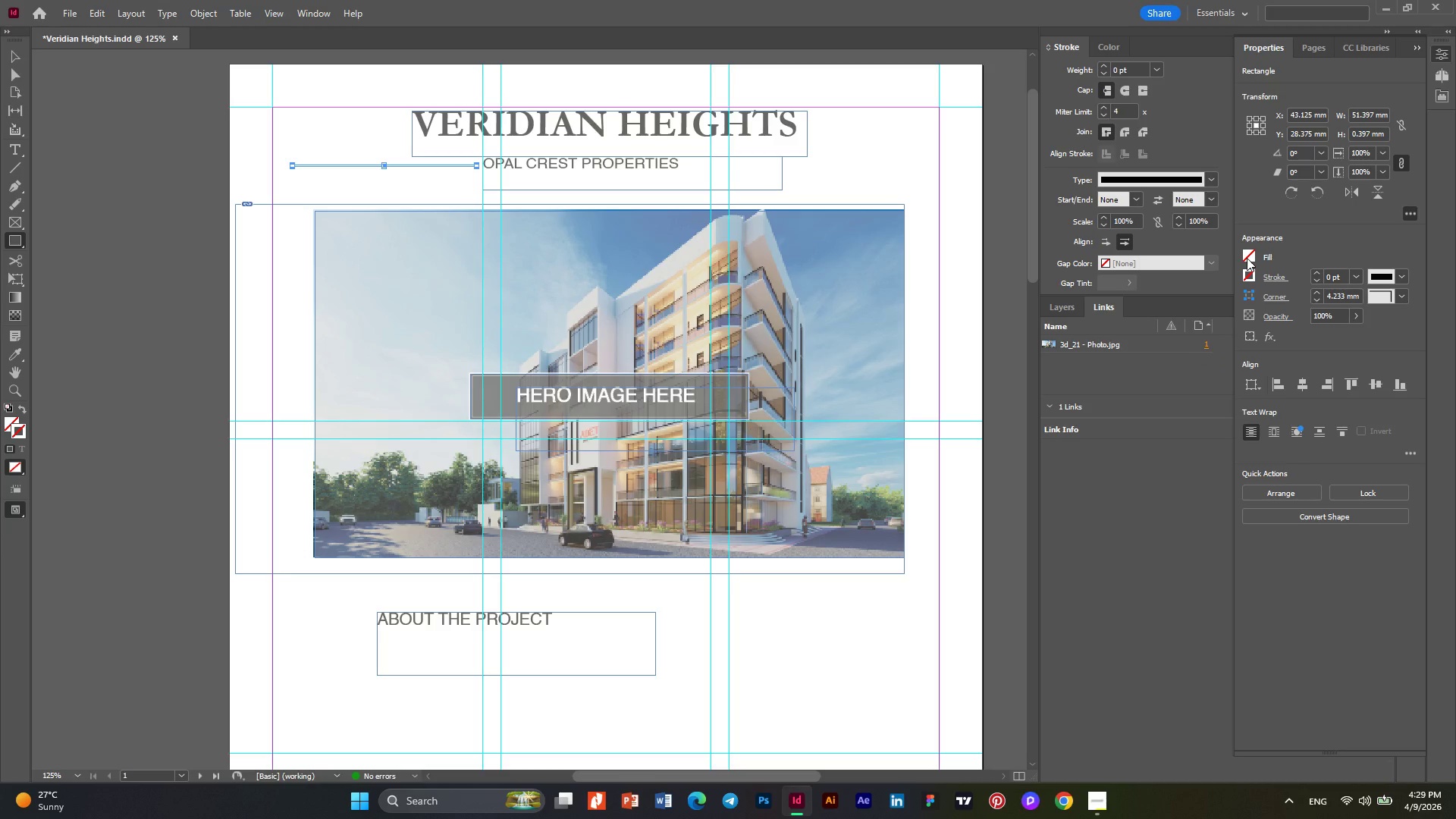 
left_click([1247, 258])
 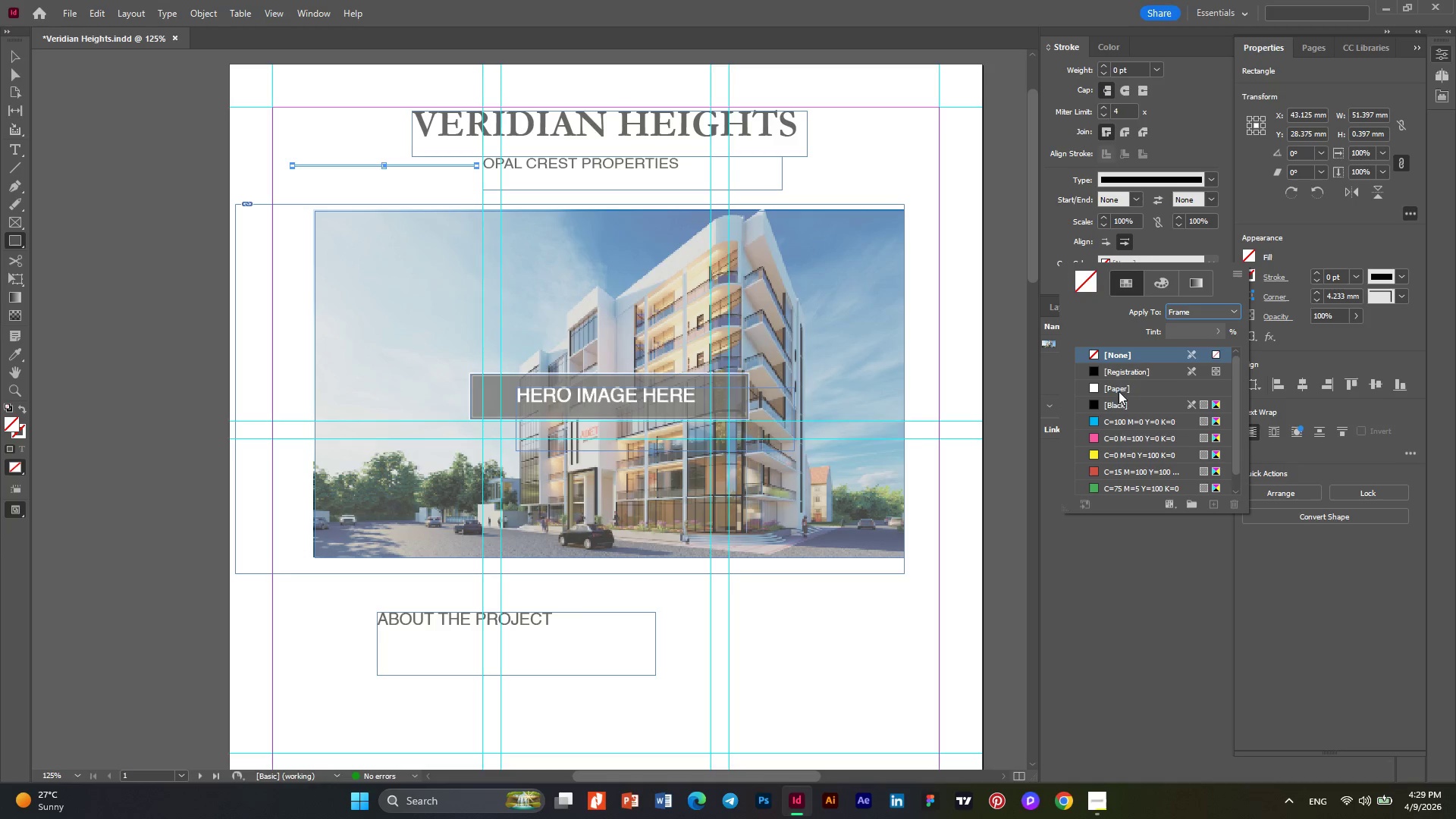 
left_click([1114, 400])
 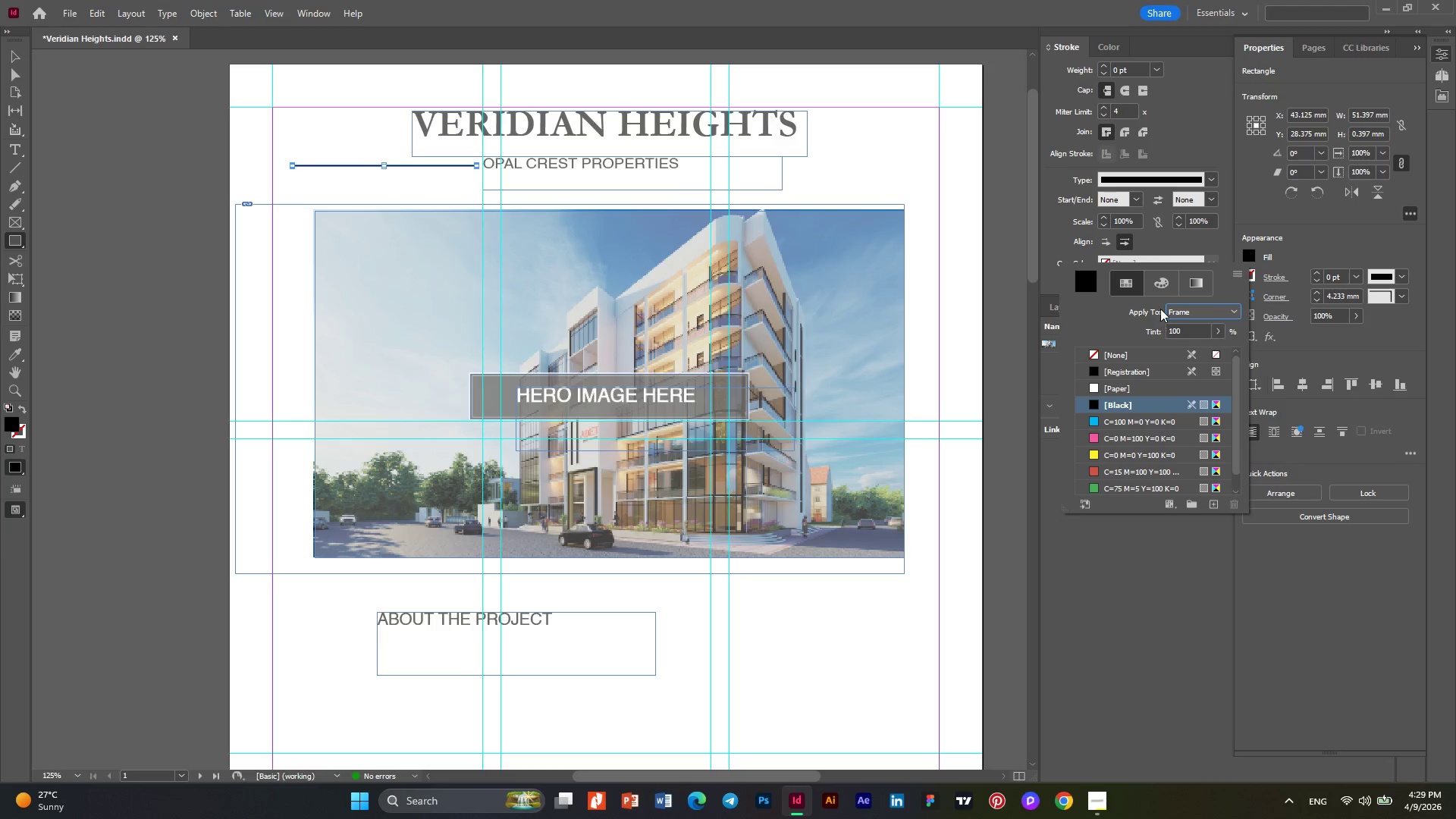 
double_click([1161, 290])
 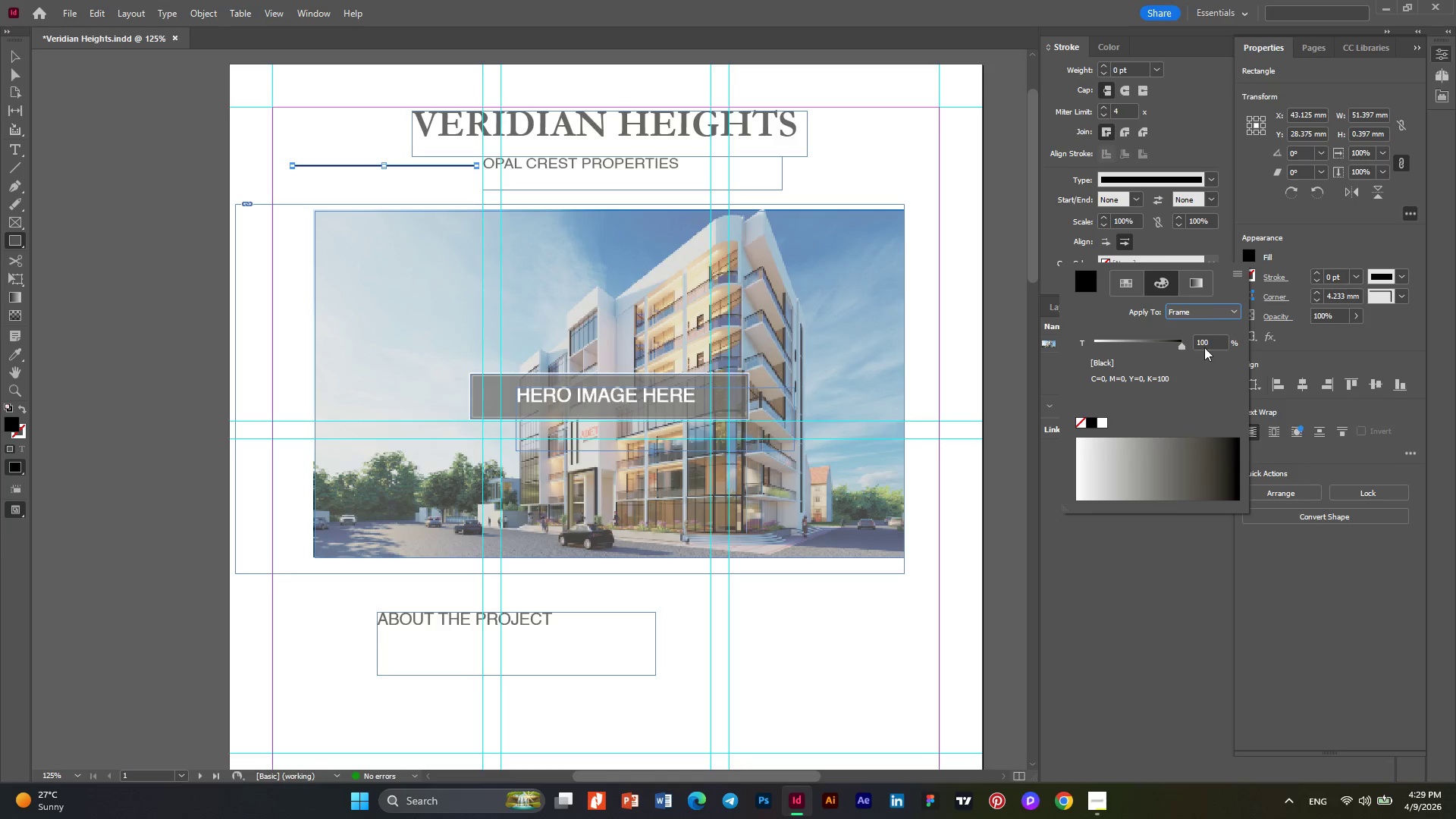 
left_click([1207, 345])
 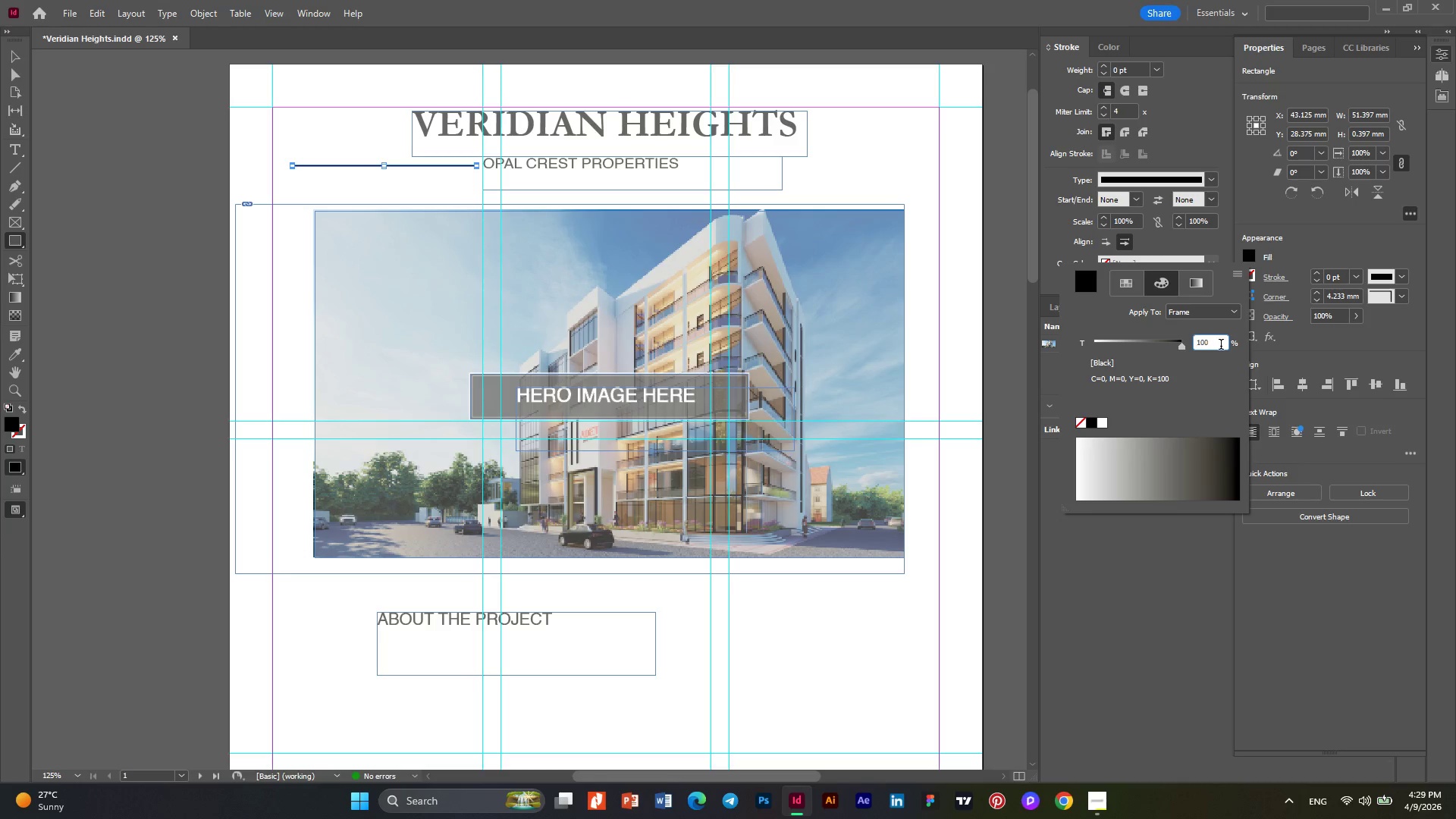 
left_click_drag(start_coordinate=[1221, 346], to_coordinate=[1181, 346])
 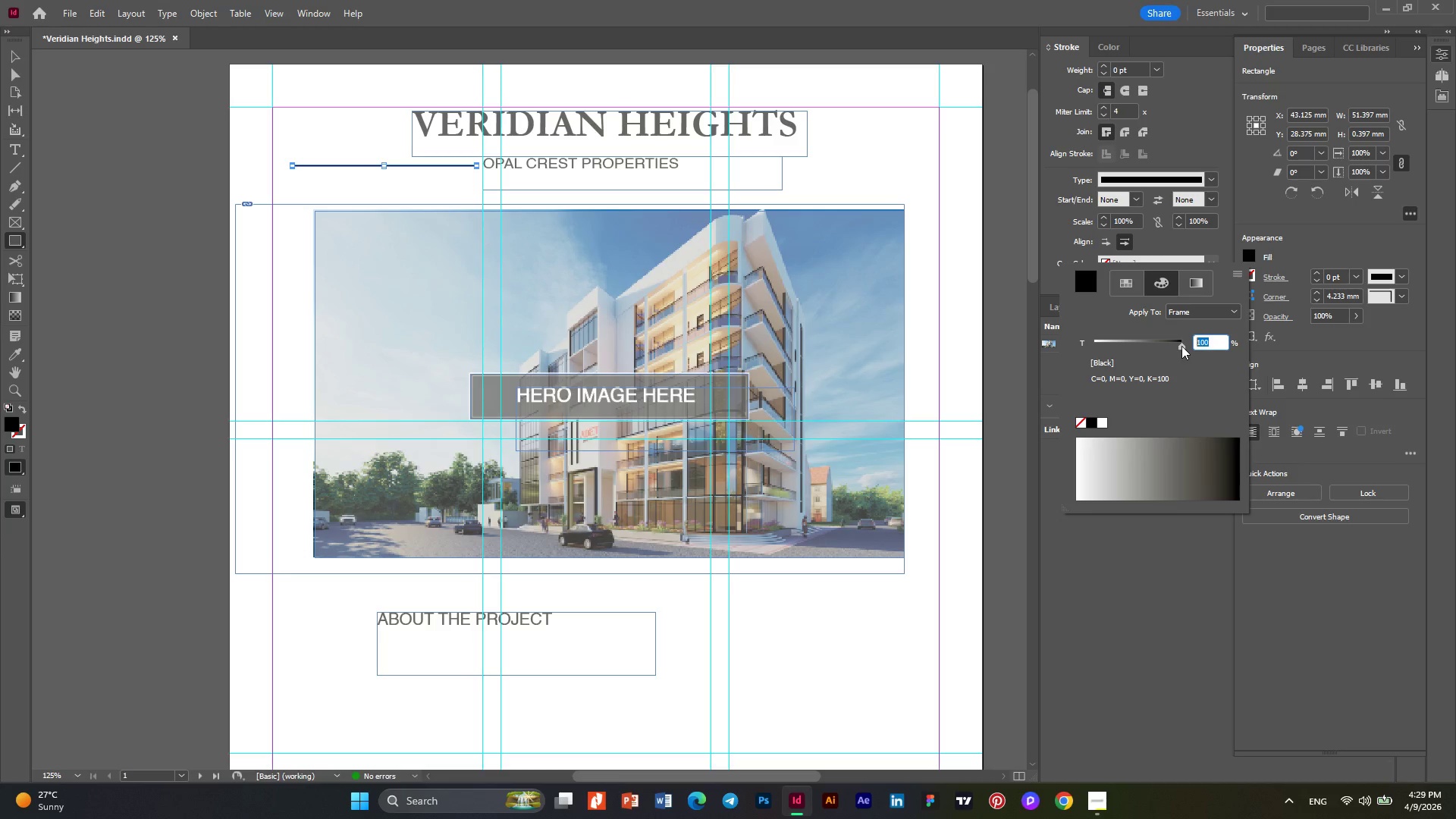 
key(Numpad6)
 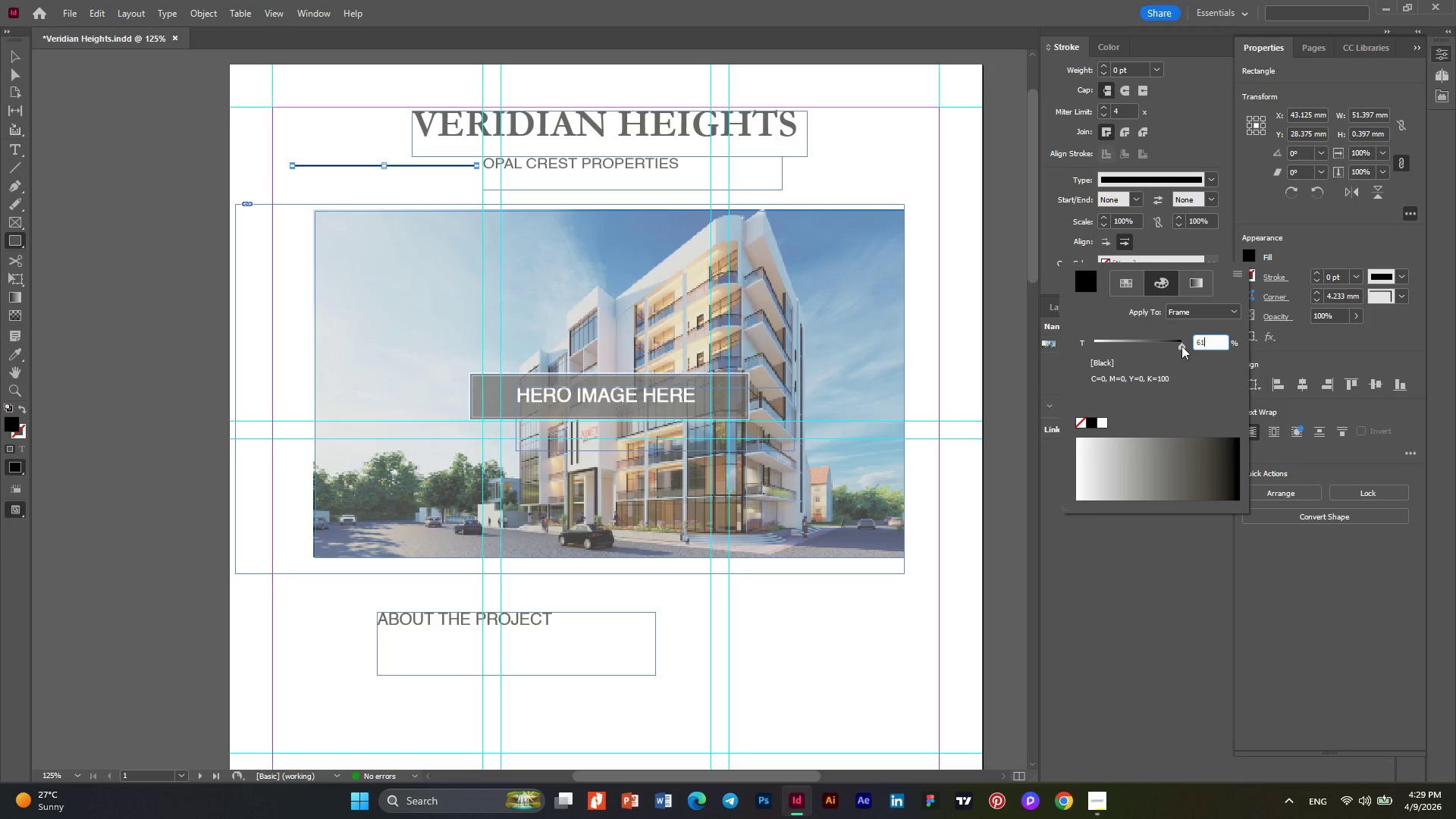 
key(Numpad1)
 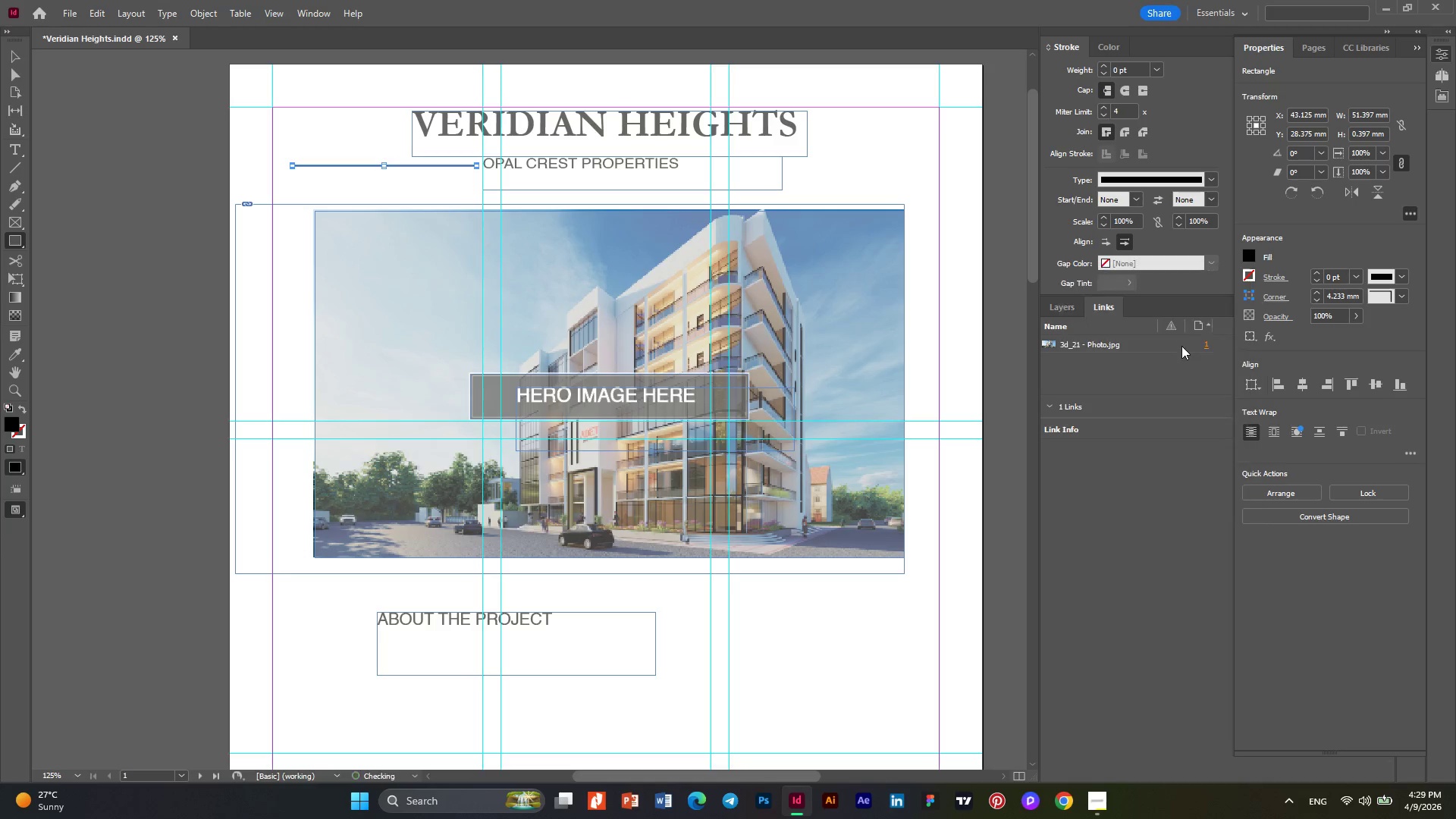 
key(NumpadEnter)
 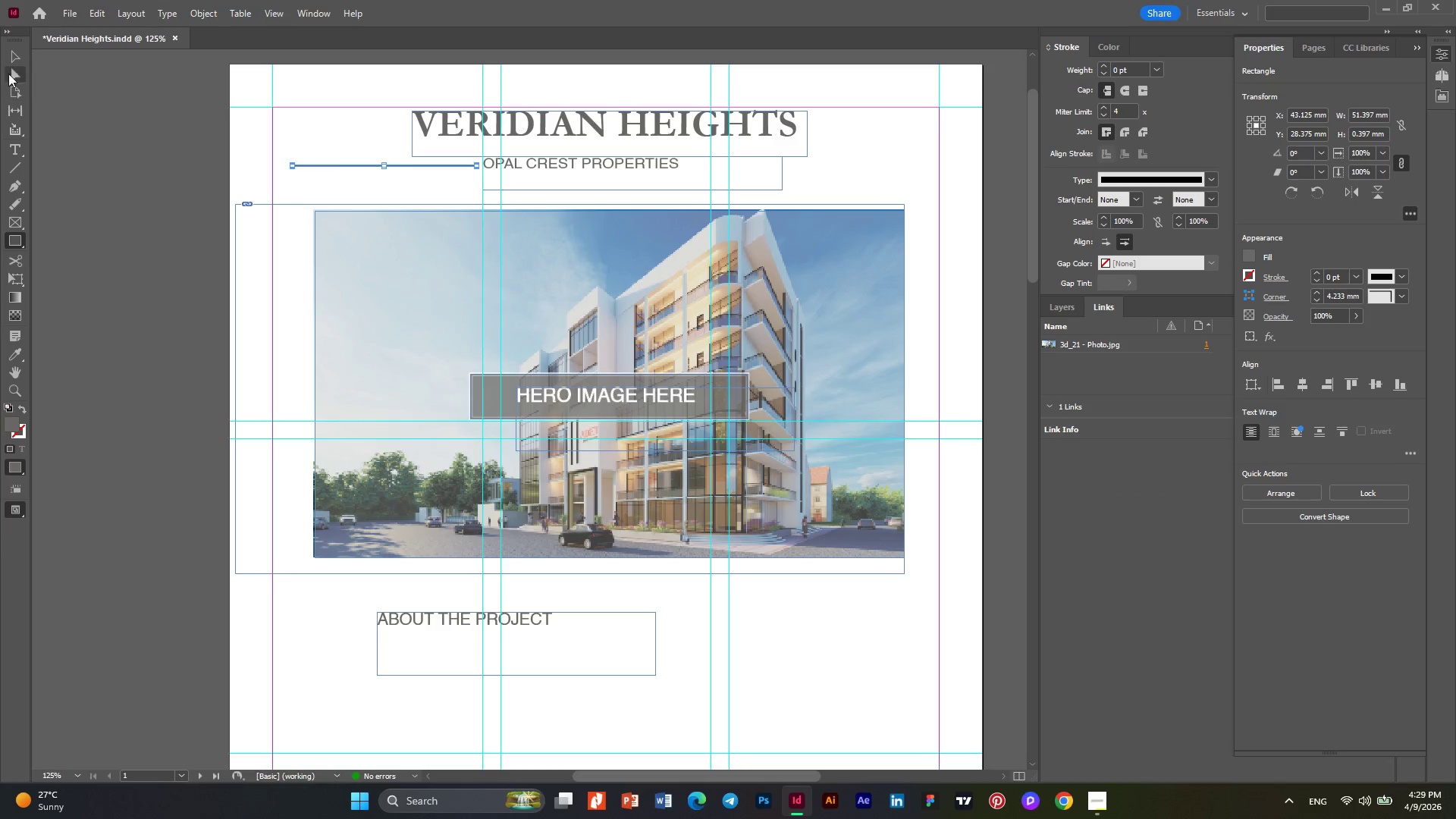 
left_click([11, 64])
 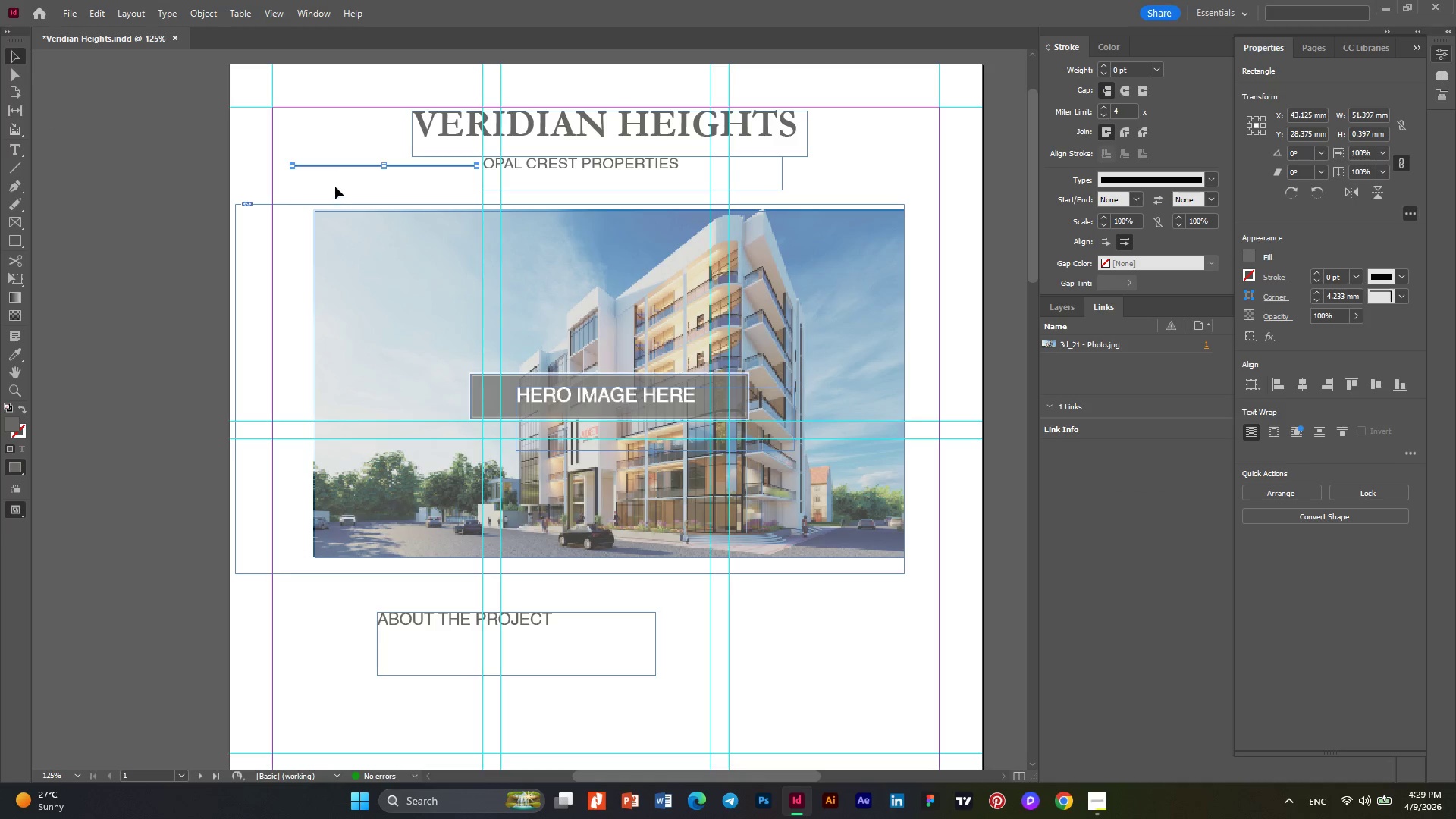 
left_click([335, 187])
 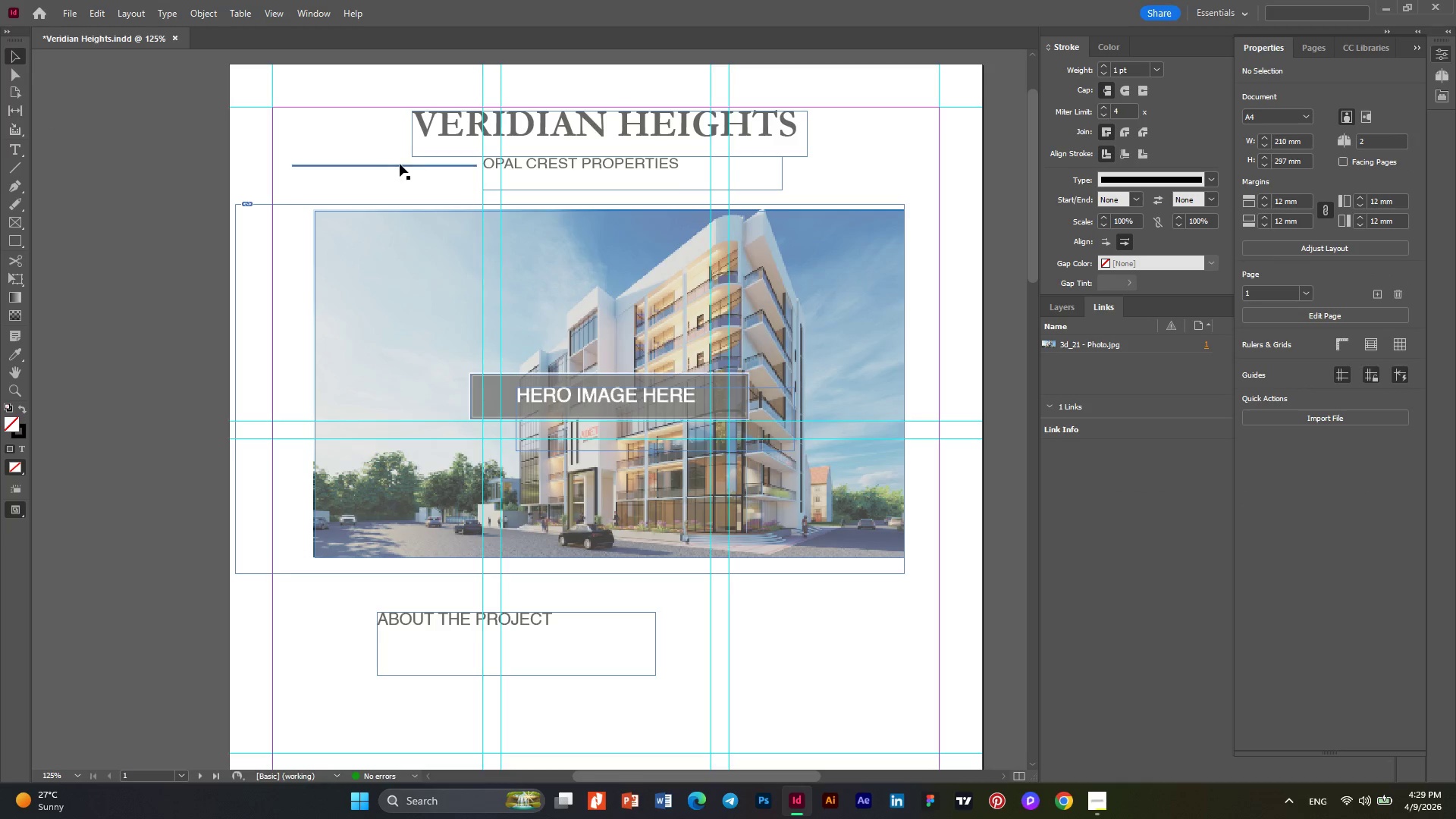 
left_click([400, 164])
 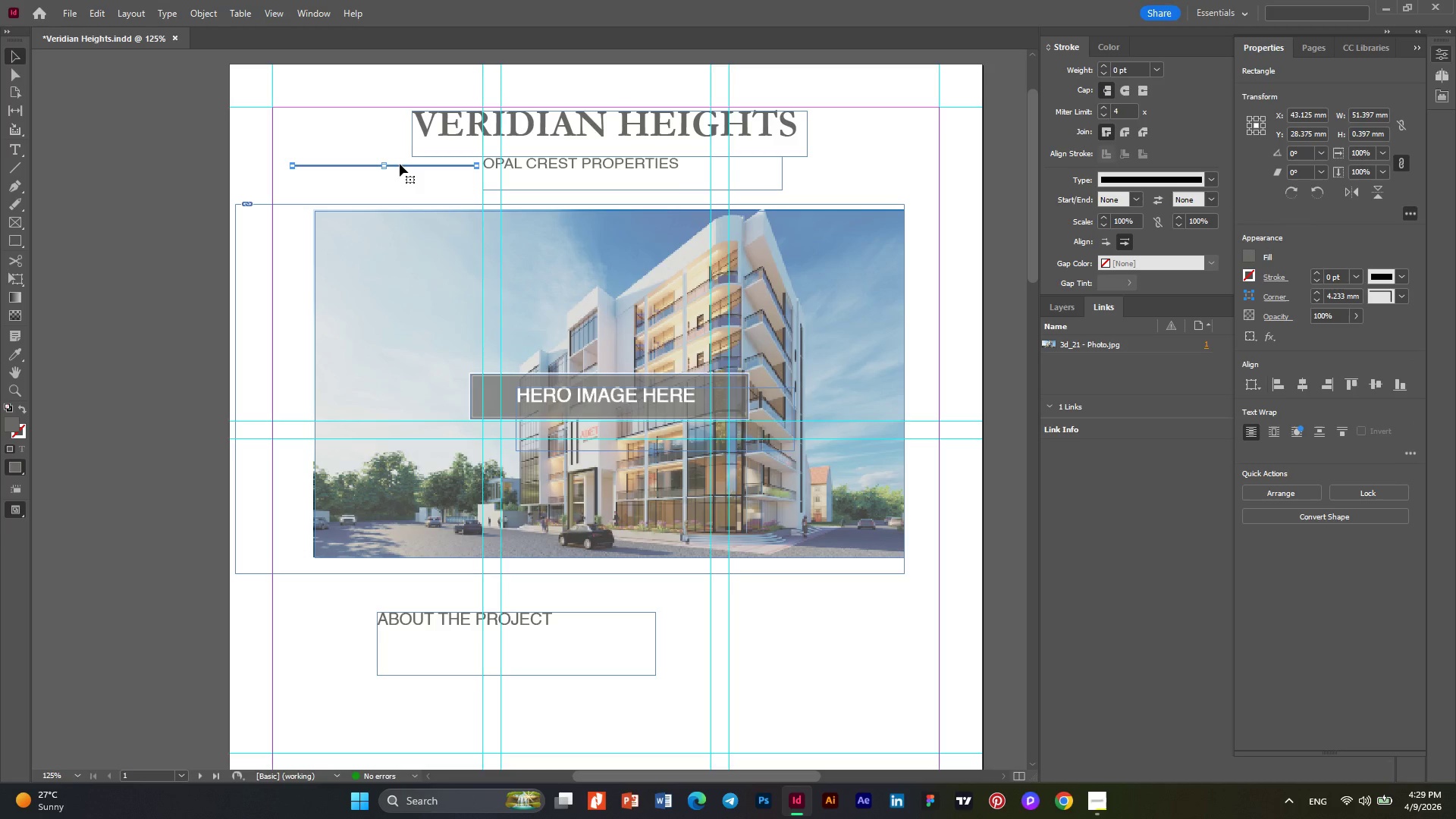 
hold_key(key=AltLeft, duration=2.5)
left_click_drag(start_coordinate=[400, 164], to_coordinate=[814, 160])
 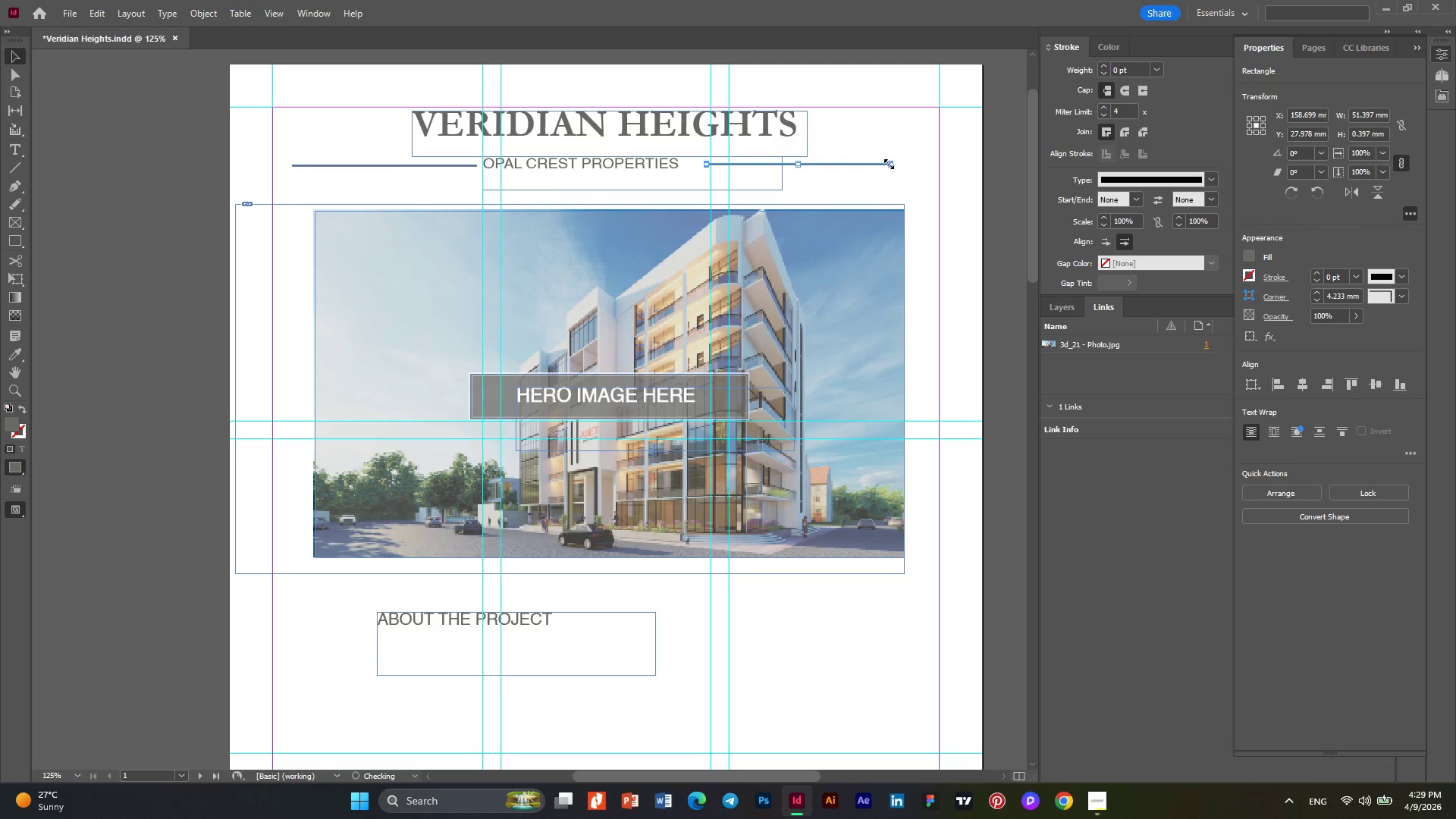 
hold_key(key=AltLeft, duration=0.58)
scroll: coordinate [890, 164], scroll_direction: up, amount: 1.0
 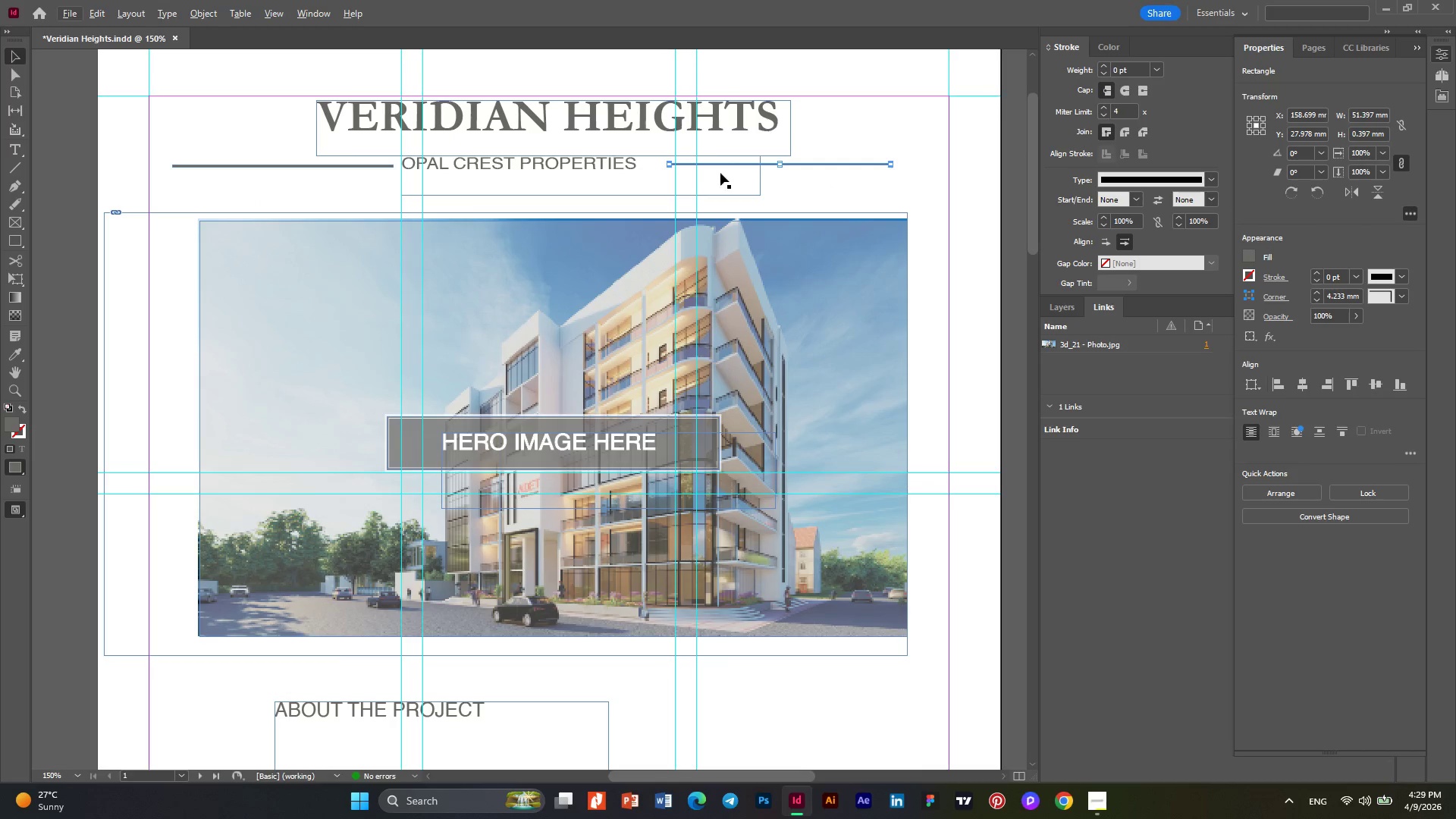 
left_click([605, 163])
 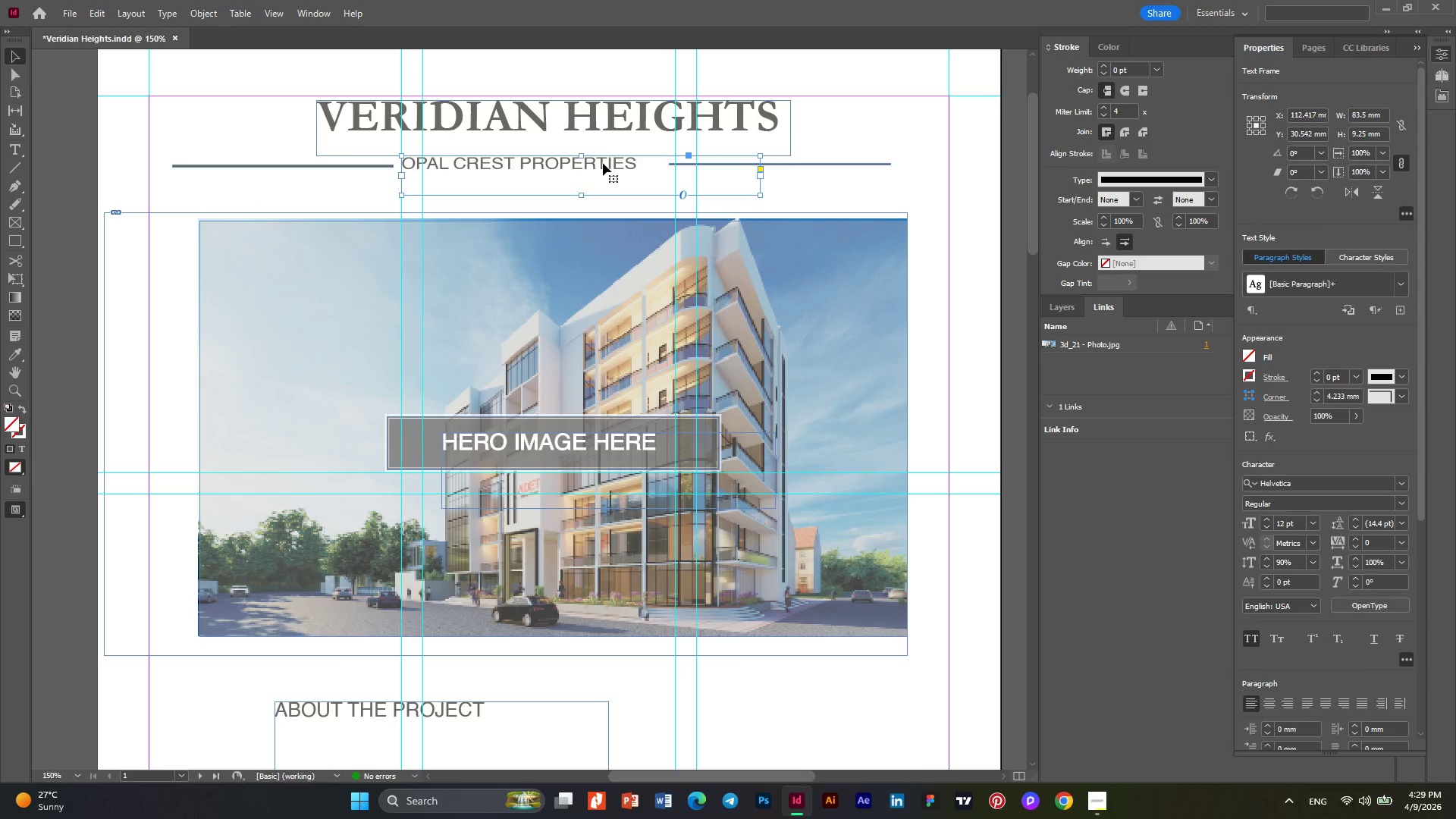 
left_click_drag(start_coordinate=[603, 163], to_coordinate=[639, 164])
 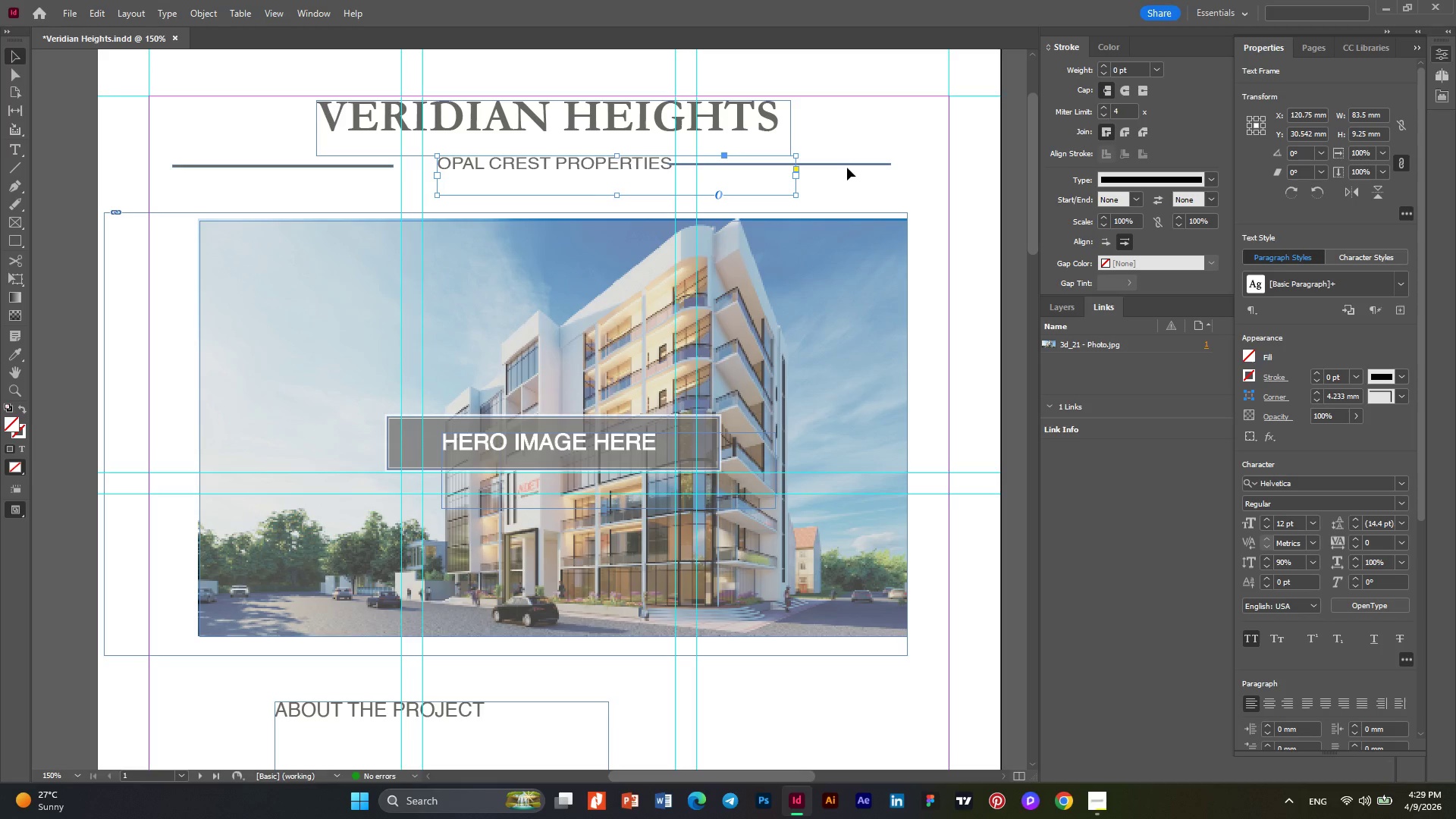 
left_click([847, 163])
 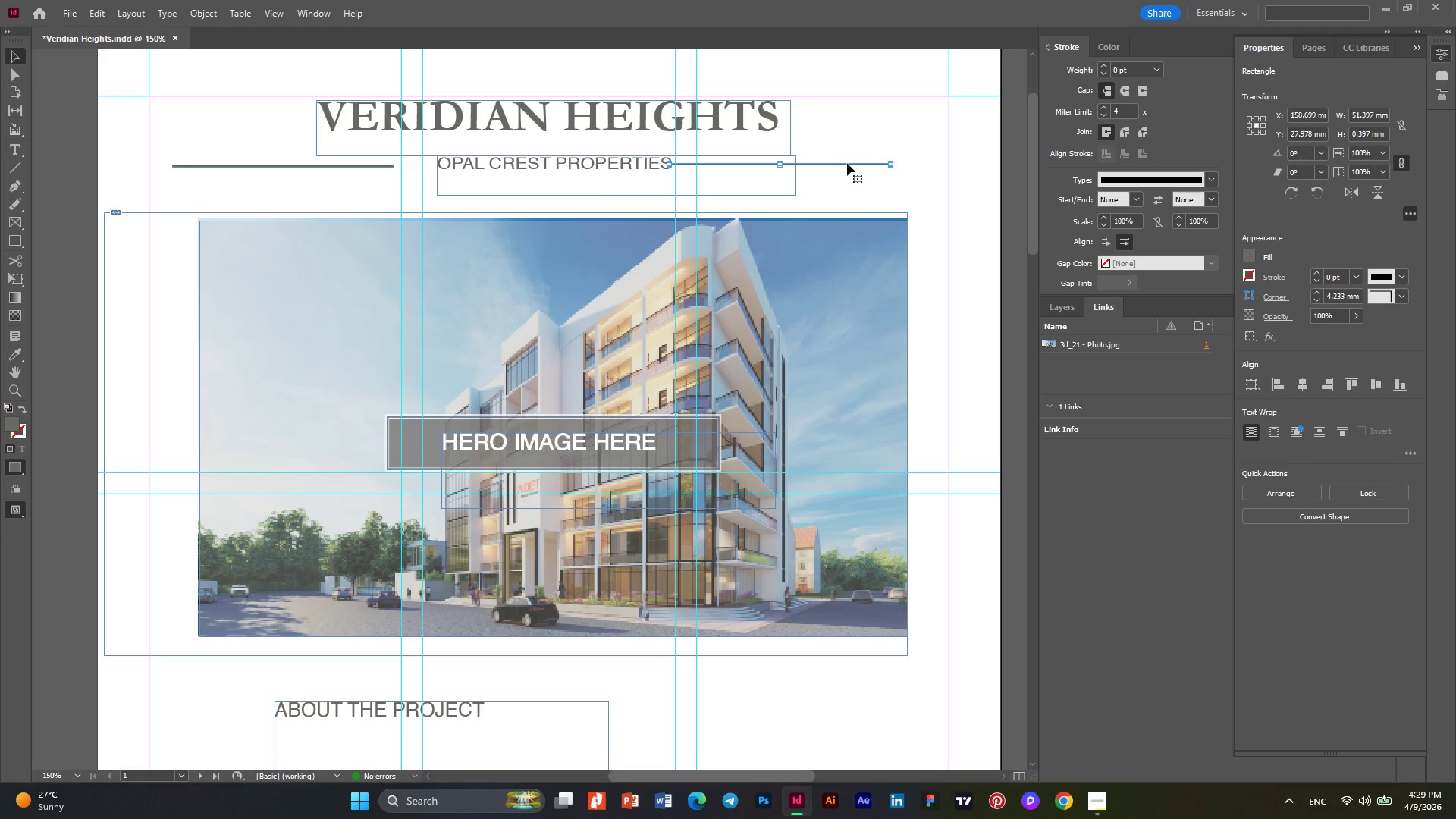 
left_click_drag(start_coordinate=[847, 163], to_coordinate=[872, 165])
 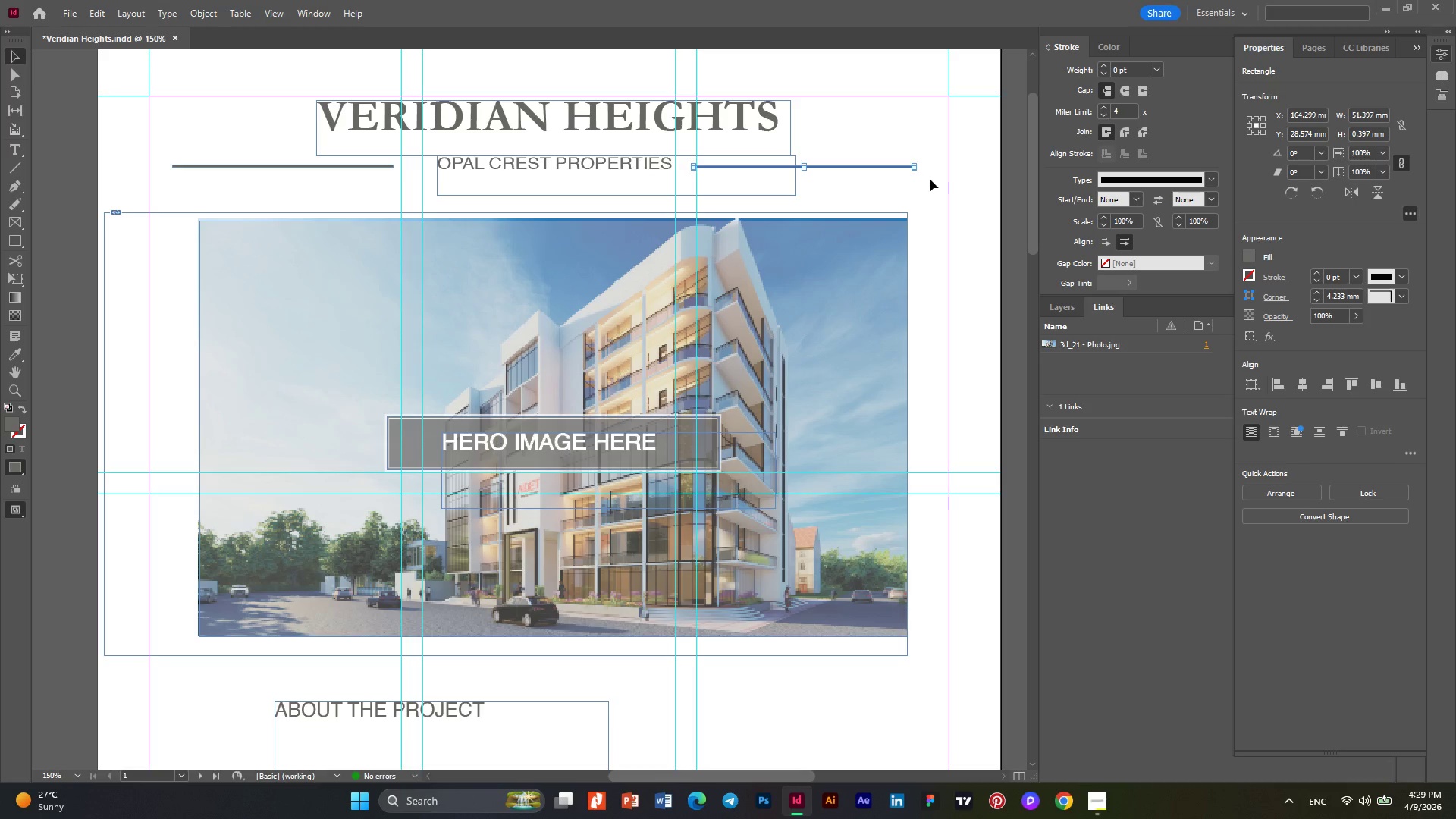 
left_click([930, 179])
 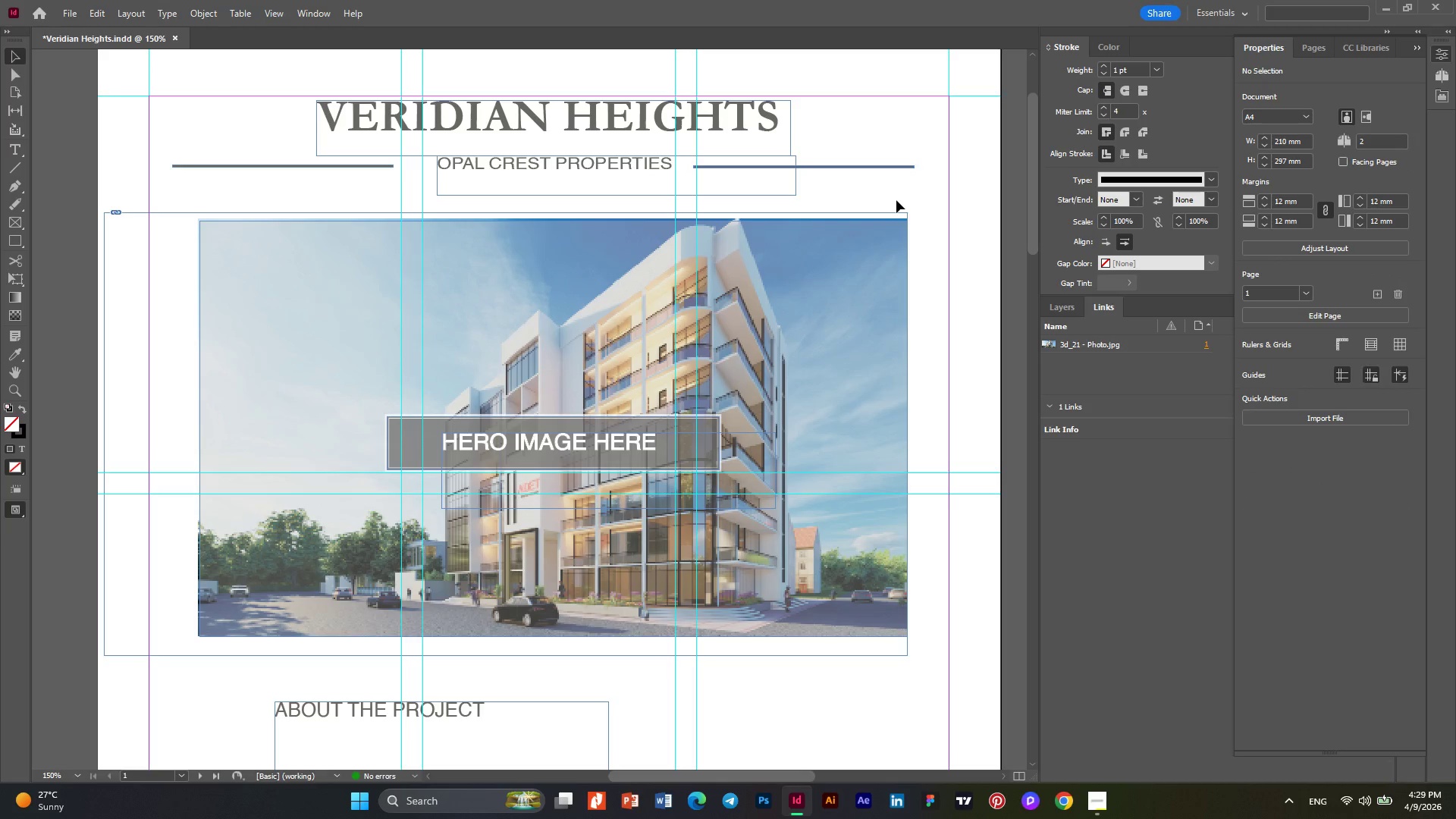 
scroll: coordinate [896, 200], scroll_direction: up, amount: 2.0
 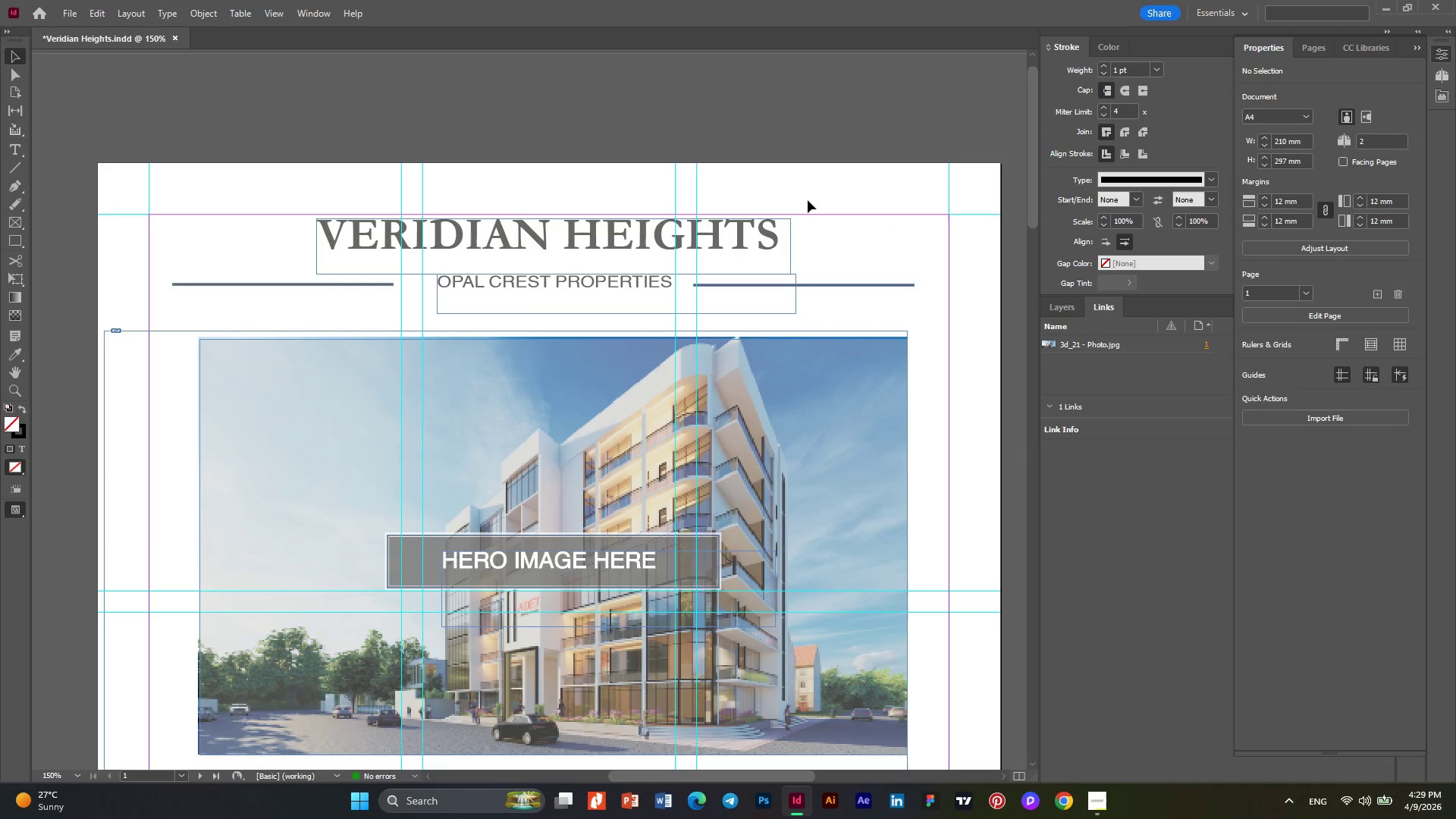 
hold_key(key=AltLeft, duration=0.52)
scroll: coordinate [743, 199], scroll_direction: down, amount: 1.0
 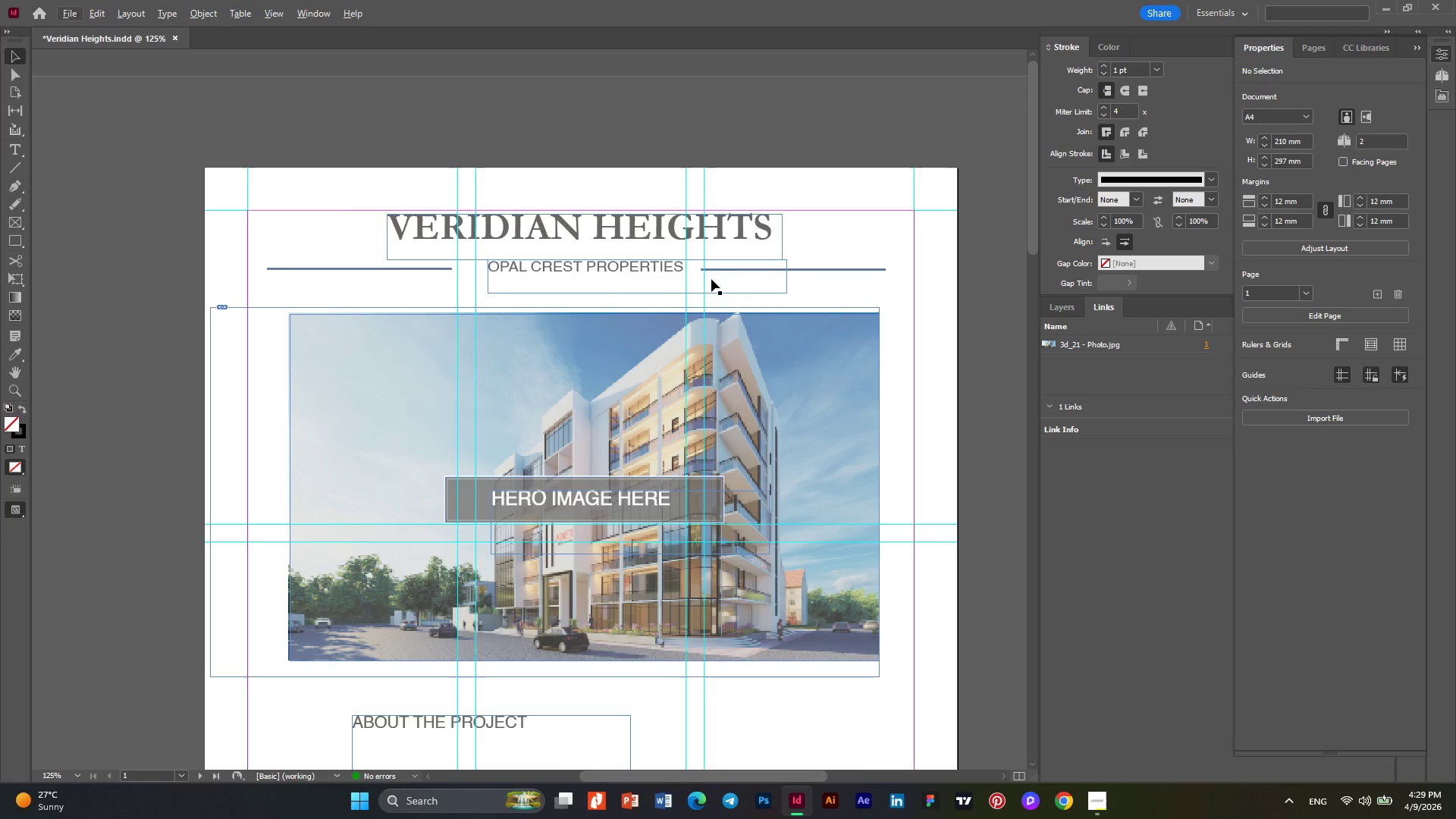 
hold_key(key=AltLeft, duration=0.31)
scroll: coordinate [620, 287], scroll_direction: up, amount: 1.0
 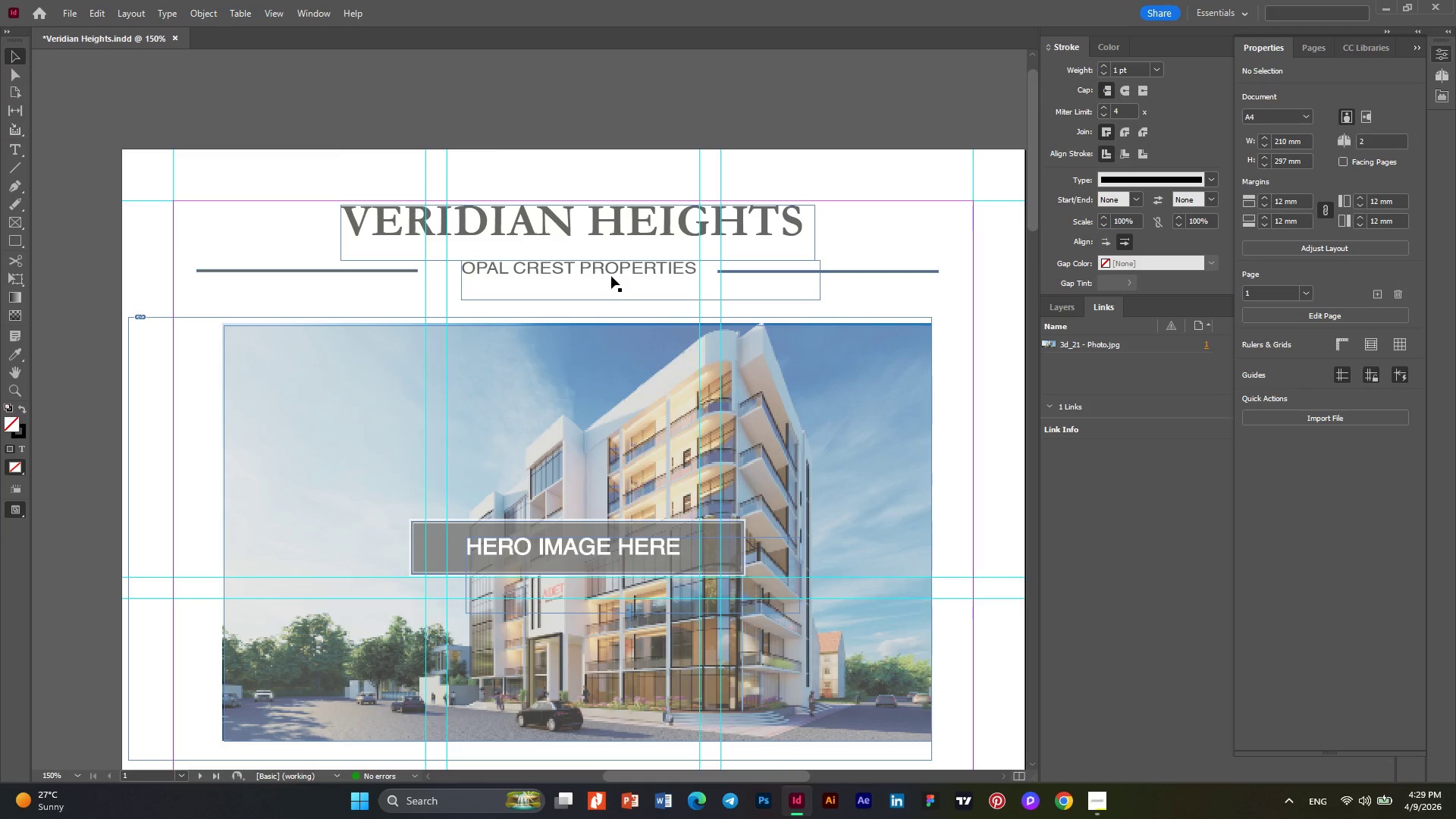 
left_click([611, 276])
 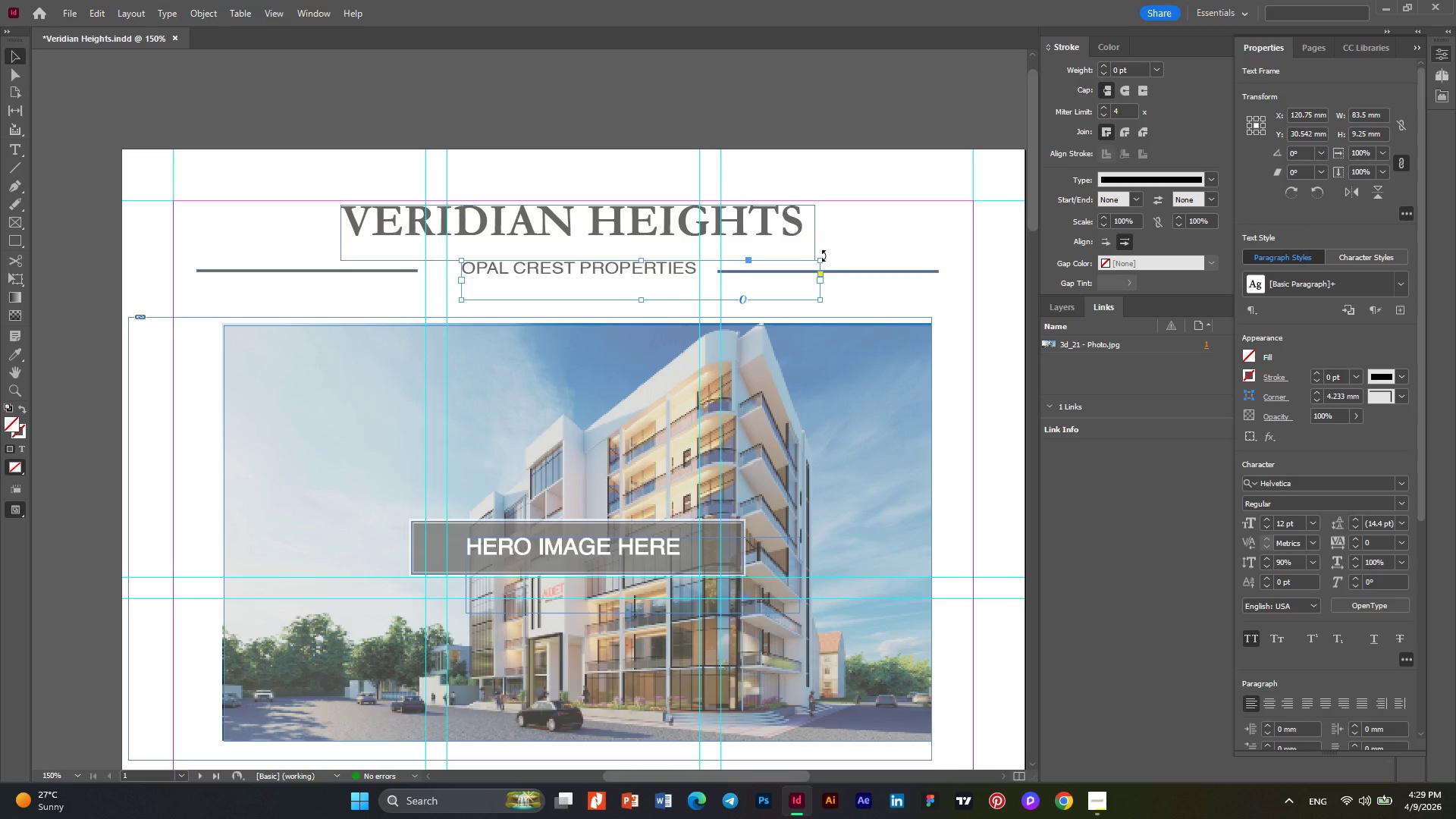 
left_click_drag(start_coordinate=[823, 257], to_coordinate=[698, 262])
 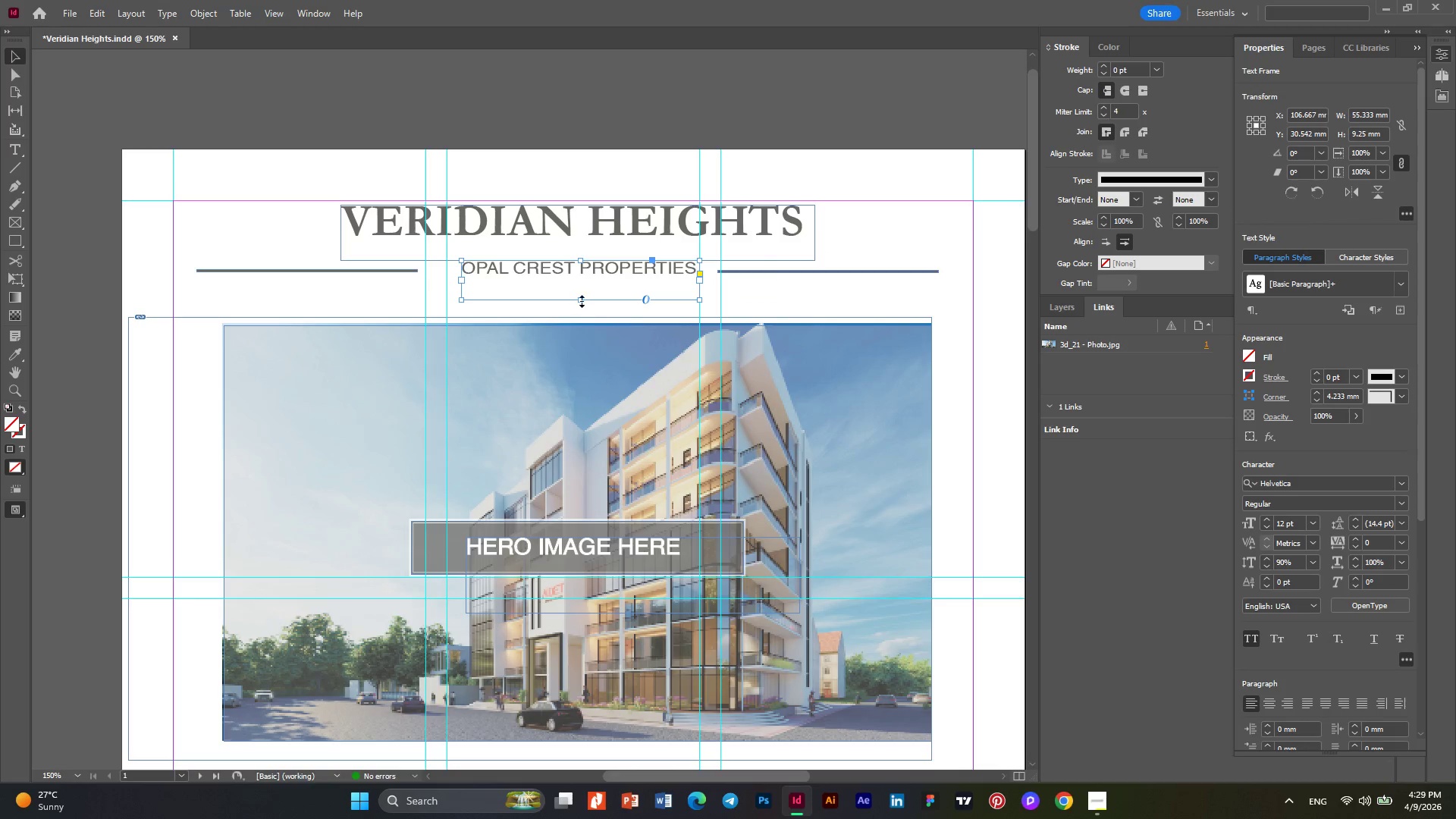 
left_click_drag(start_coordinate=[582, 301], to_coordinate=[582, 286])
 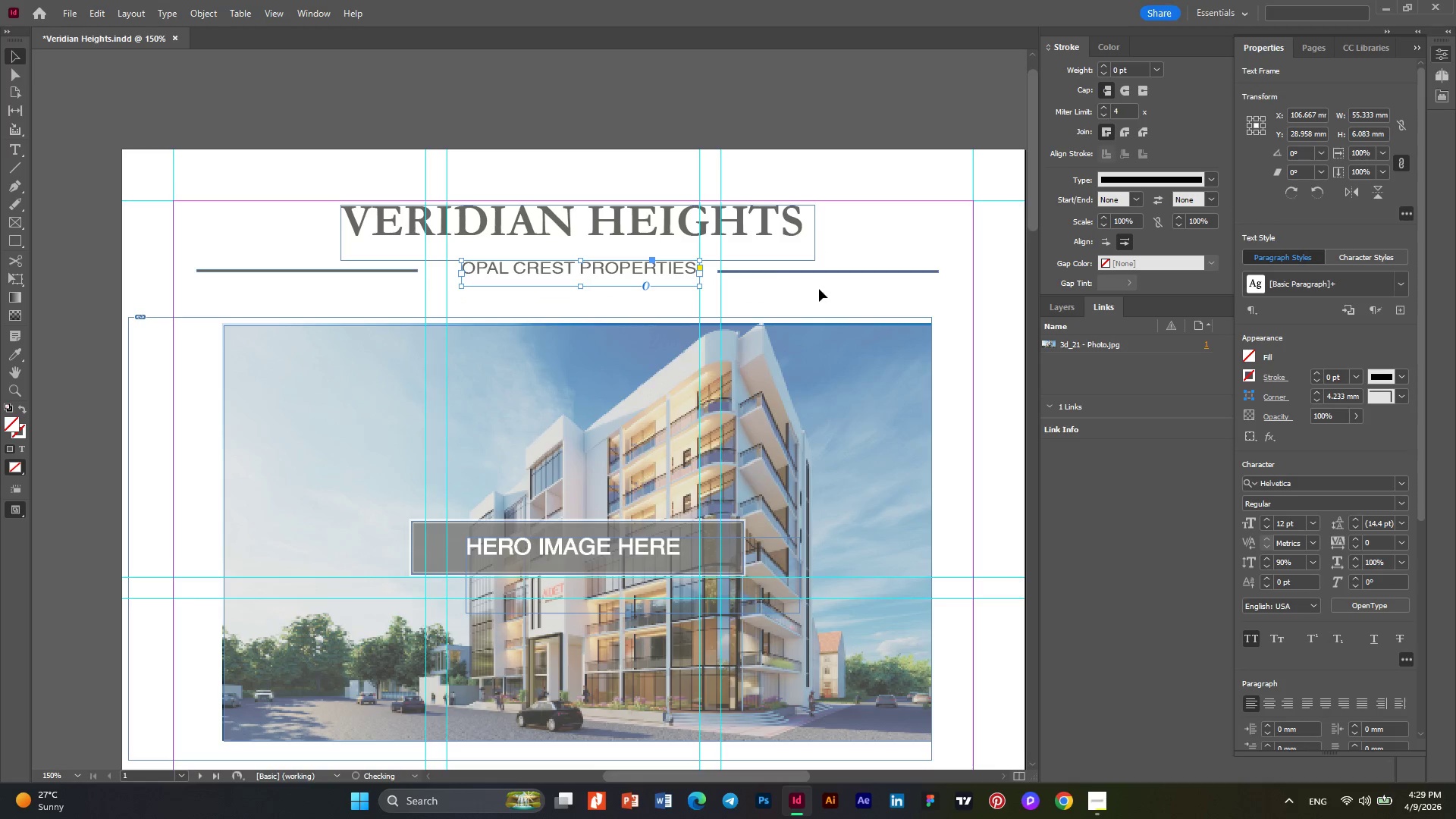 
left_click([819, 289])
 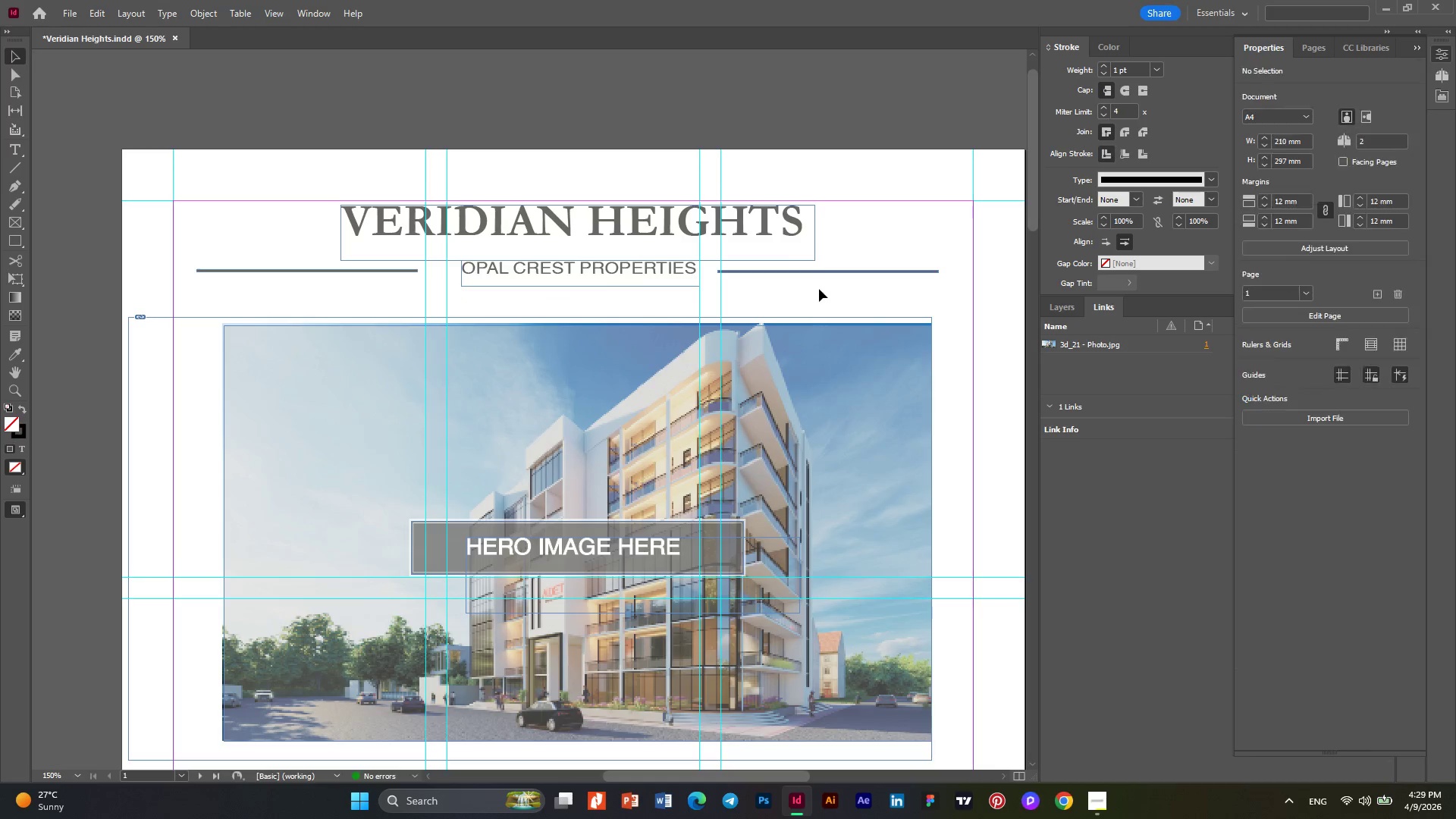 
scroll: coordinate [819, 289], scroll_direction: up, amount: 1.0
 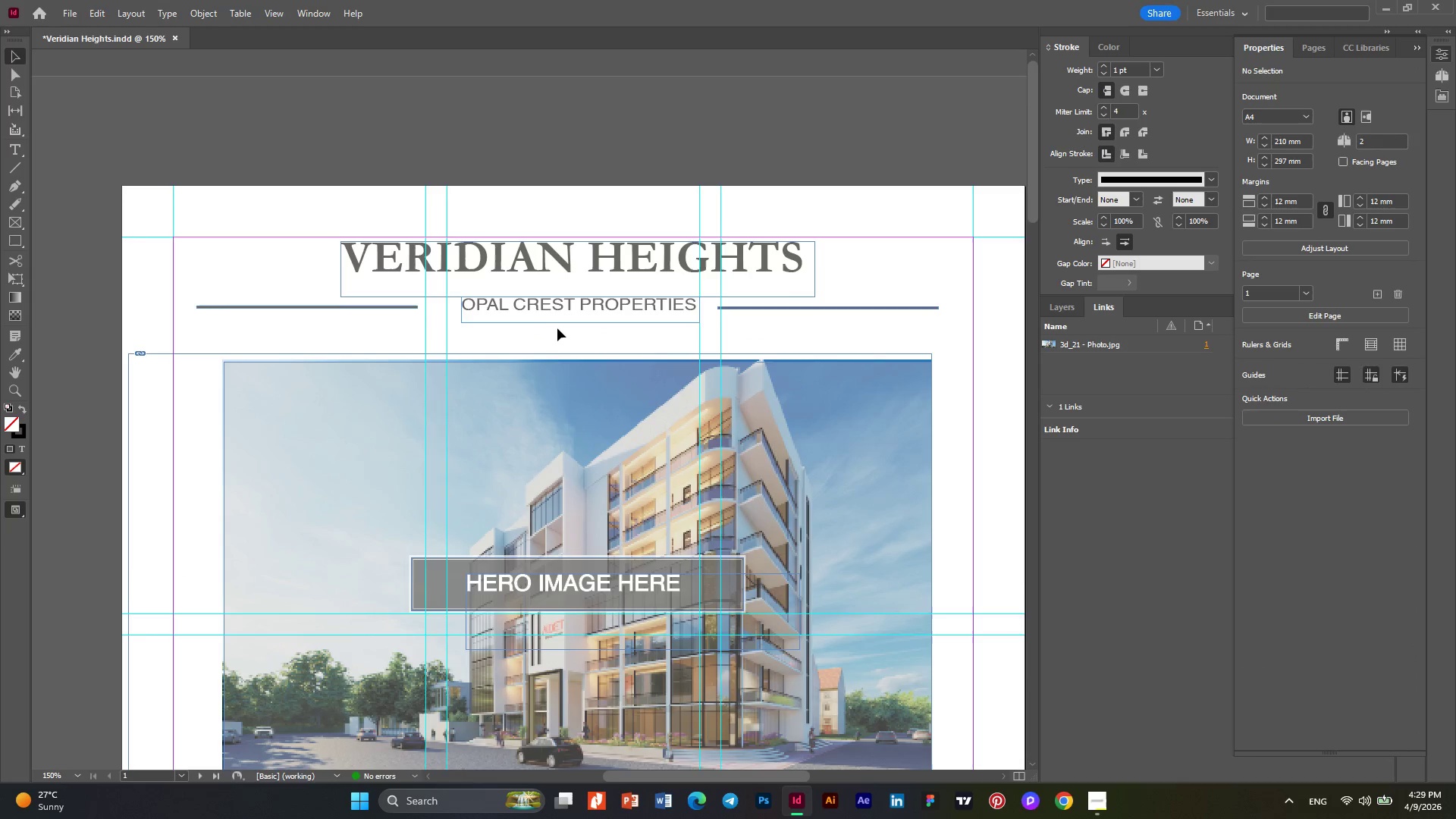 
hold_key(key=AltLeft, duration=0.31)
scroll: coordinate [557, 329], scroll_direction: up, amount: 1.0
 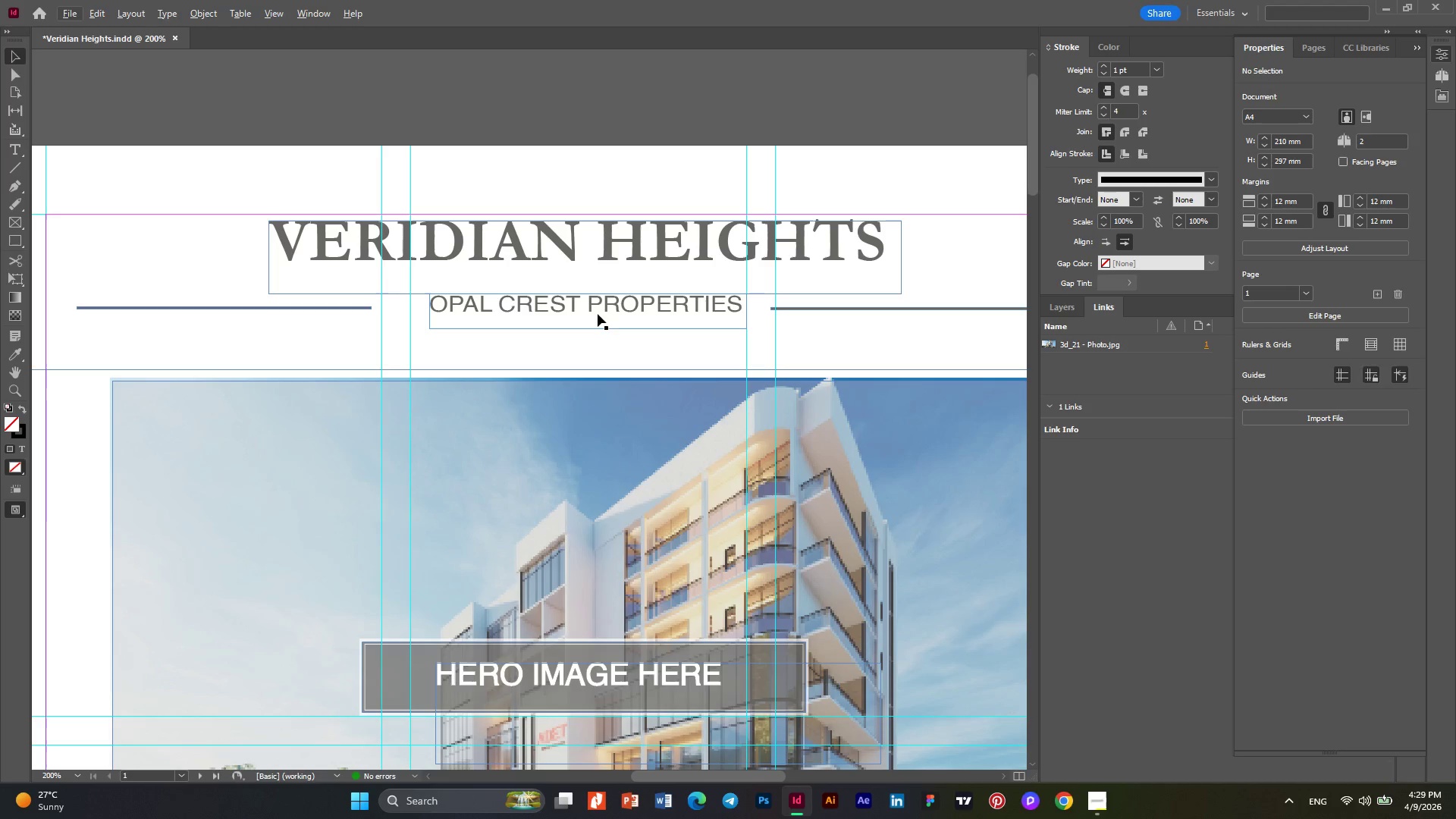 
left_click([594, 309])
 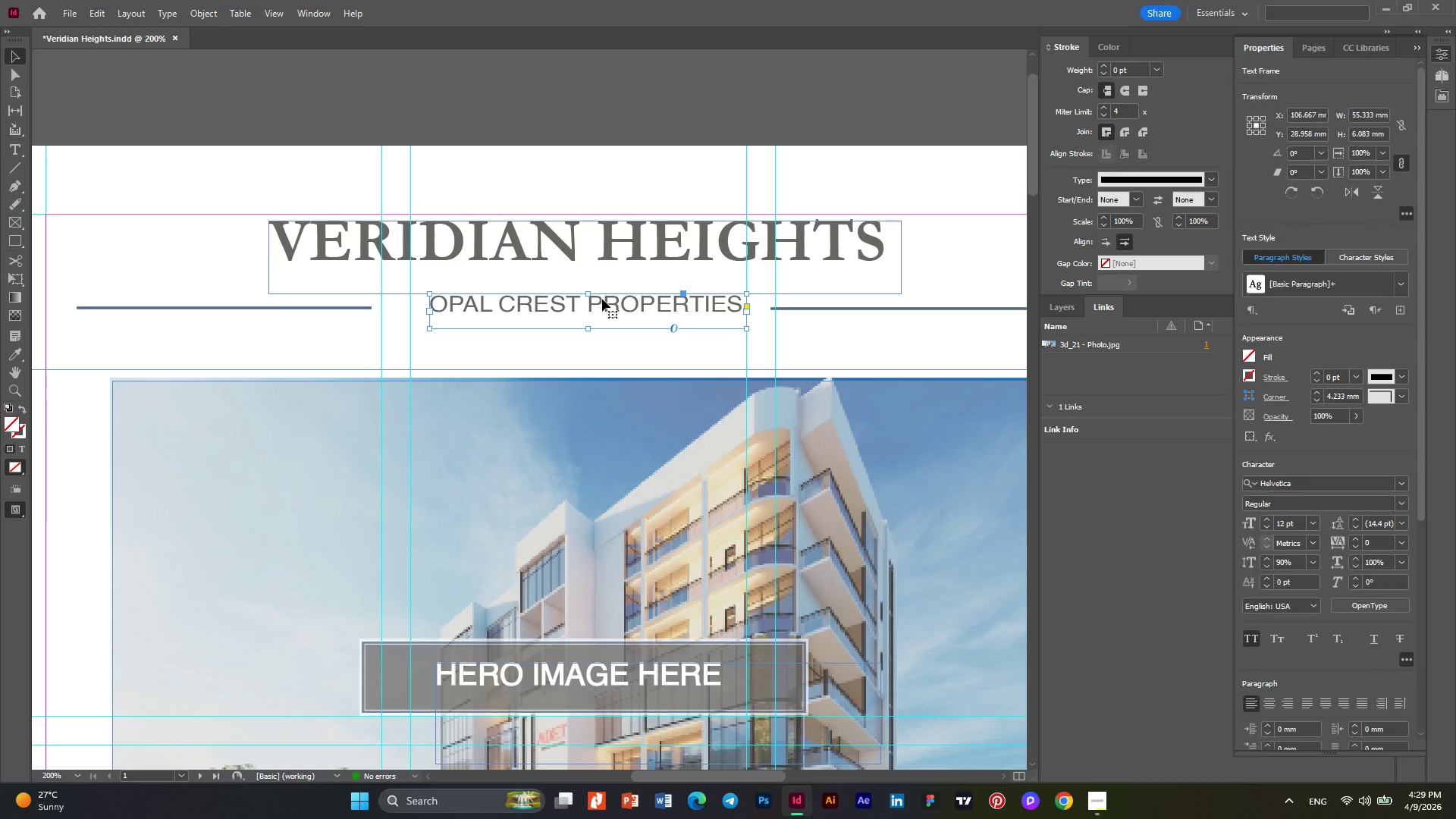 
left_click_drag(start_coordinate=[602, 299], to_coordinate=[597, 299])
 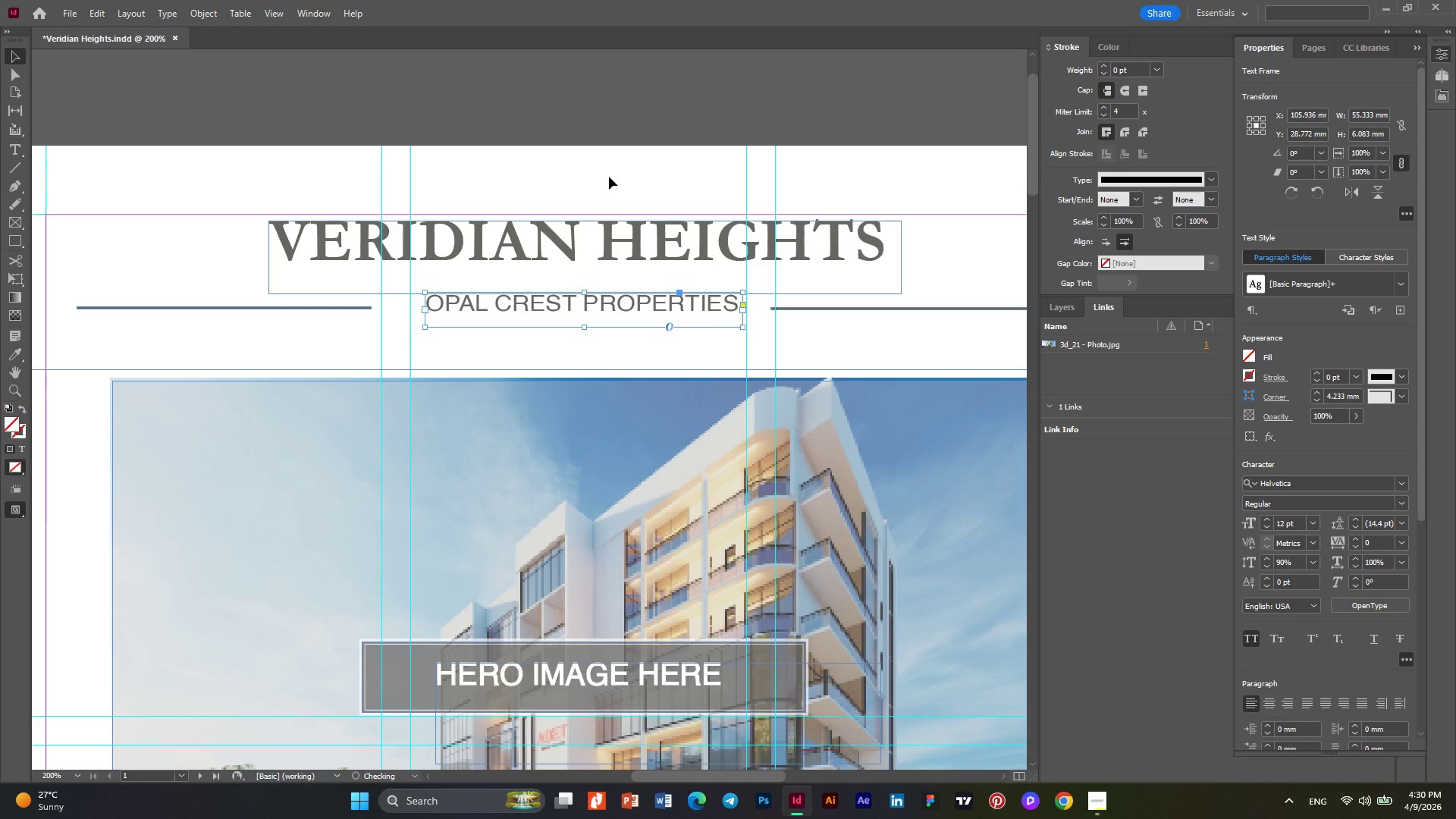 
left_click([616, 170])
 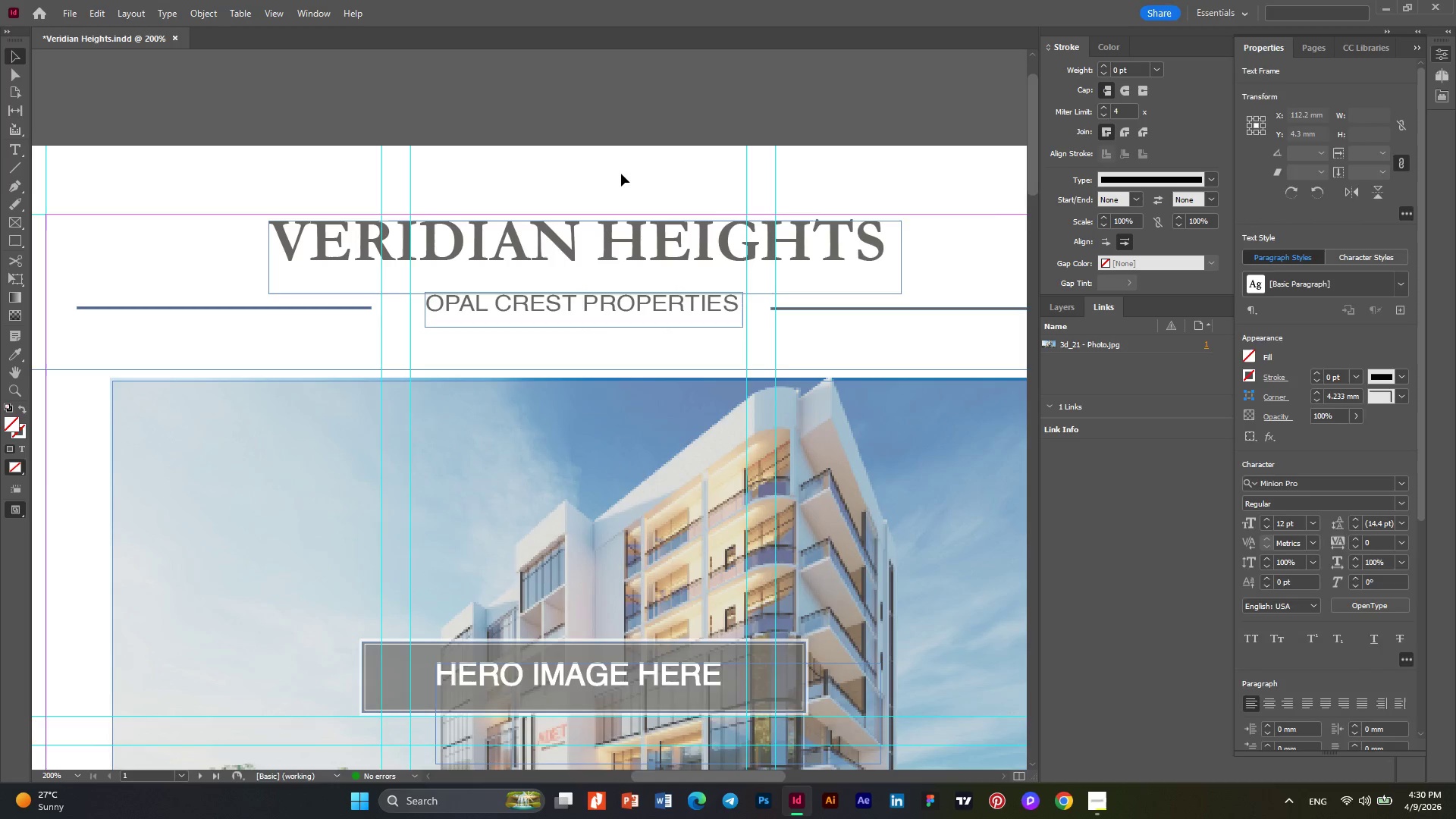 
key(Alt+AltLeft)
 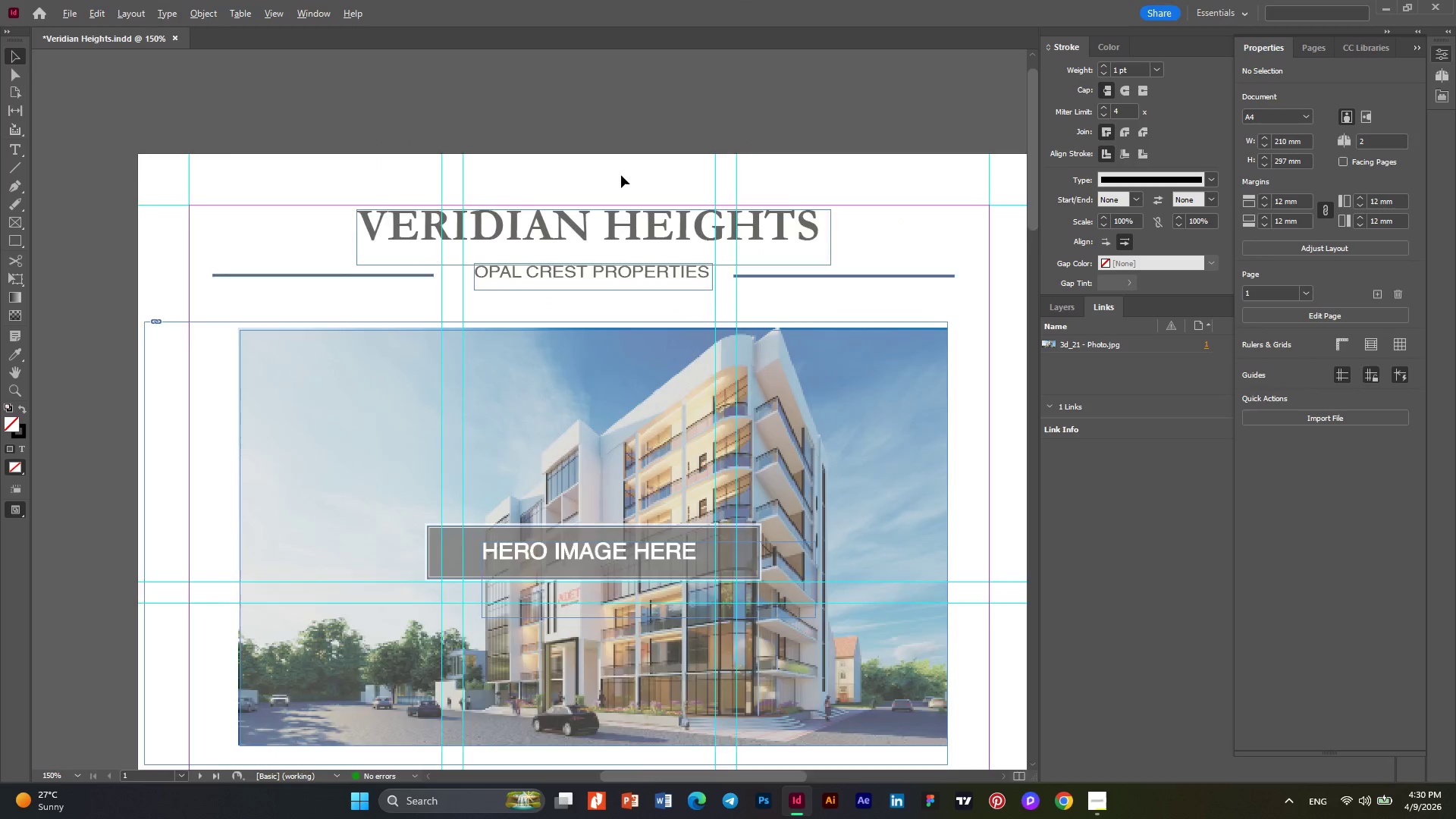 
scroll: coordinate [621, 175], scroll_direction: down, amount: 2.0
 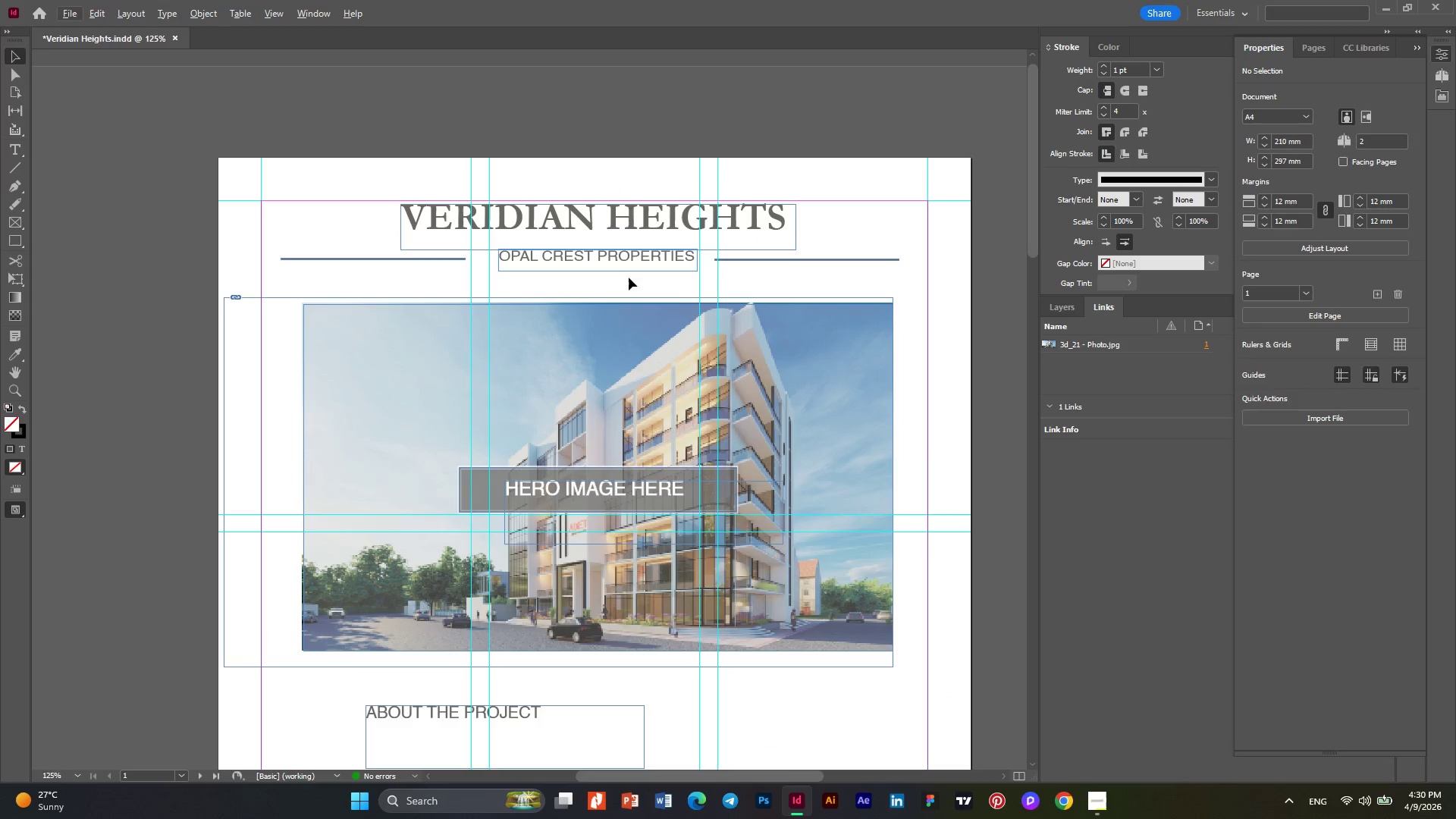 
hold_key(key=AltLeft, duration=0.61)
scroll: coordinate [632, 300], scroll_direction: up, amount: 2.0
 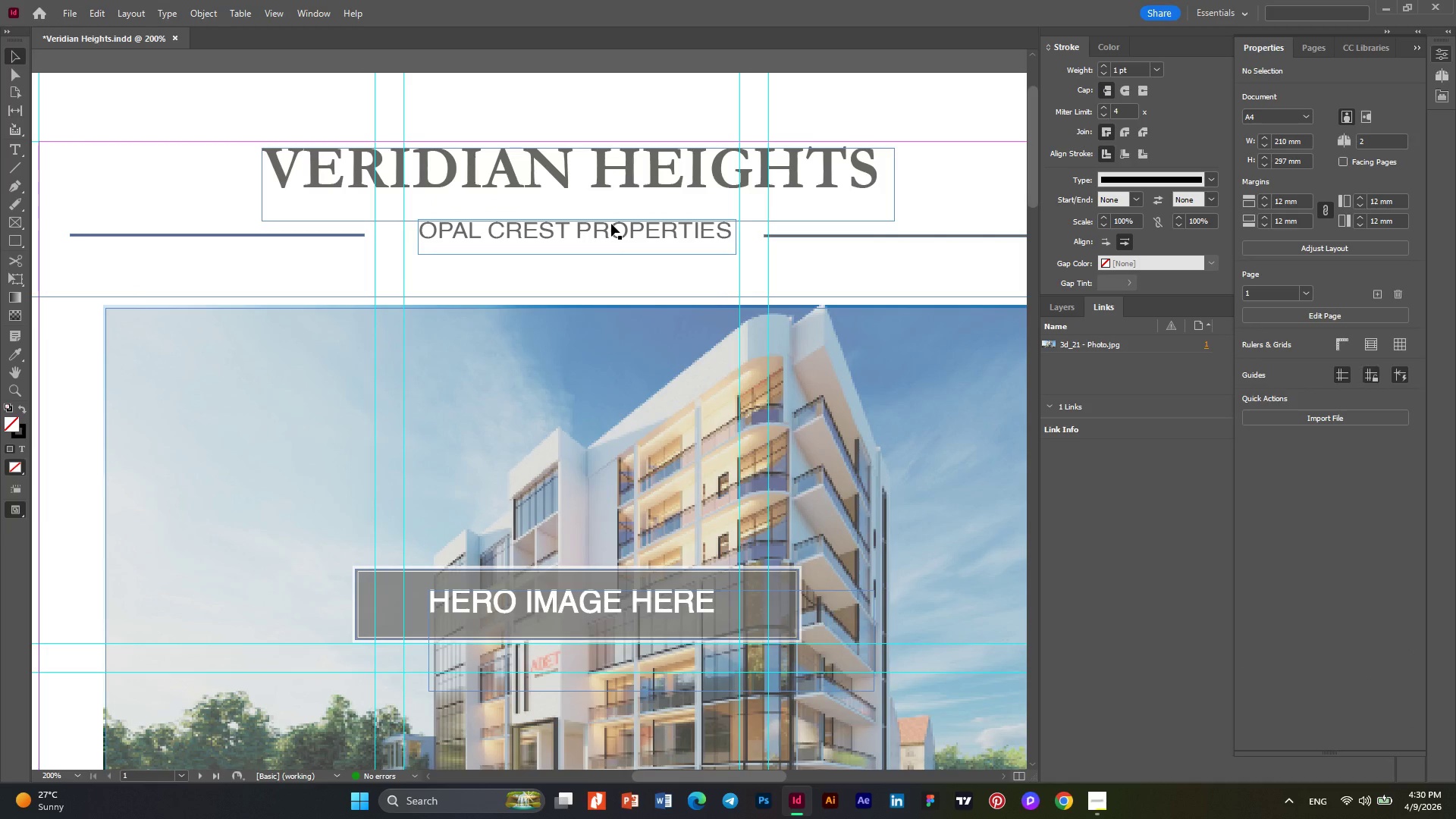 
left_click_drag(start_coordinate=[611, 224], to_coordinate=[607, 224])
 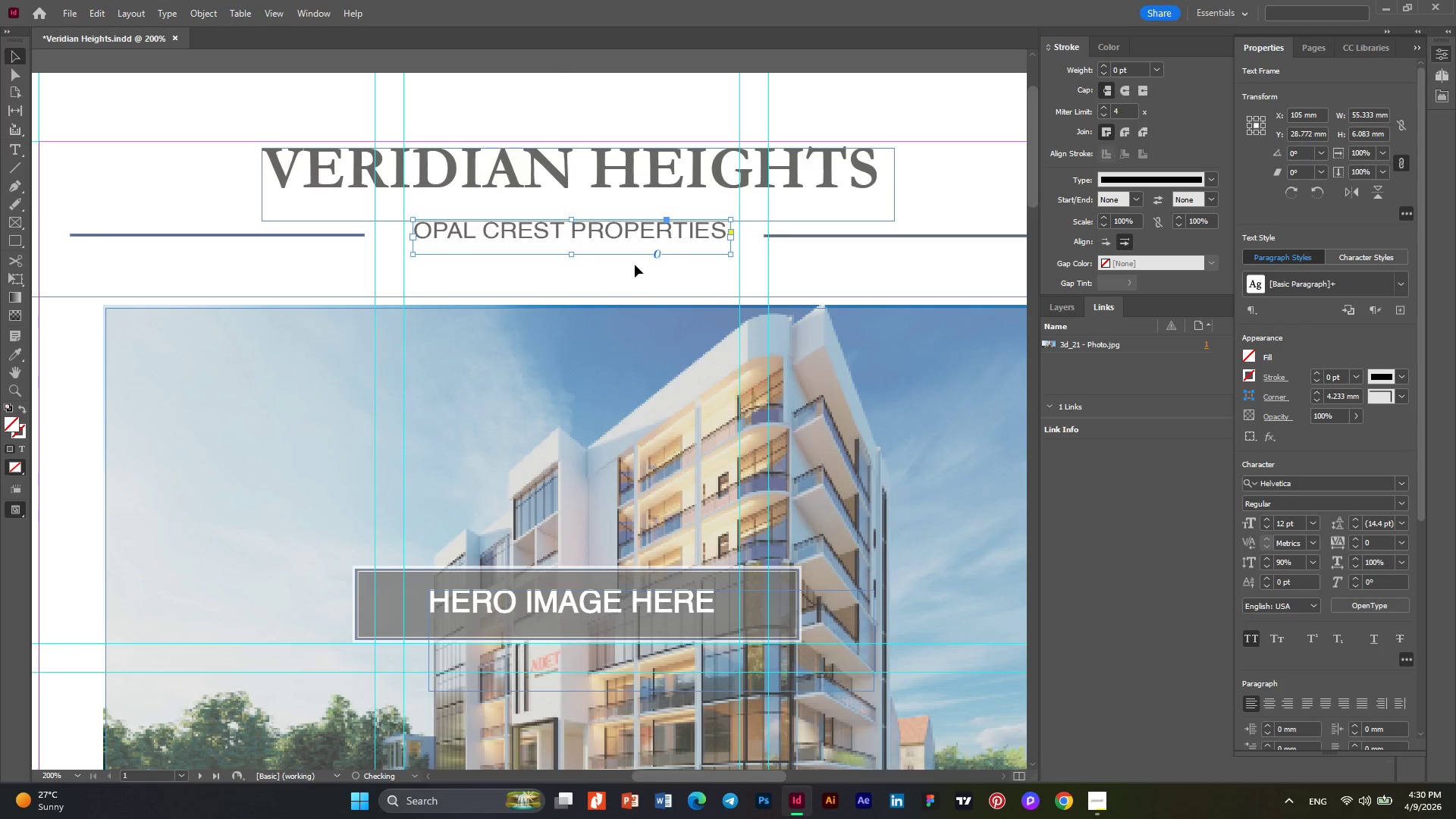 
key(Alt+AltLeft)
 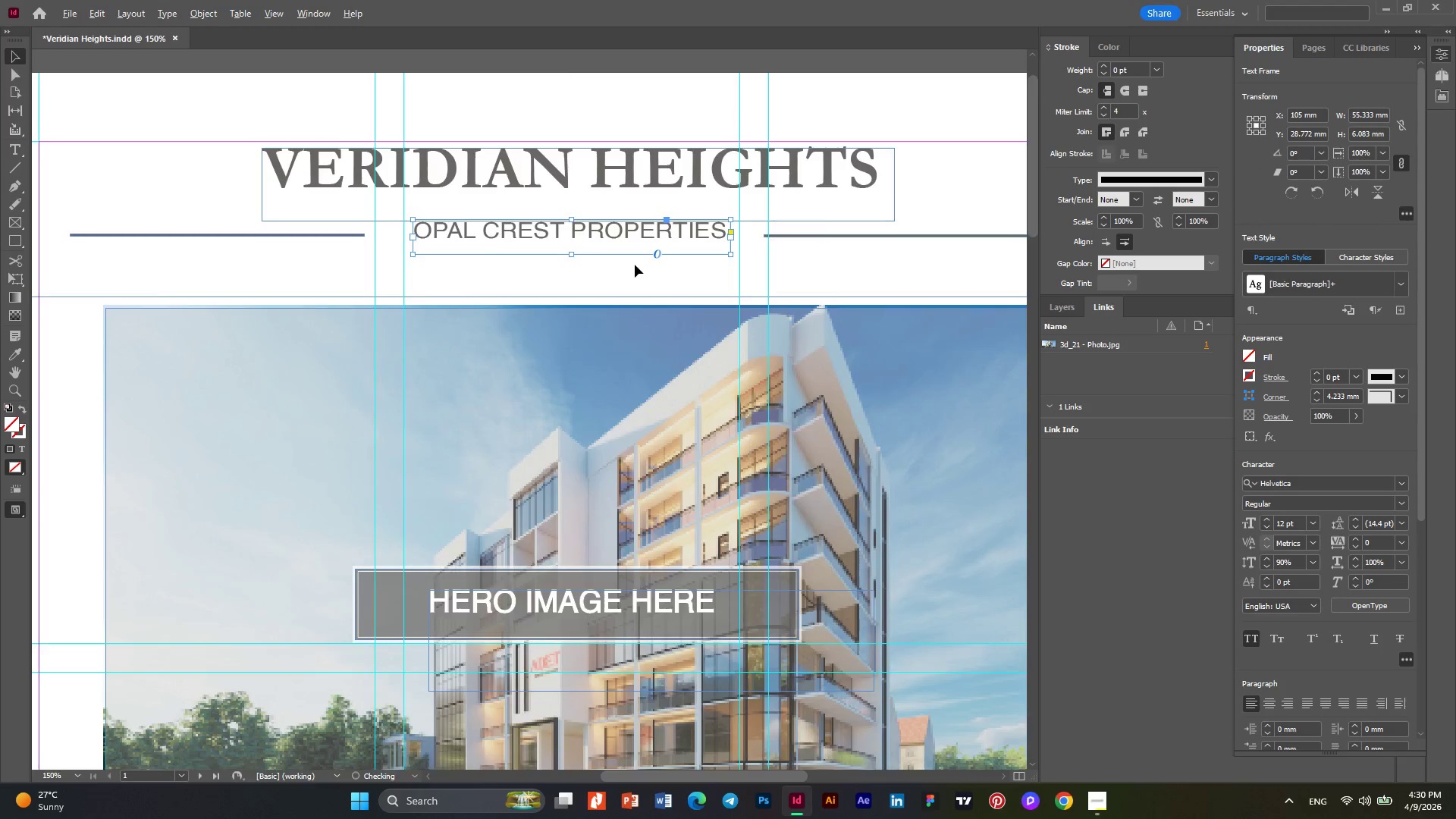 
scroll: coordinate [635, 265], scroll_direction: down, amount: 2.0
 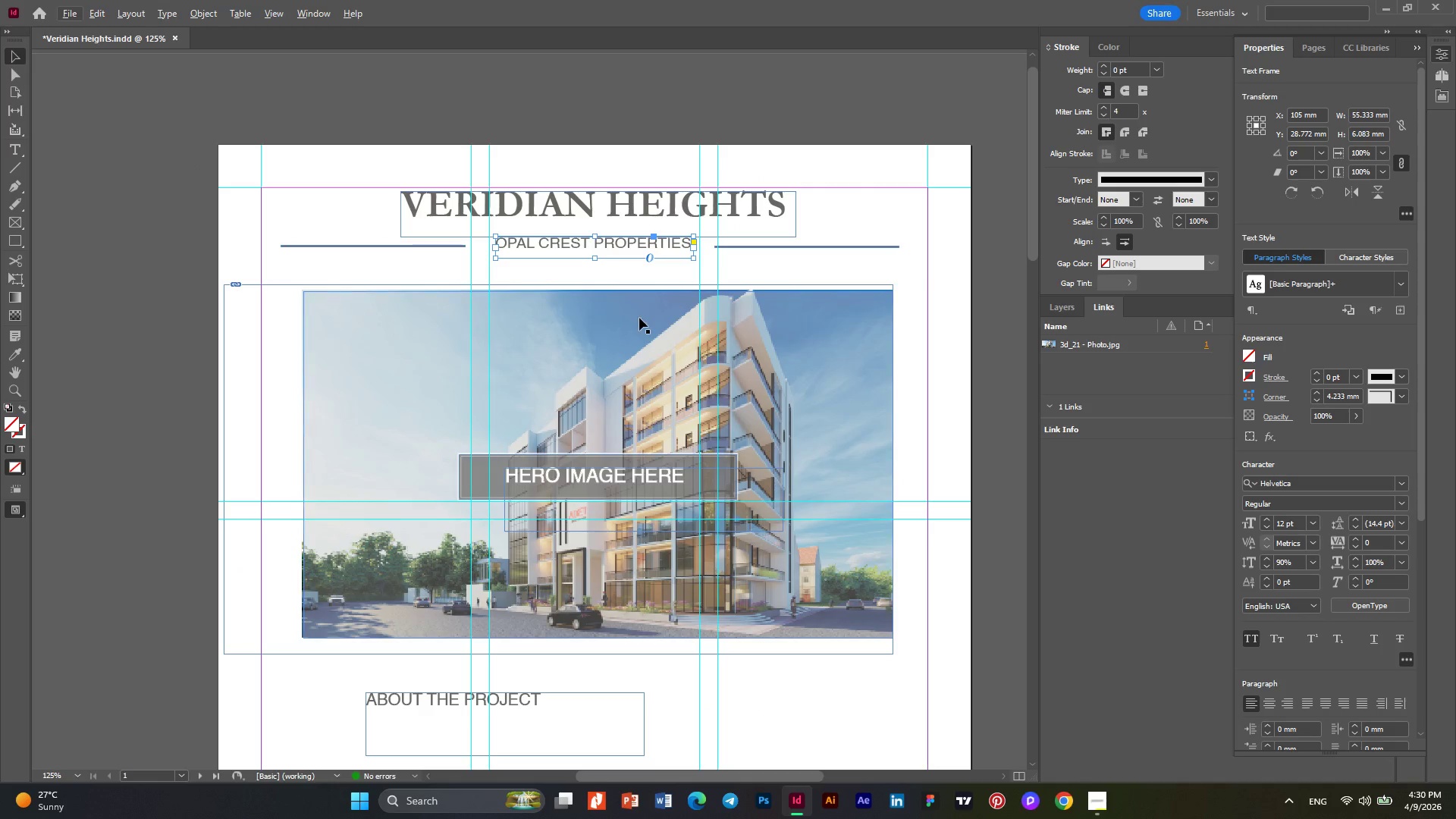 
key(Alt+AltLeft)
 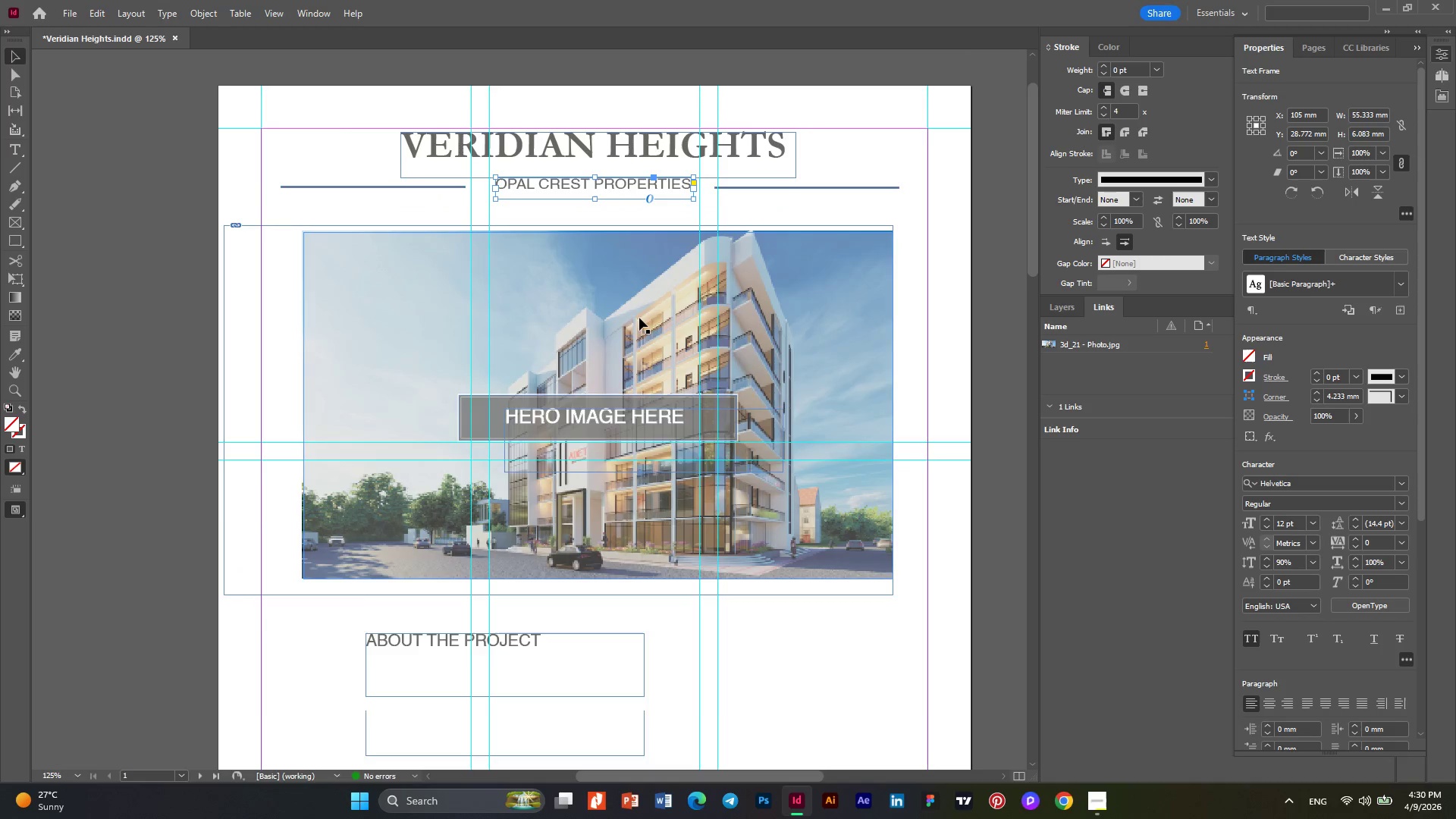 
scroll: coordinate [639, 318], scroll_direction: down, amount: 2.0
 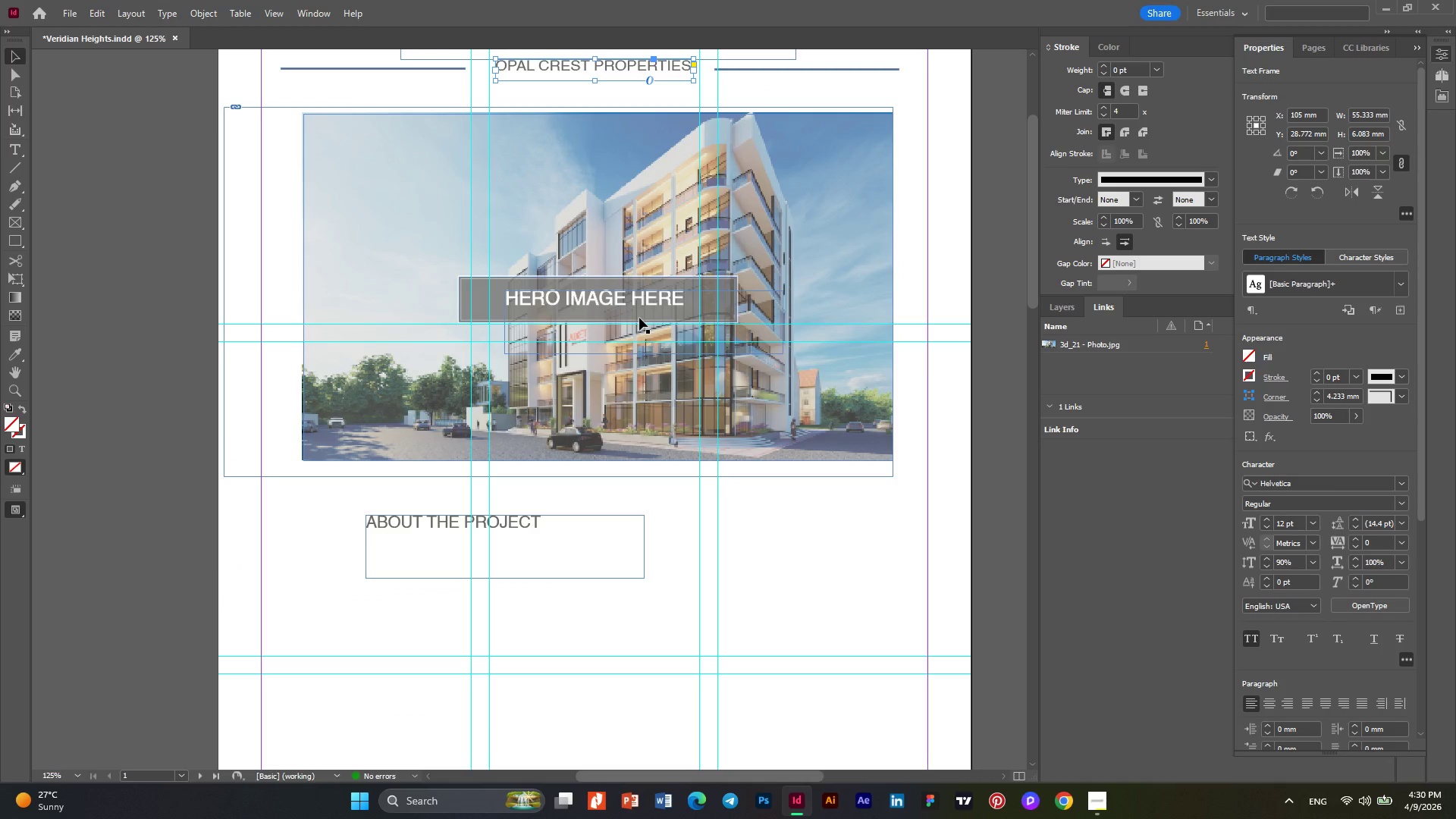 
key(Alt+AltLeft)
 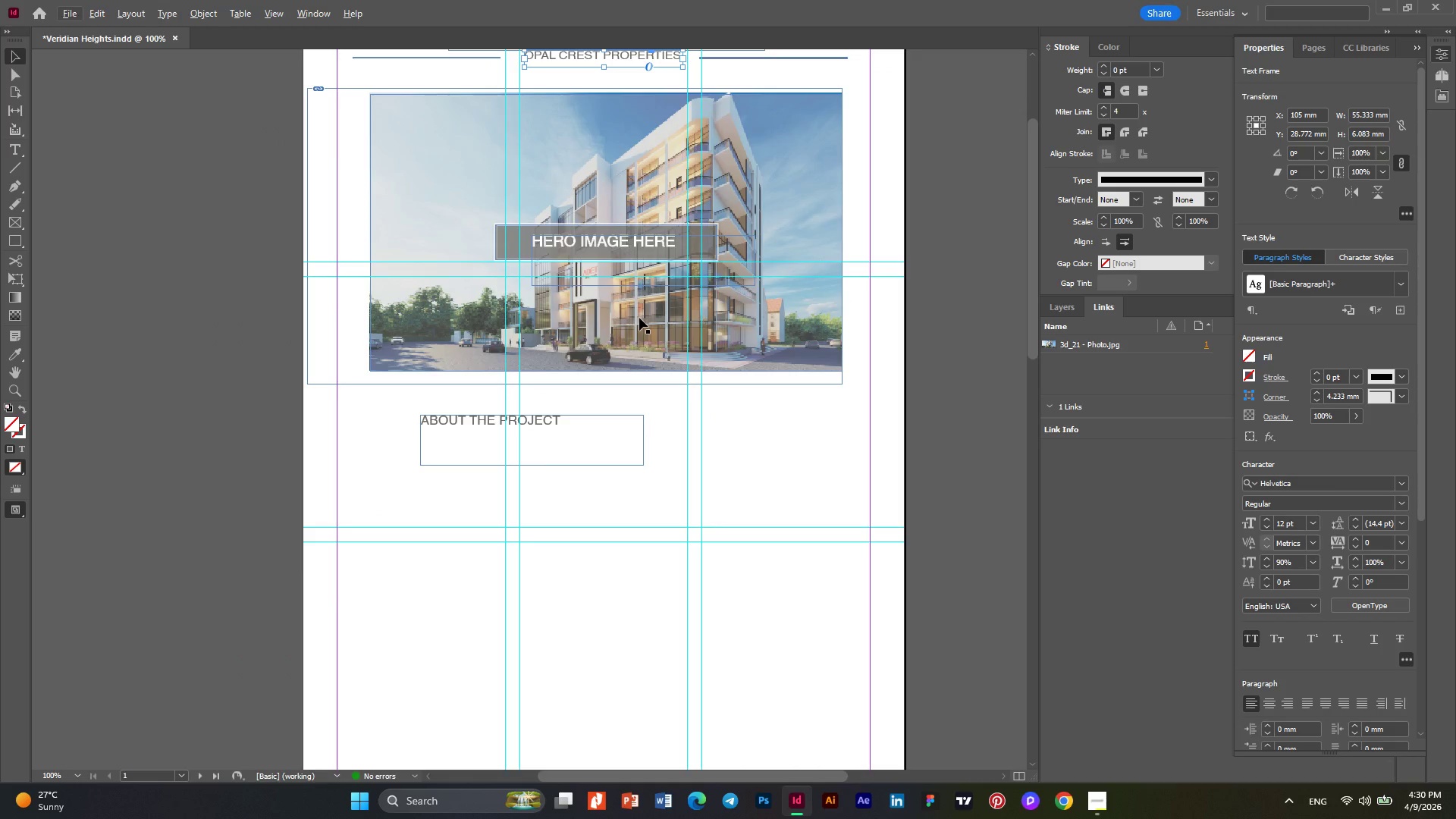 
scroll: coordinate [639, 318], scroll_direction: up, amount: 3.0
 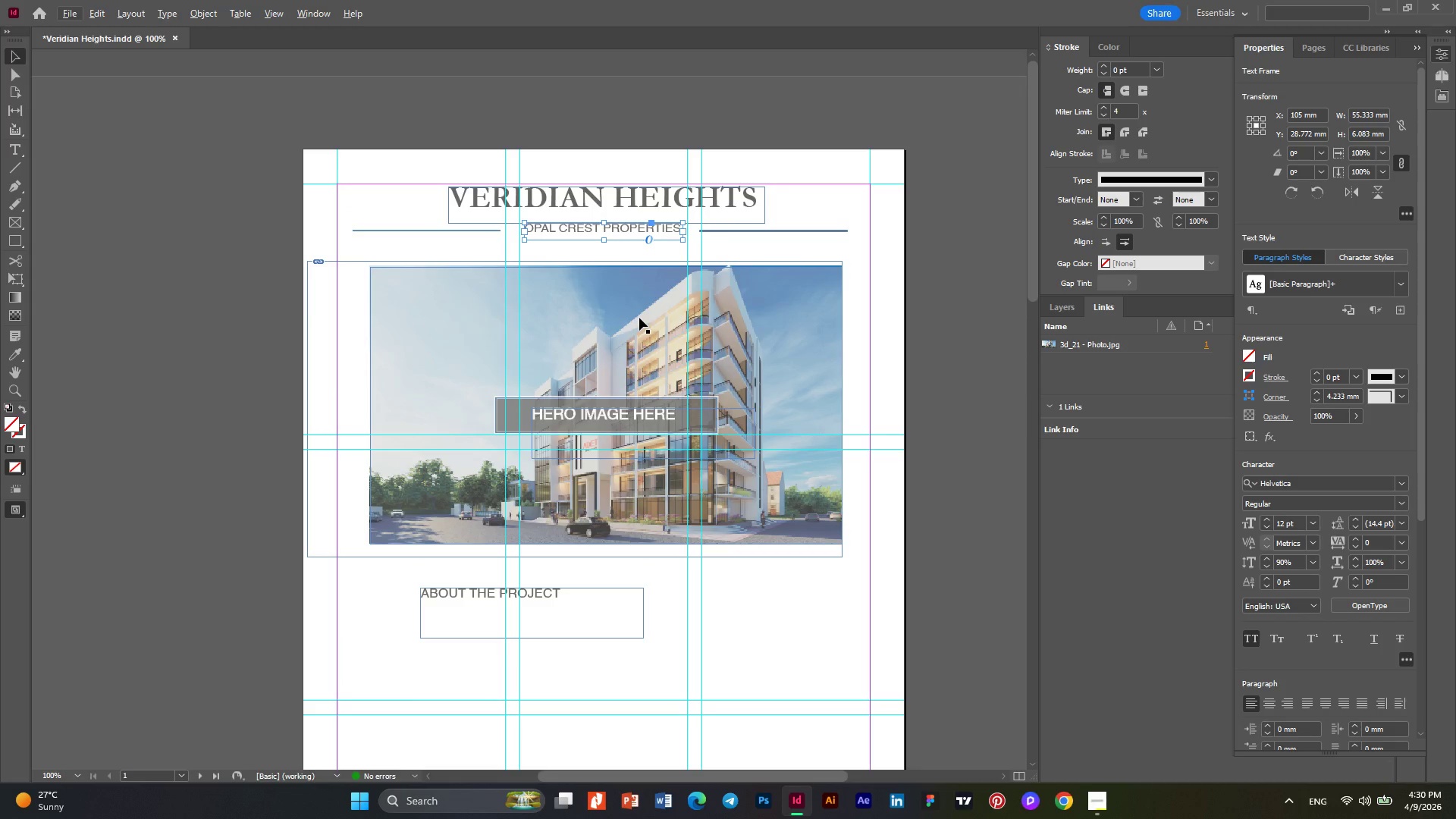 
scroll: coordinate [639, 318], scroll_direction: down, amount: 2.0
 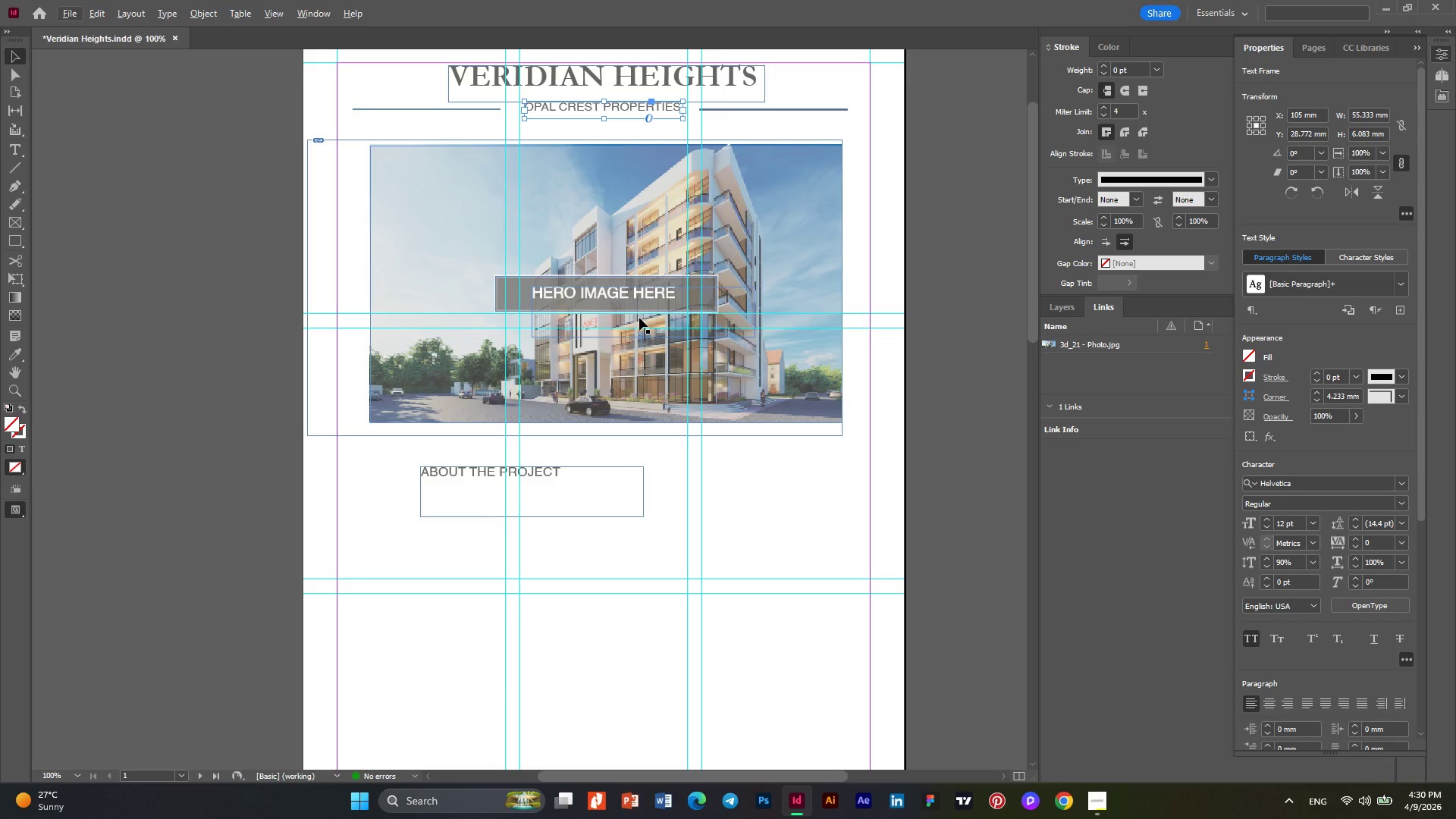 
wait(5.67)
 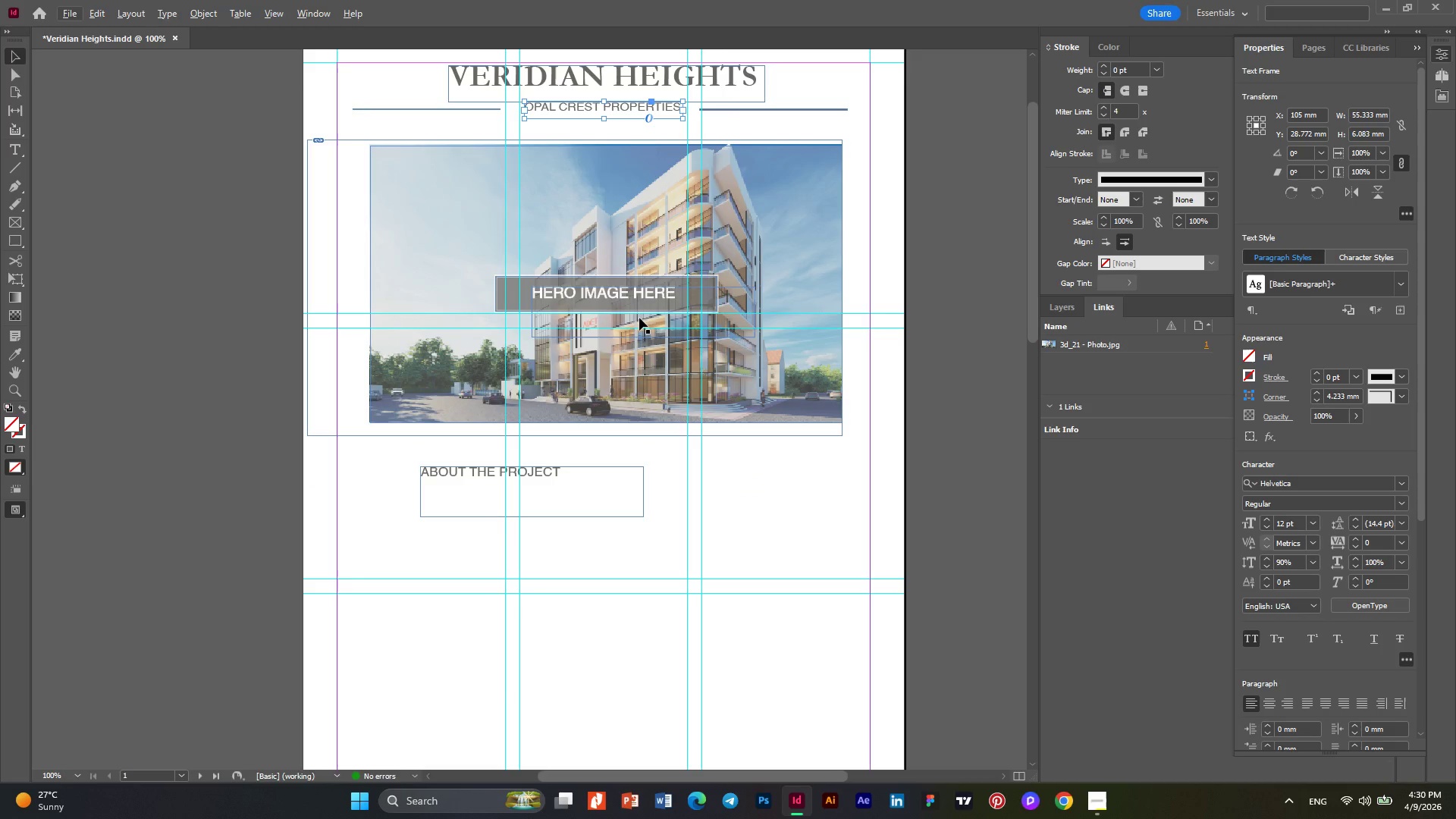 
scroll: coordinate [634, 425], scroll_direction: up, amount: 3.0
 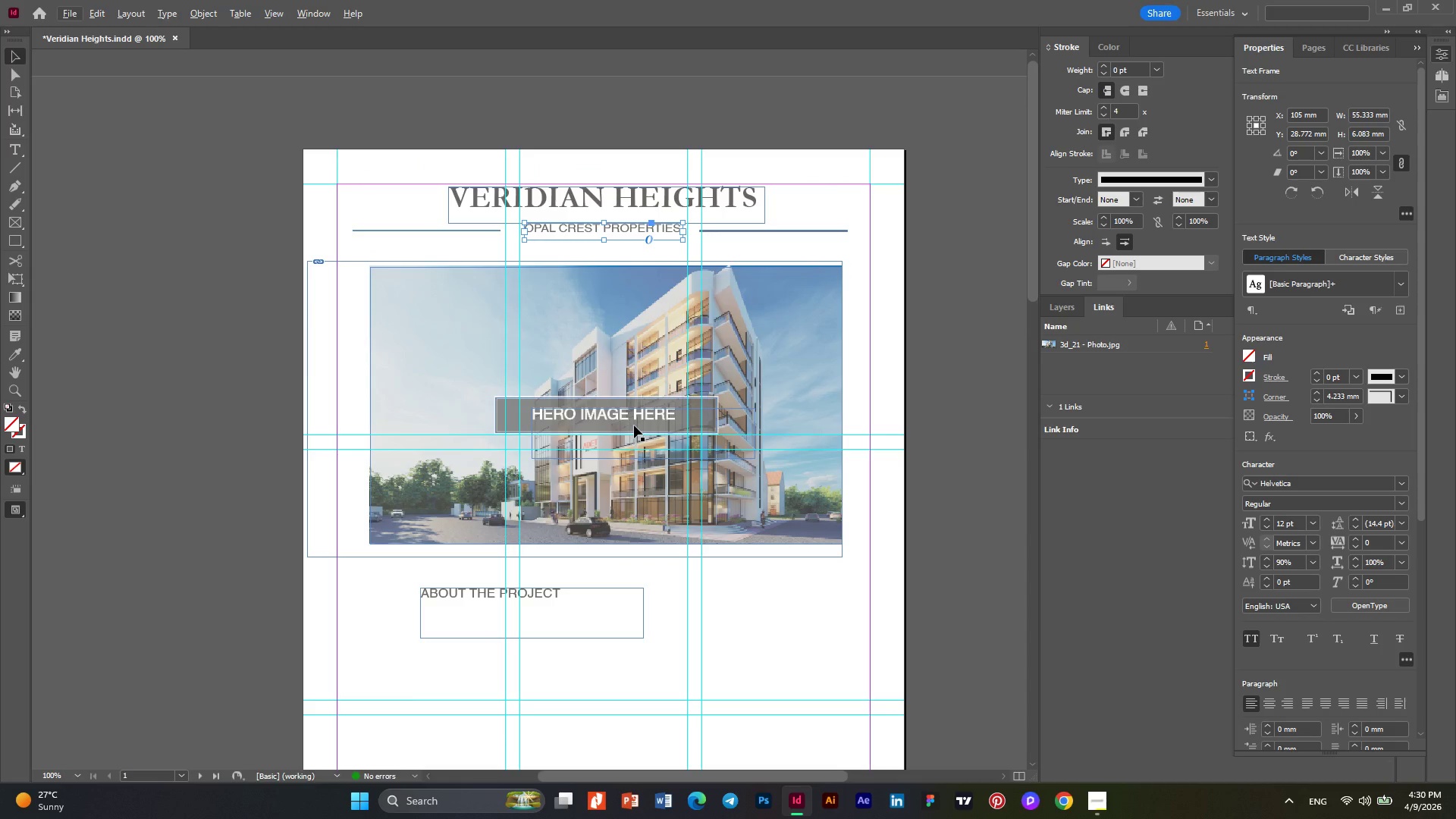 
scroll: coordinate [634, 425], scroll_direction: down, amount: 1.0
 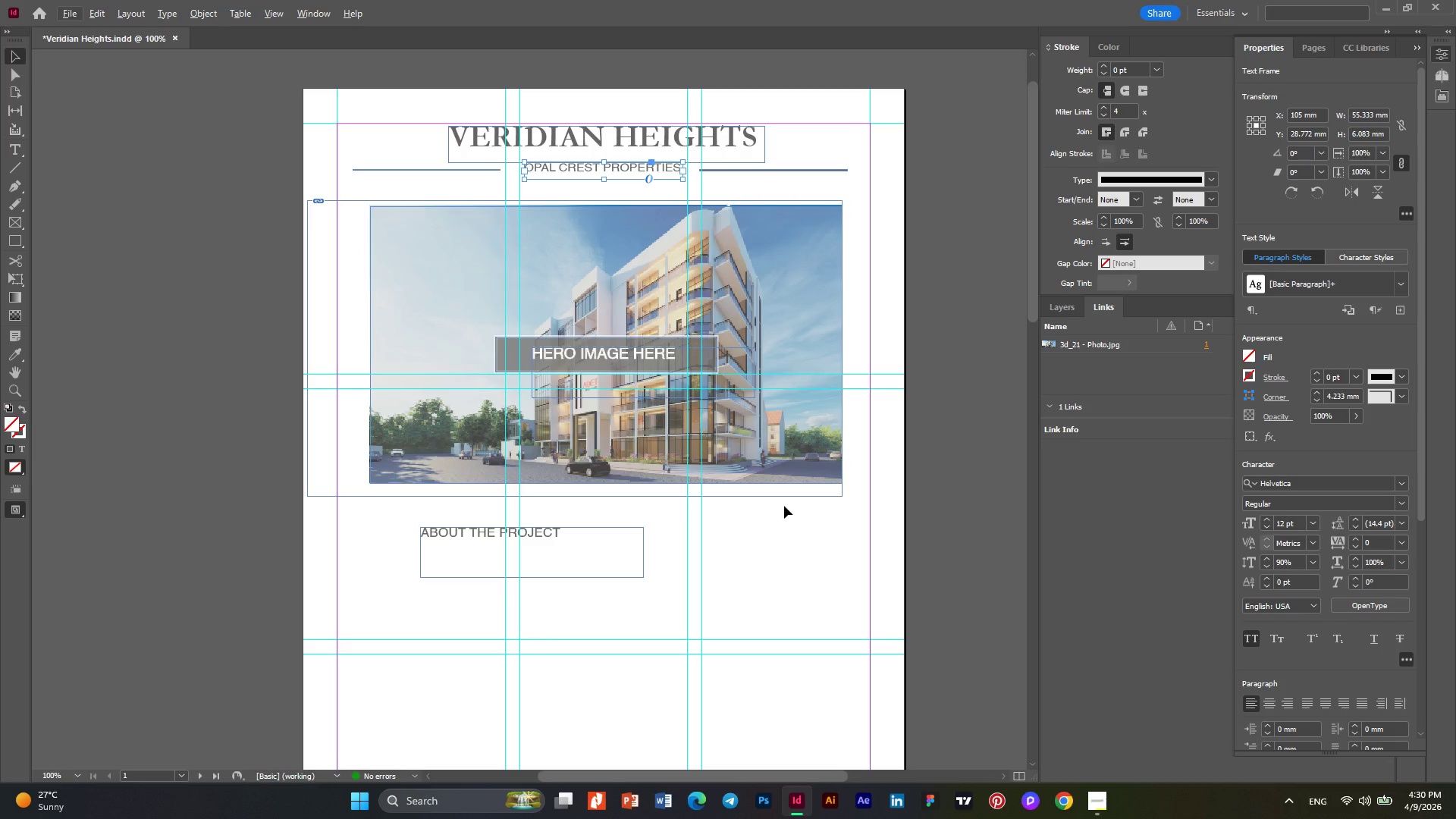 
wait(25.24)
 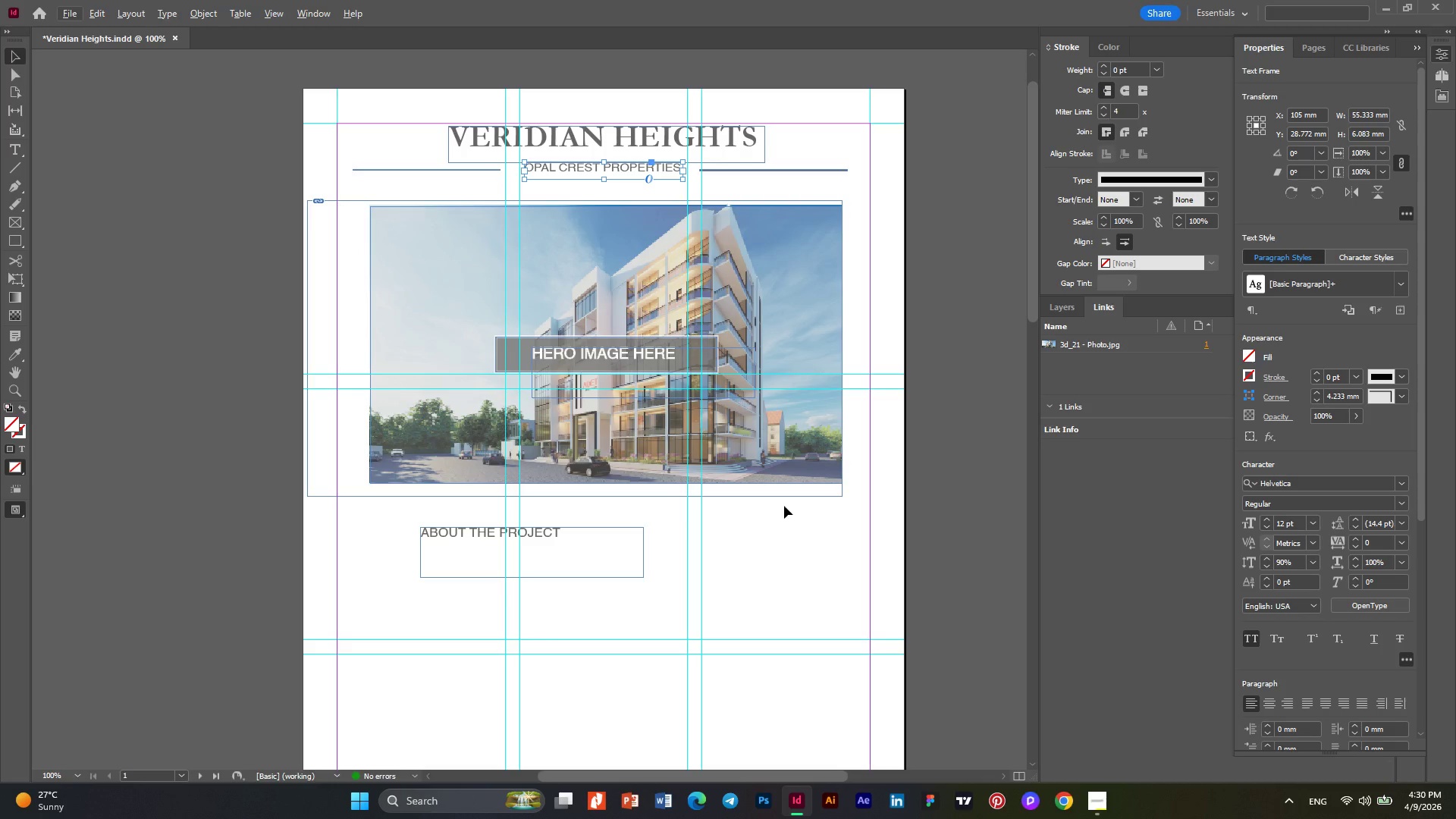 
scroll: coordinate [759, 486], scroll_direction: down, amount: 3.0
 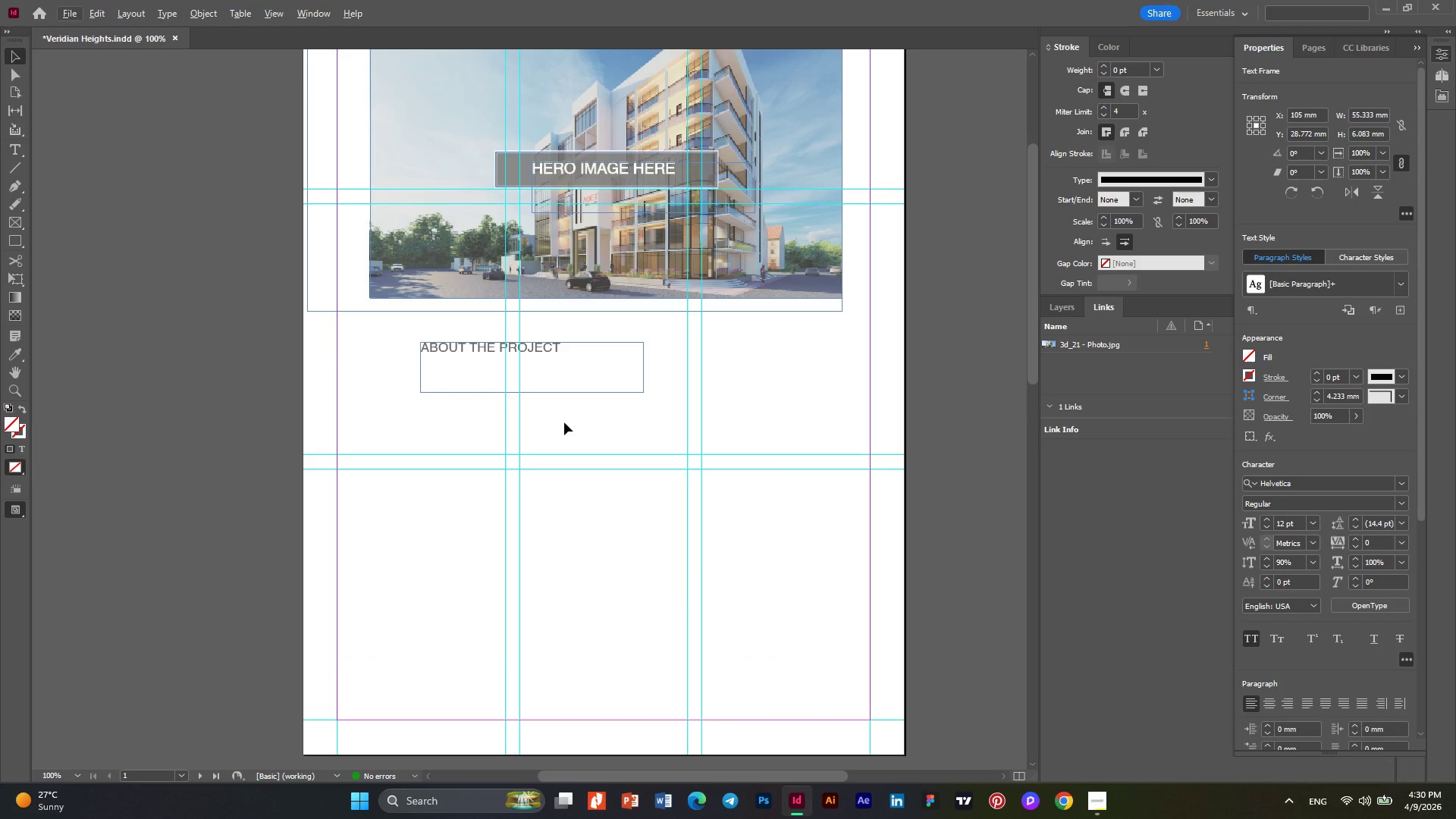 
left_click([457, 353])
 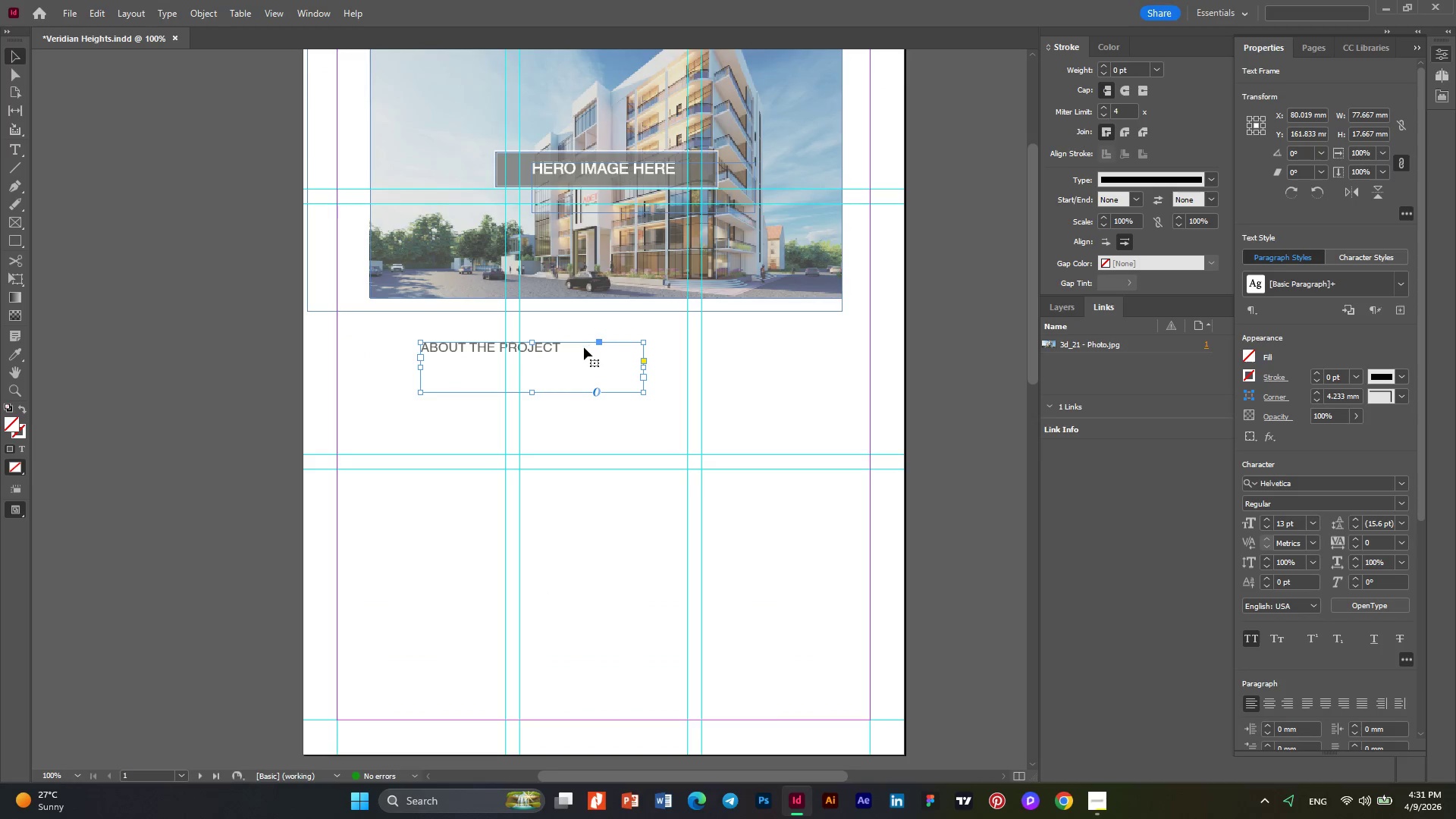 
double_click([568, 351])
 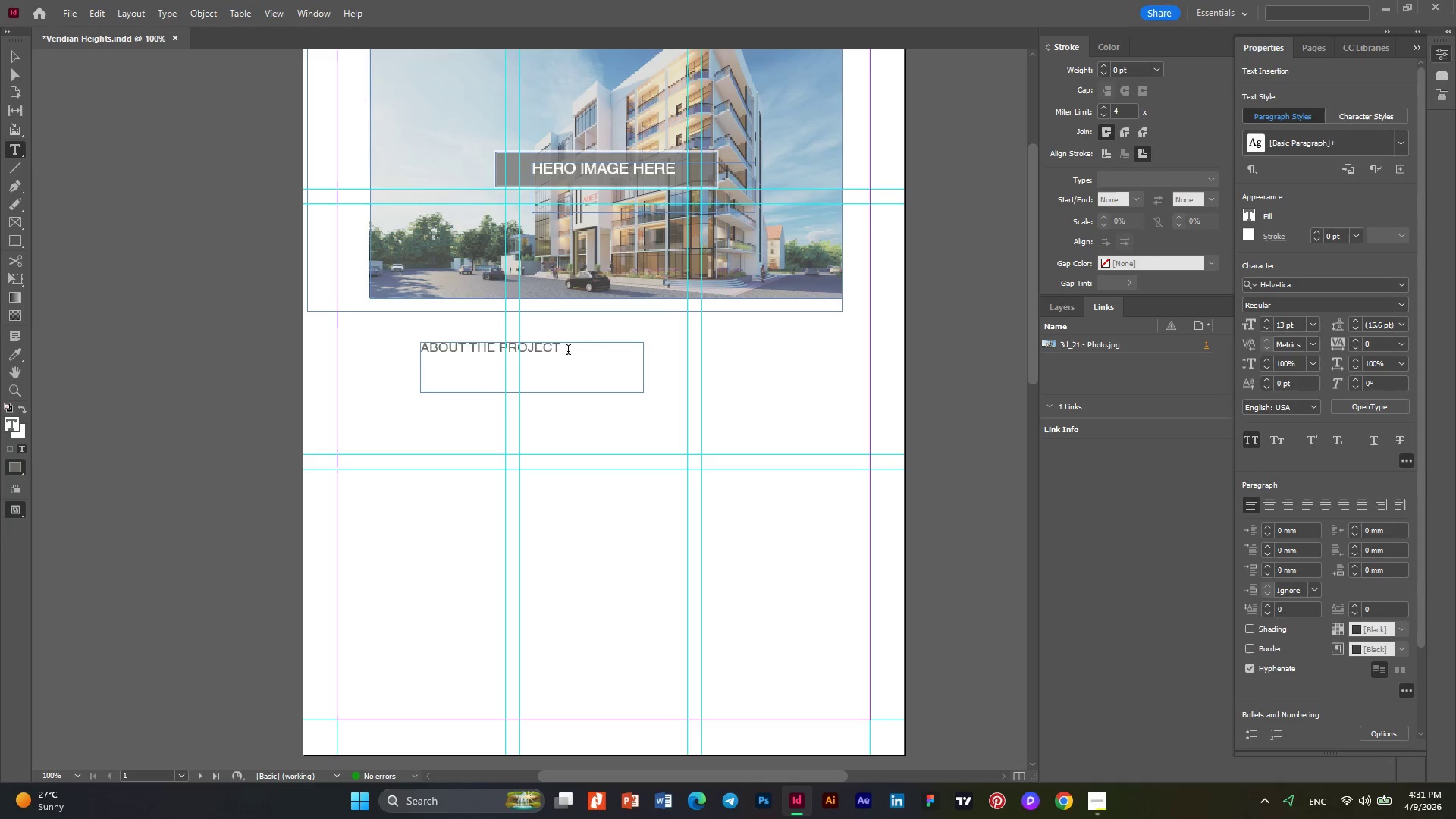 
left_click_drag(start_coordinate=[568, 351], to_coordinate=[441, 349])
 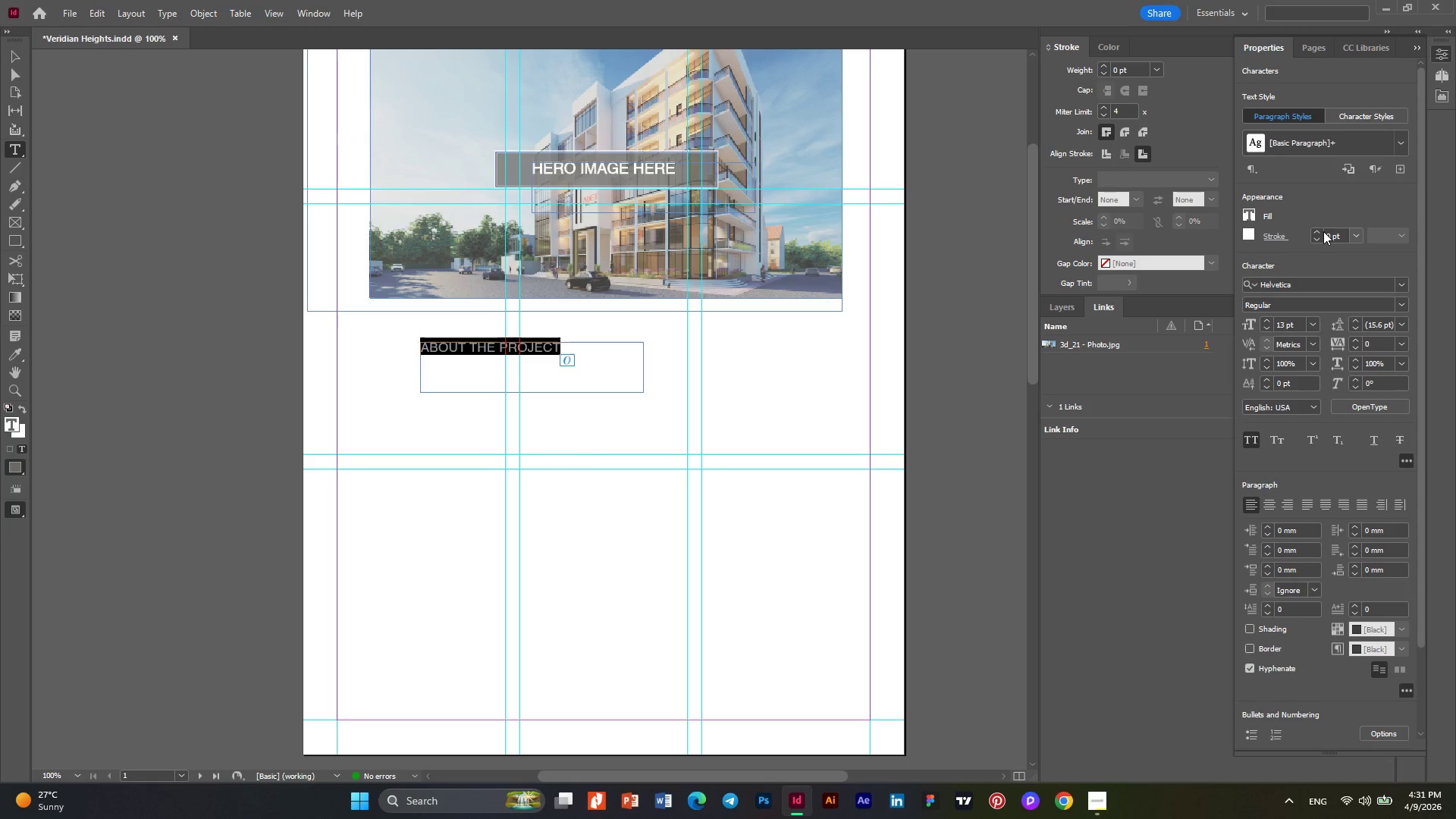 
left_click([1323, 231])
 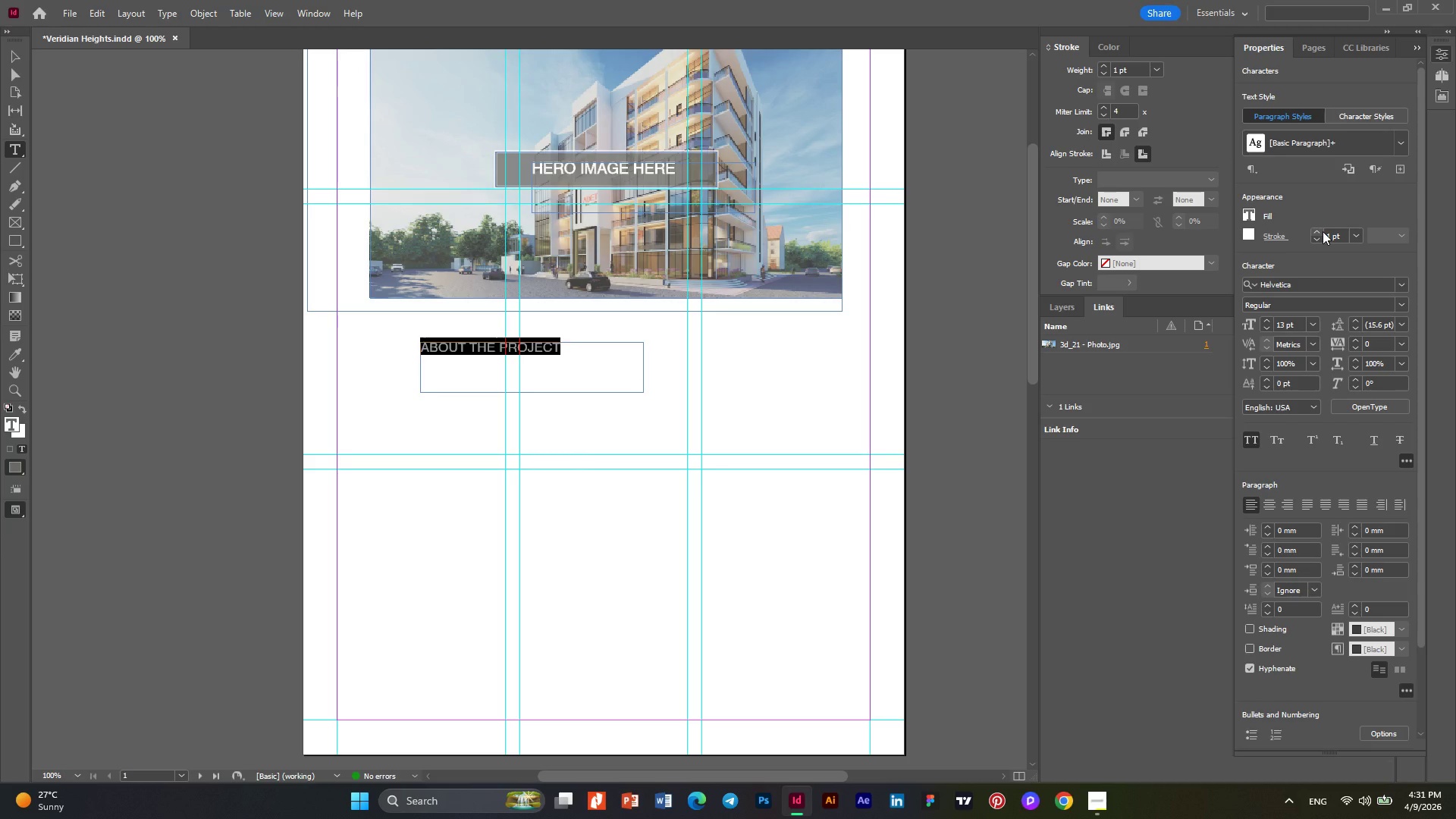 
wait(10.36)
 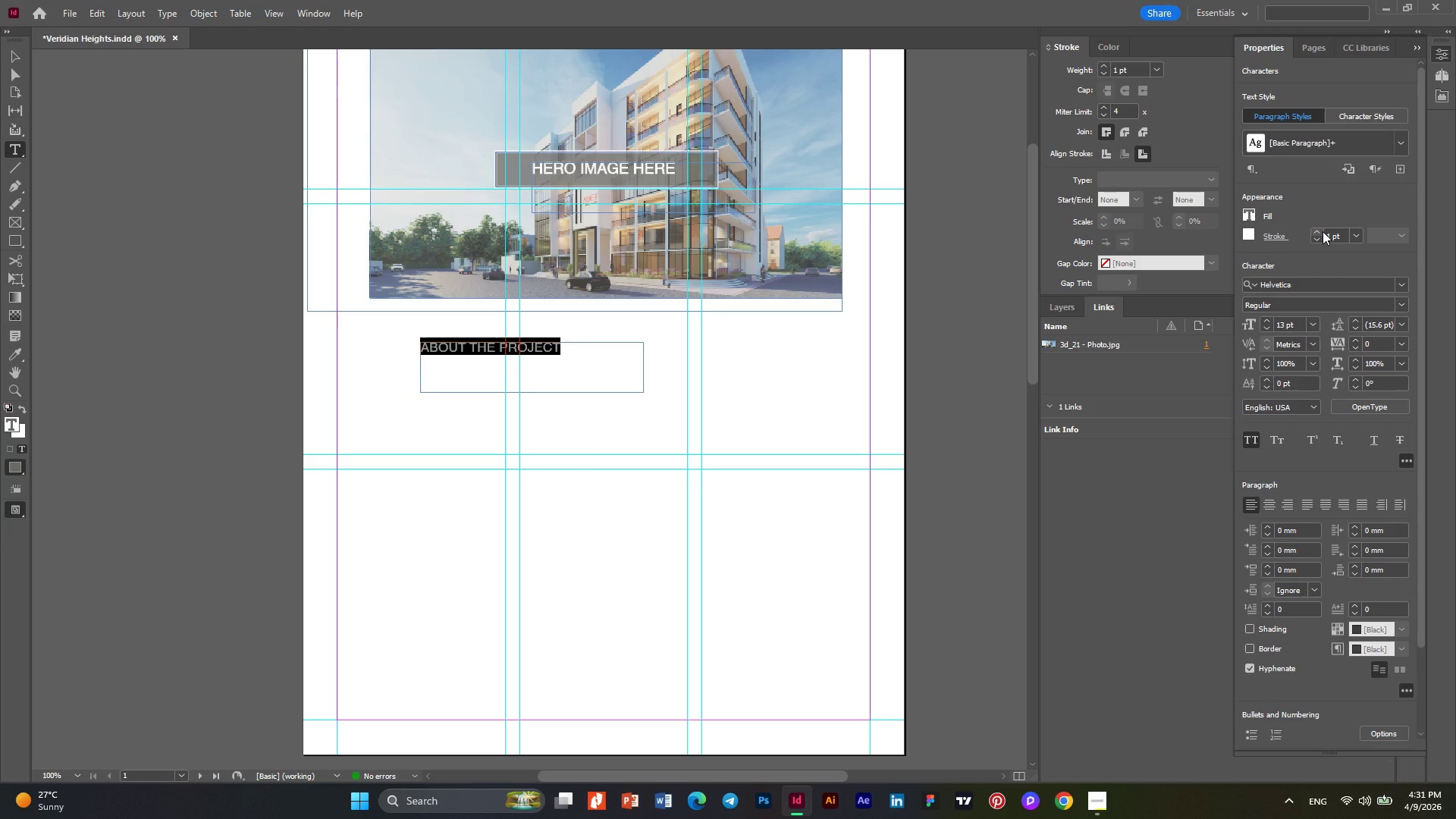 
left_click([1253, 234])
 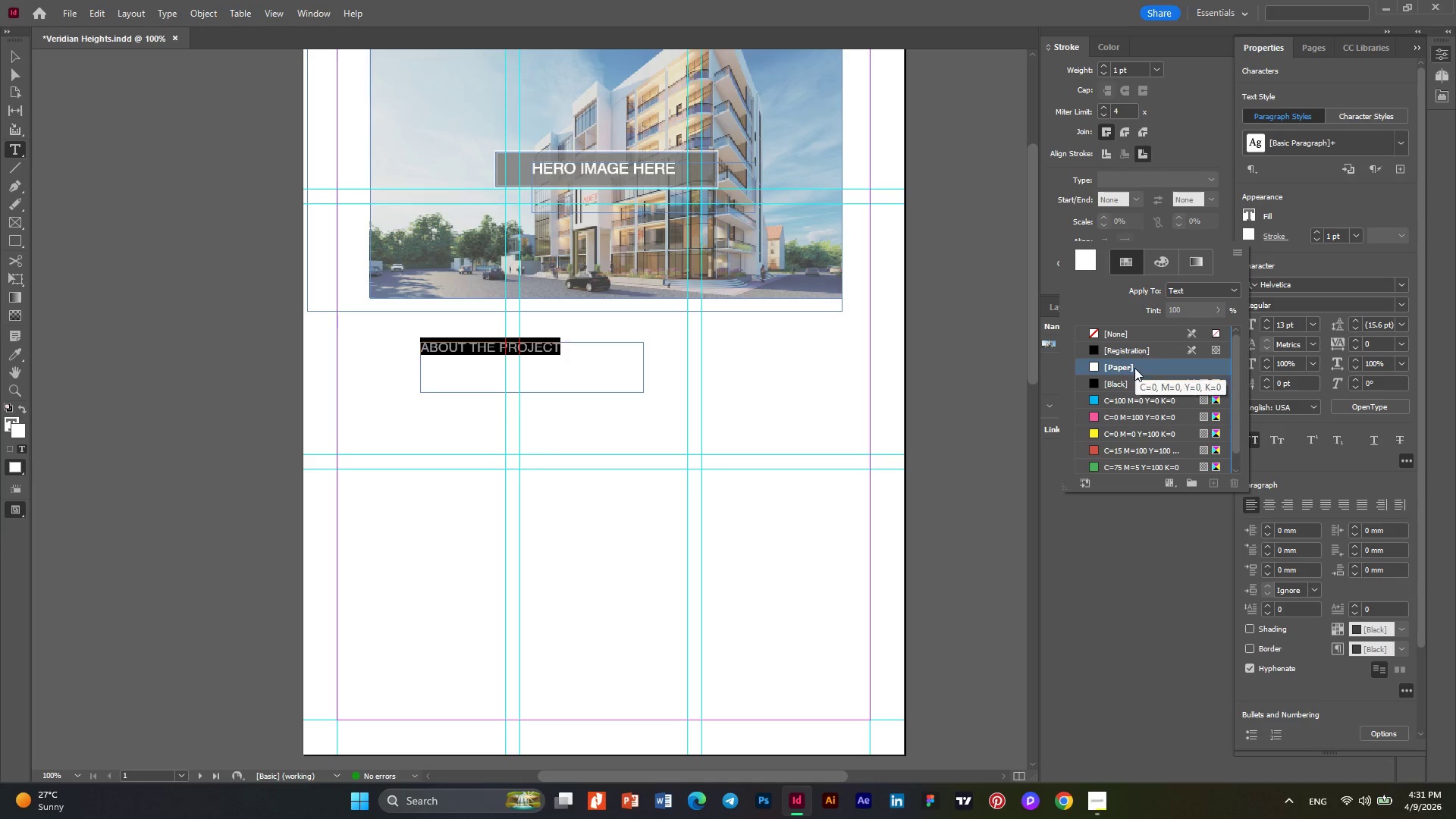 
left_click([1134, 381])
 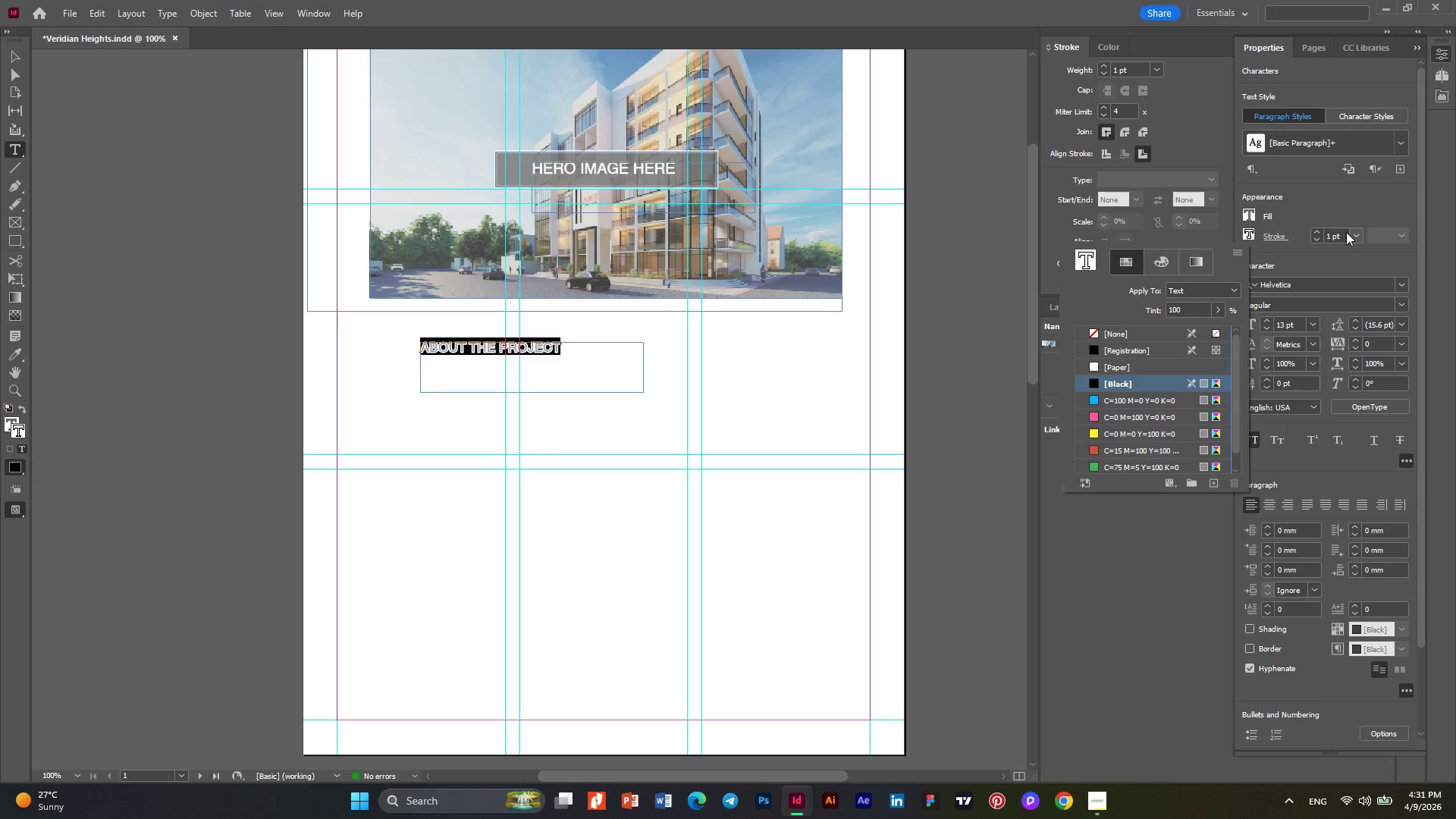 
left_click([1353, 233])
 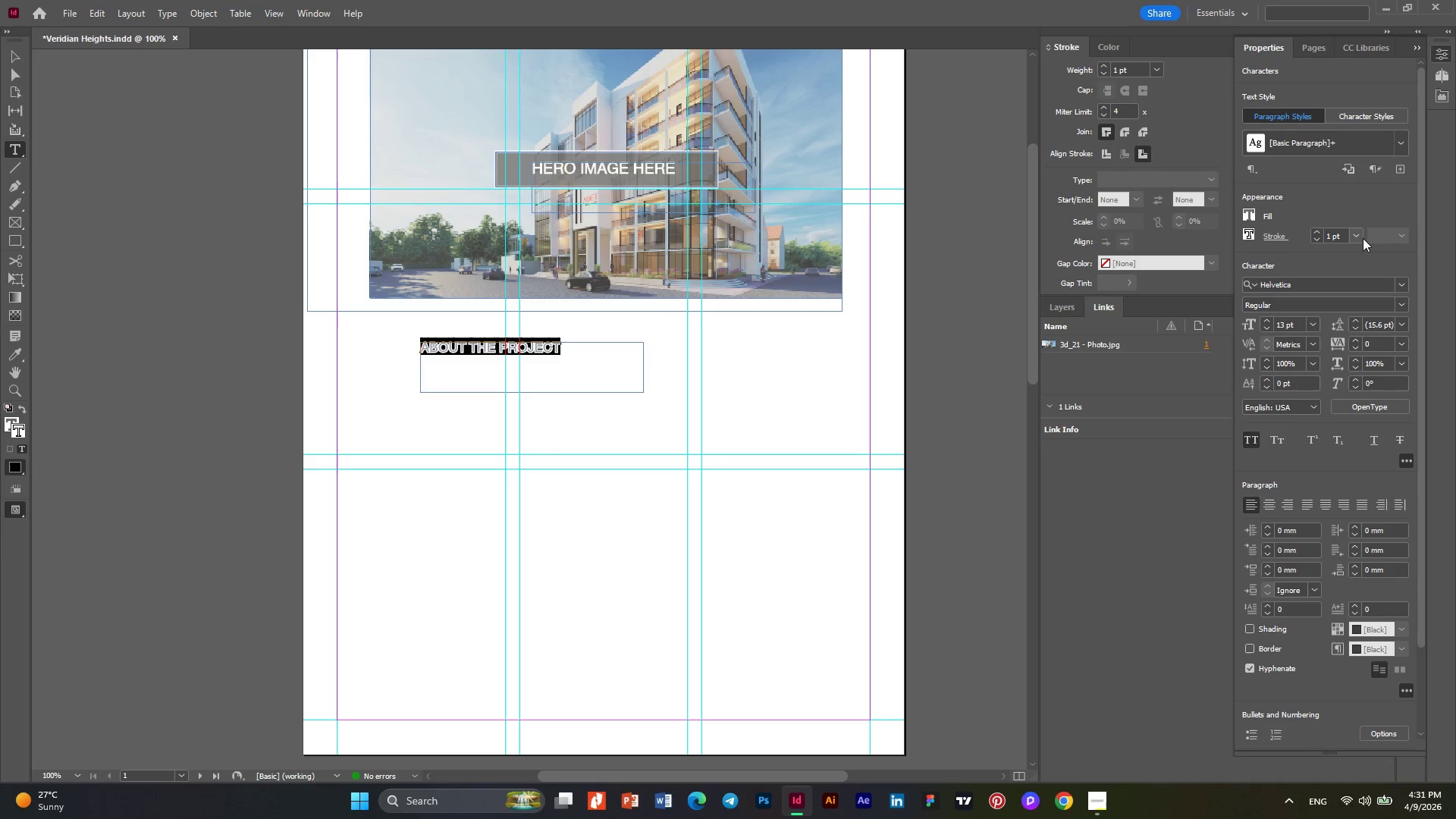 
left_click([1361, 236])
 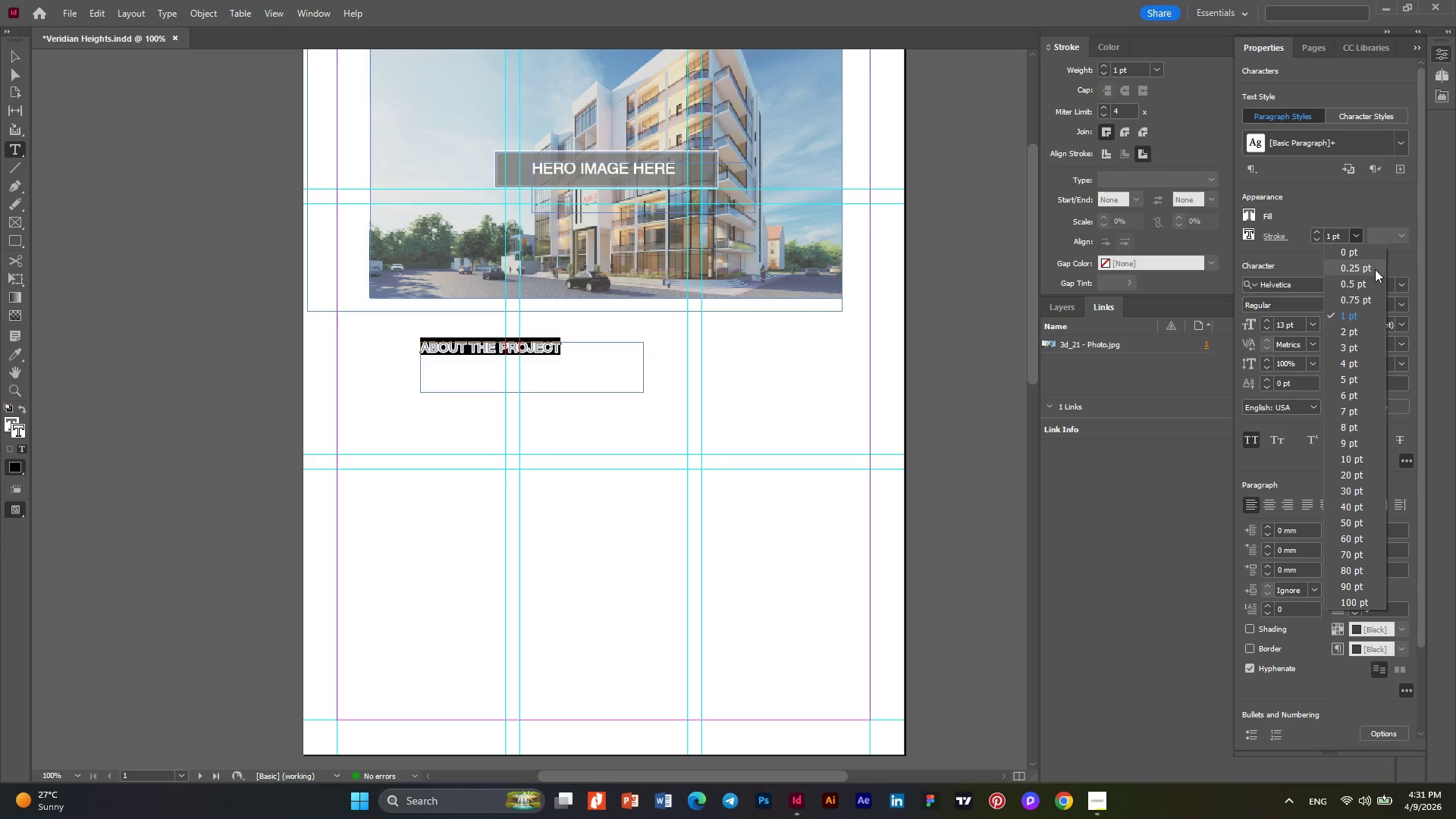 
left_click([1375, 269])
 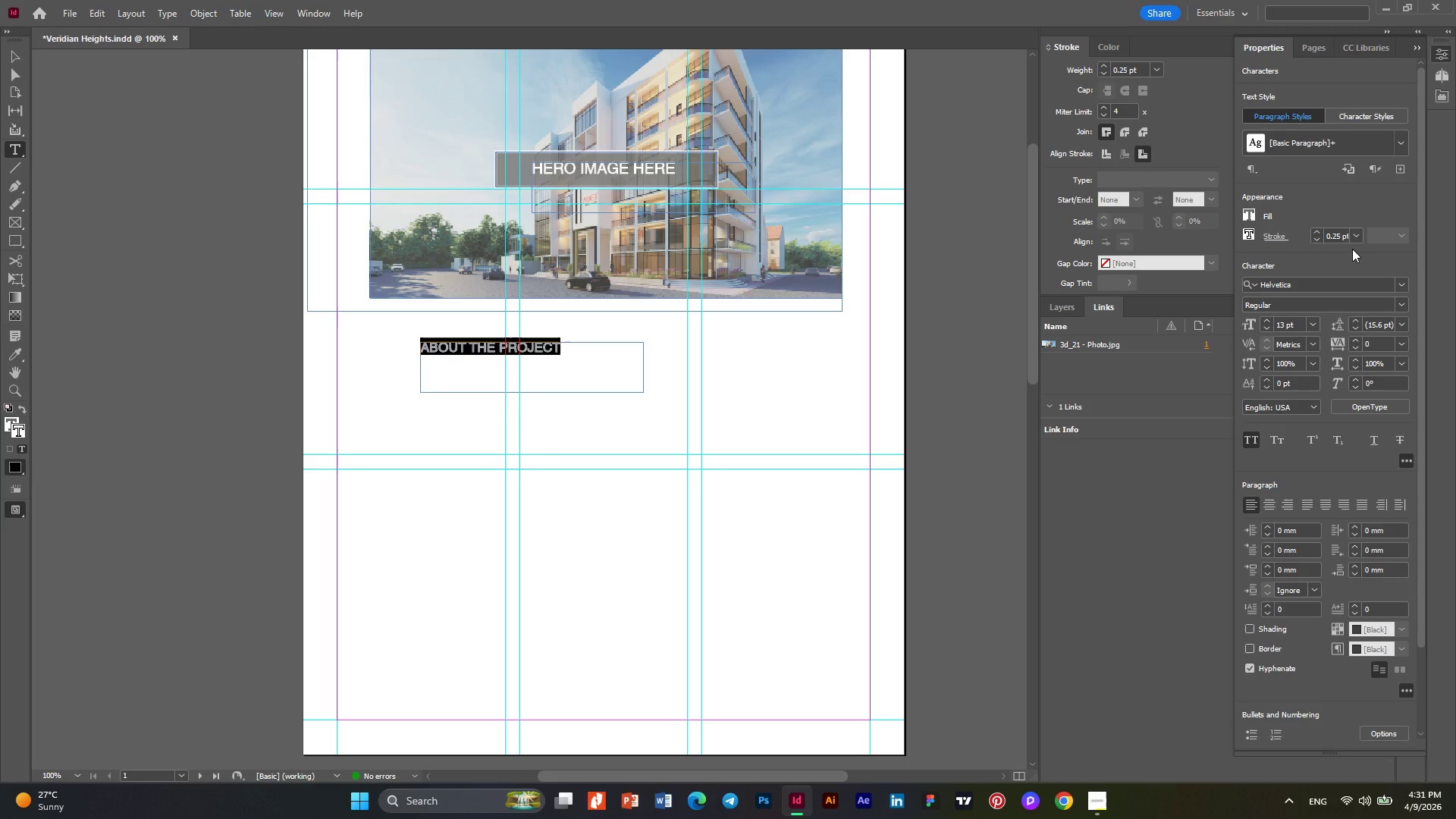 
double_click([1341, 234])
 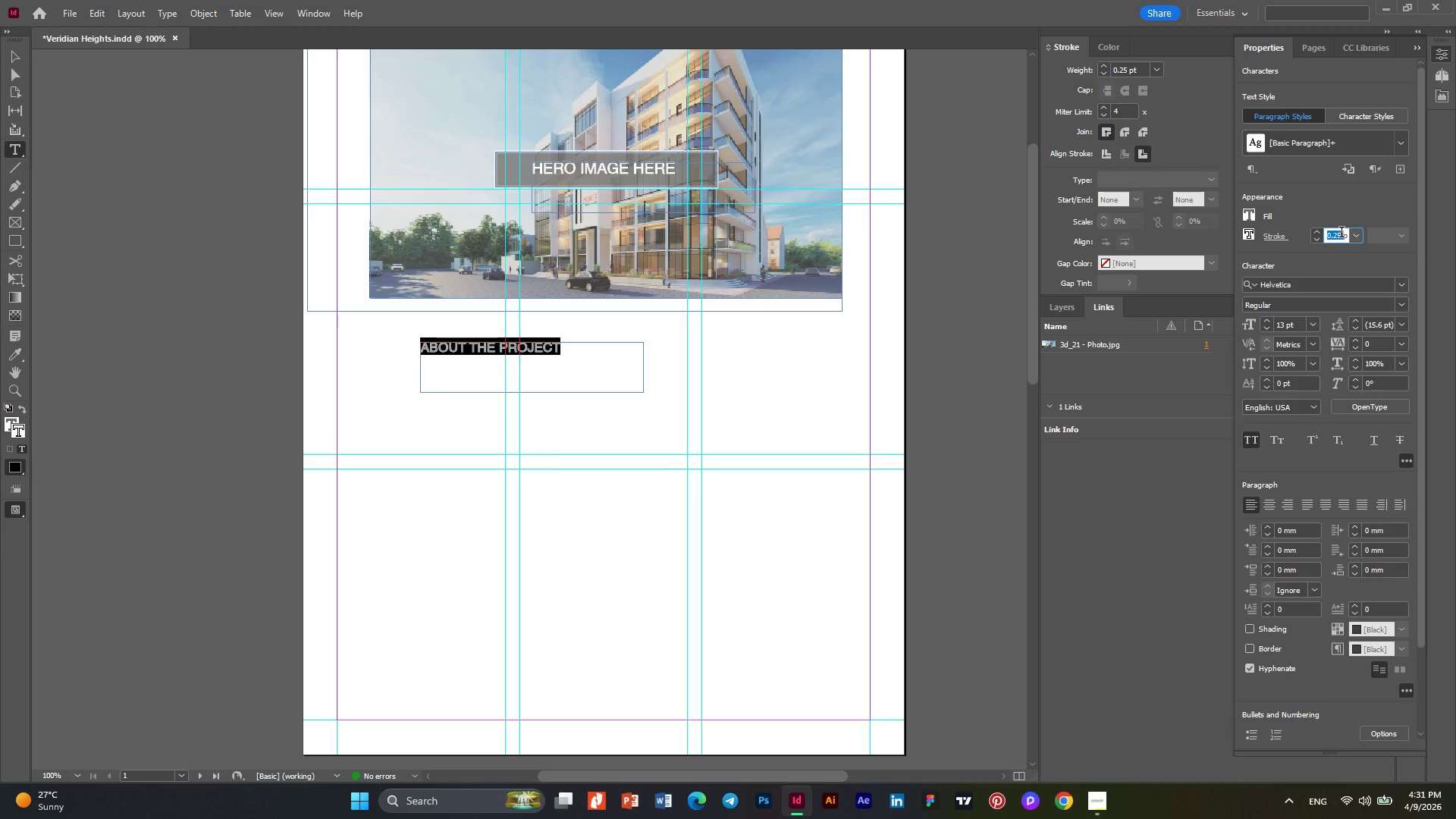 
left_click_drag(start_coordinate=[1341, 234], to_coordinate=[1337, 239])
 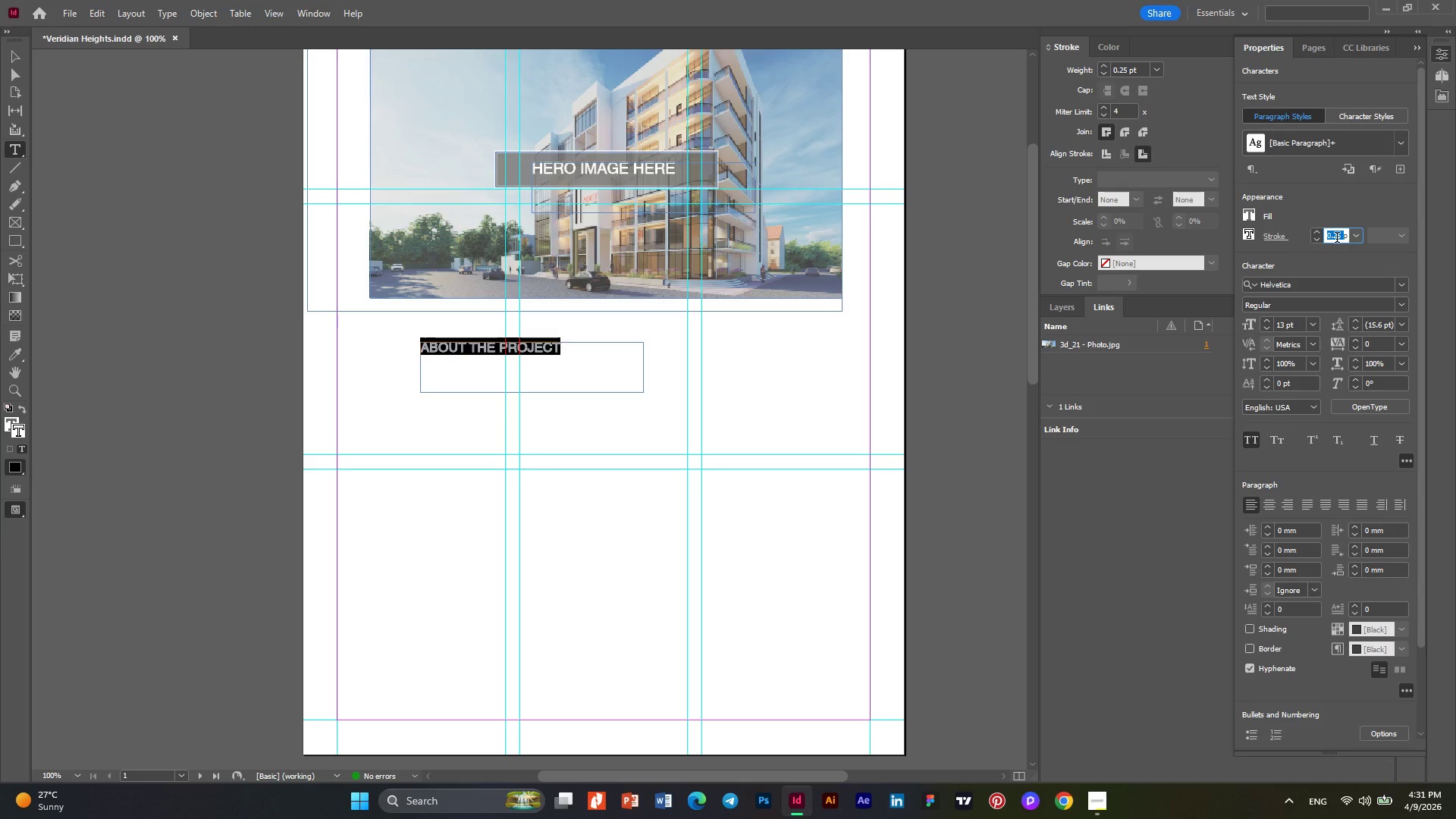 
key(Numpad0)
 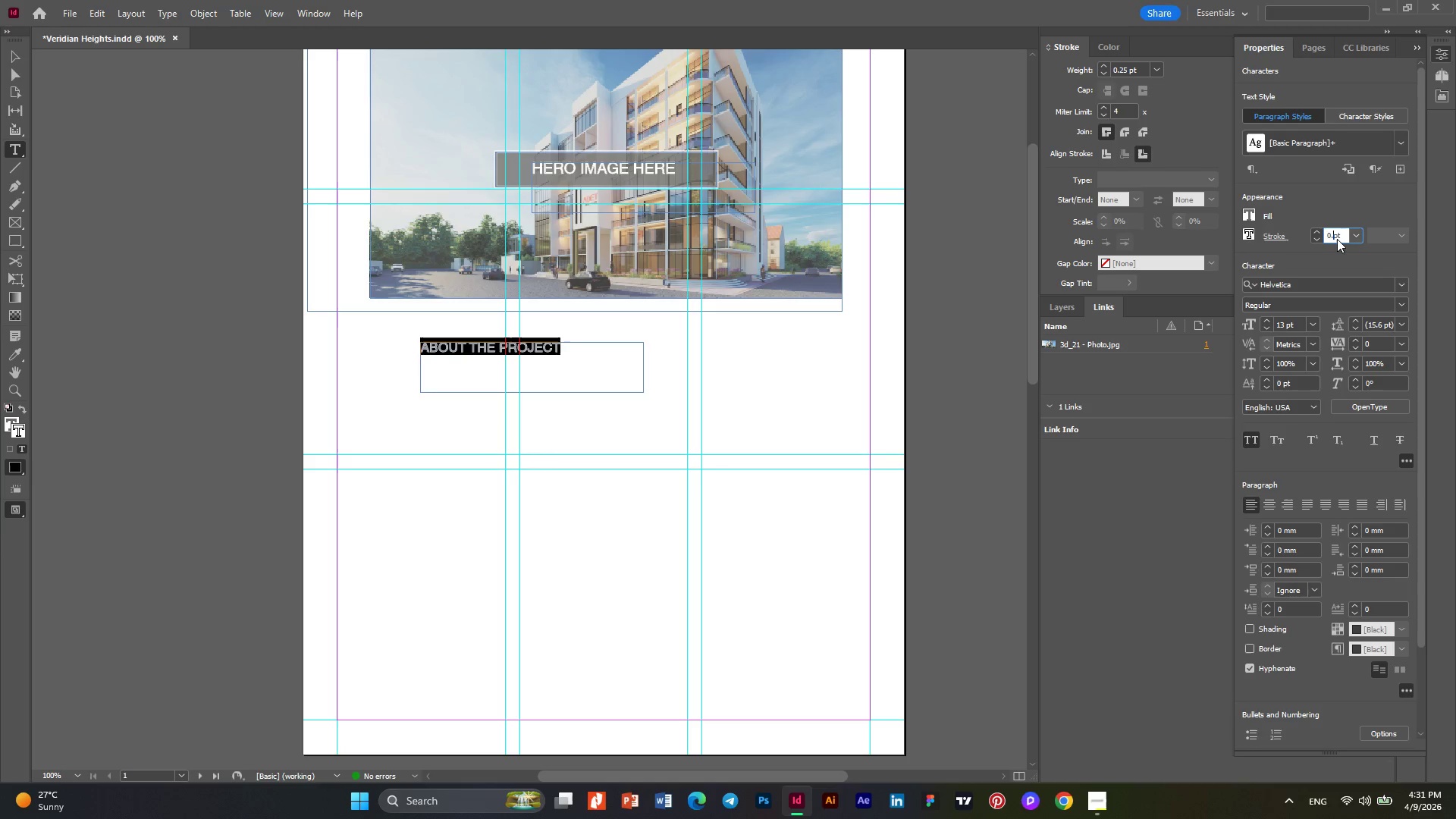 
key(NumpadDecimal)
 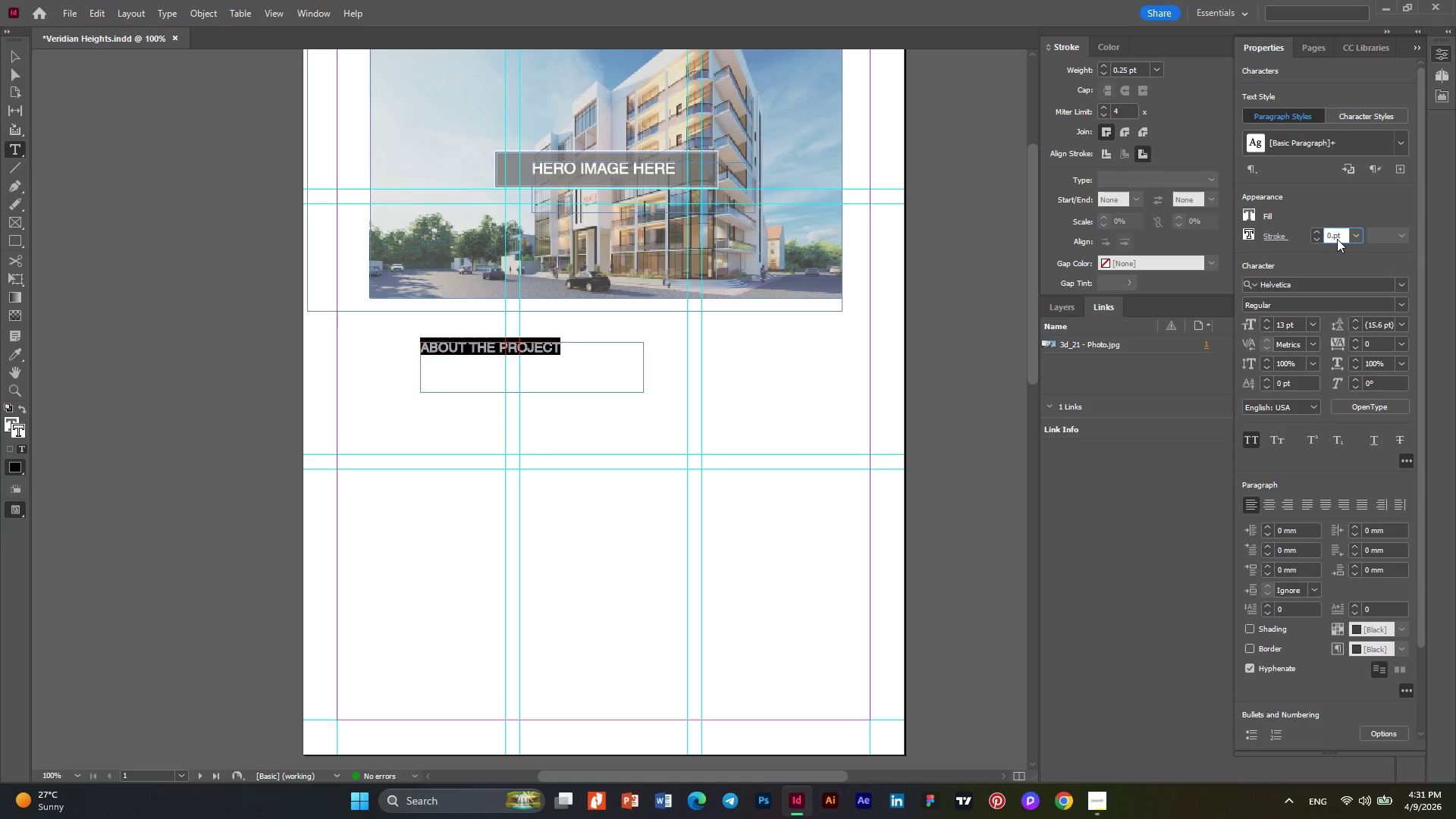 
key(Numpad1)
 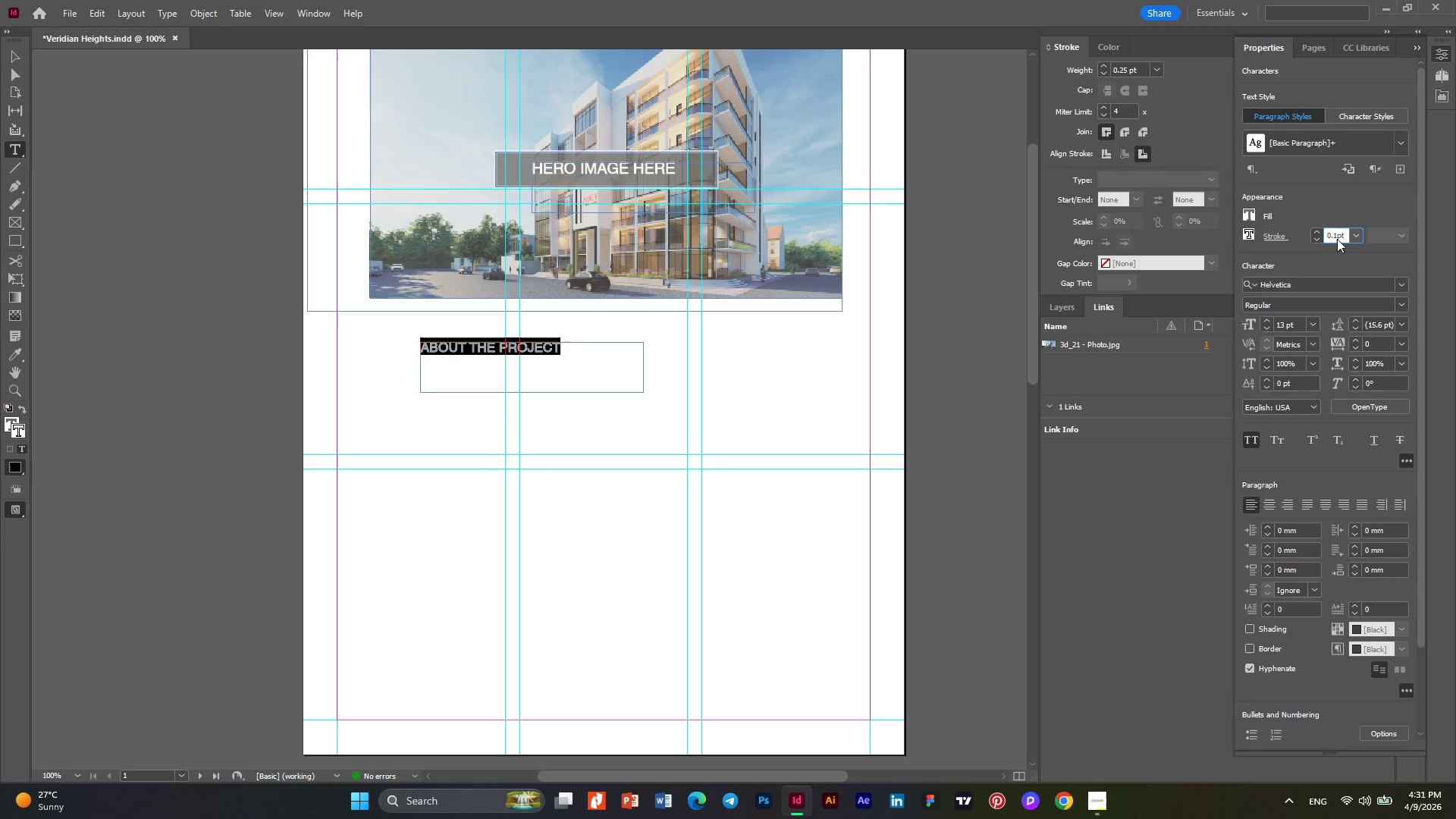 
key(Numpad2)
 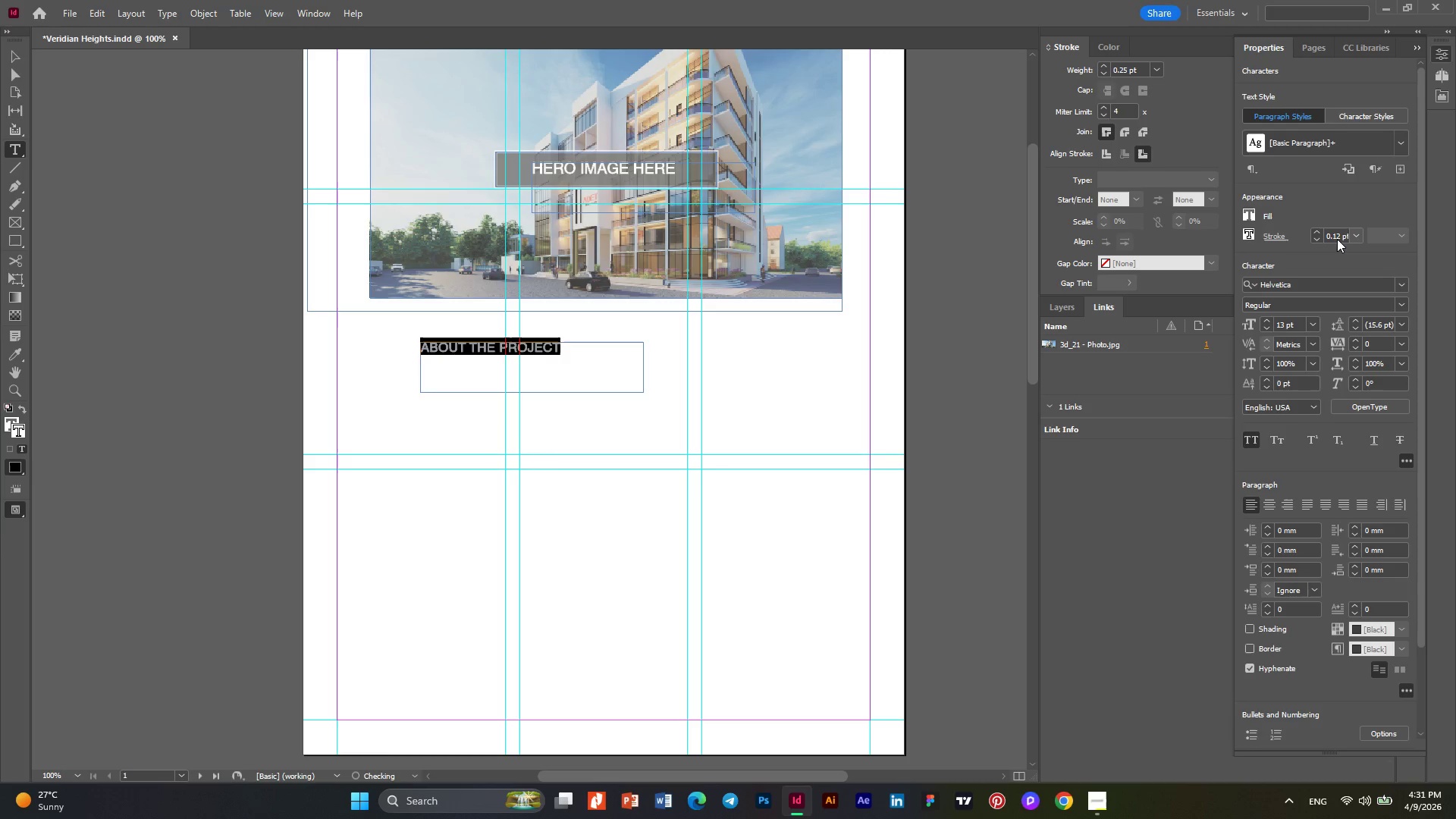 
key(NumpadEnter)
 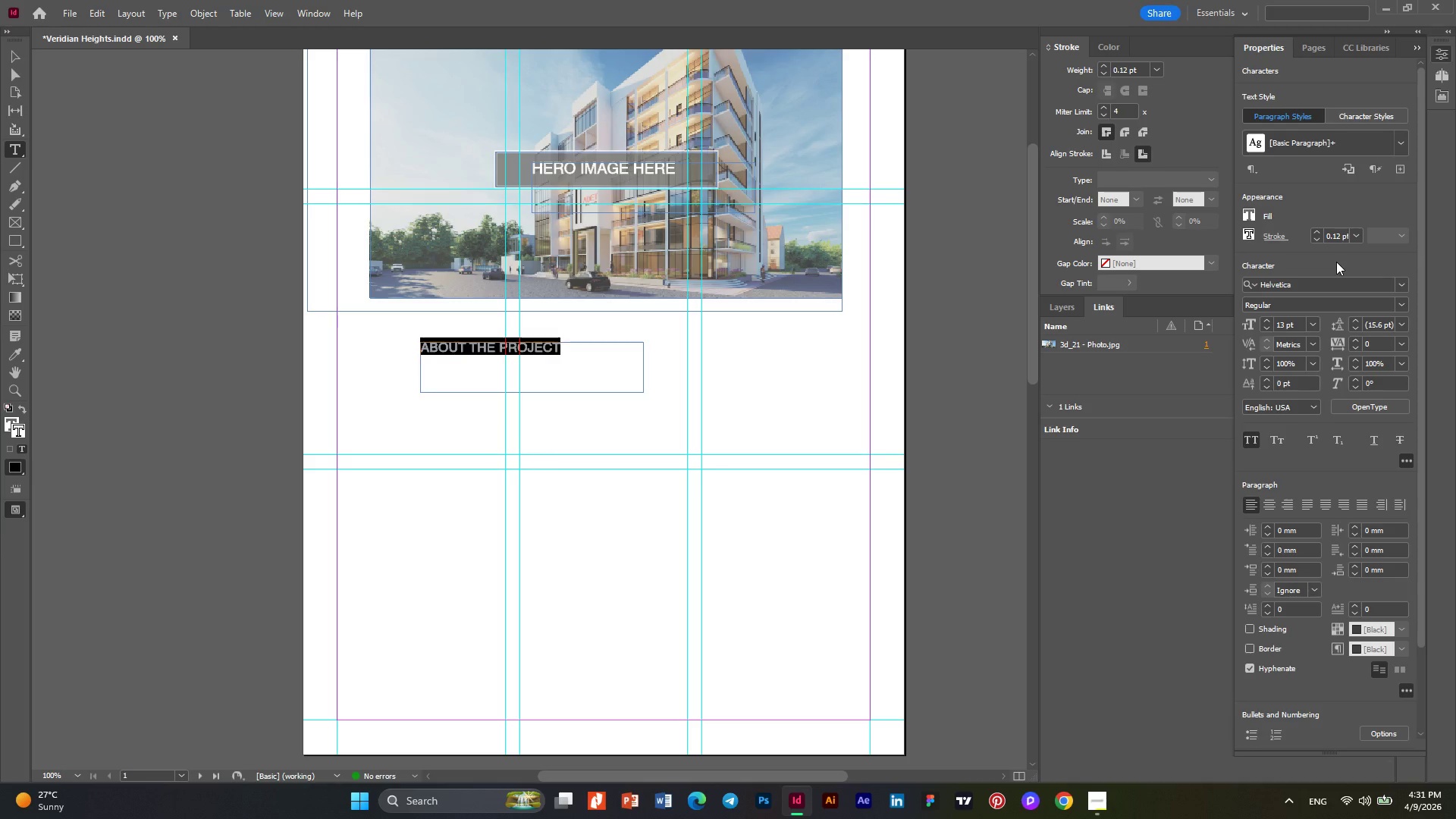 
left_click([1336, 262])
 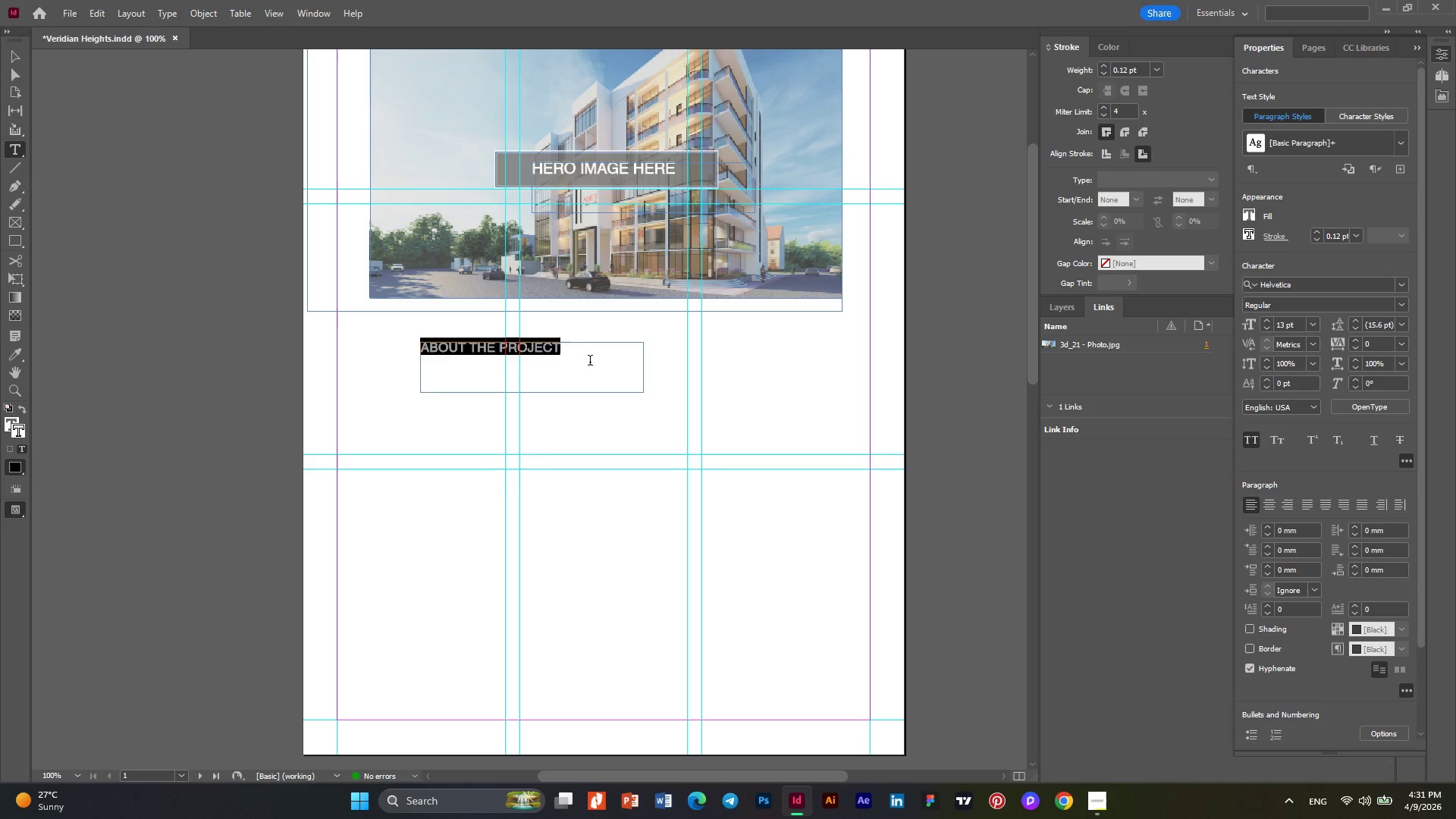 
left_click([588, 348])
 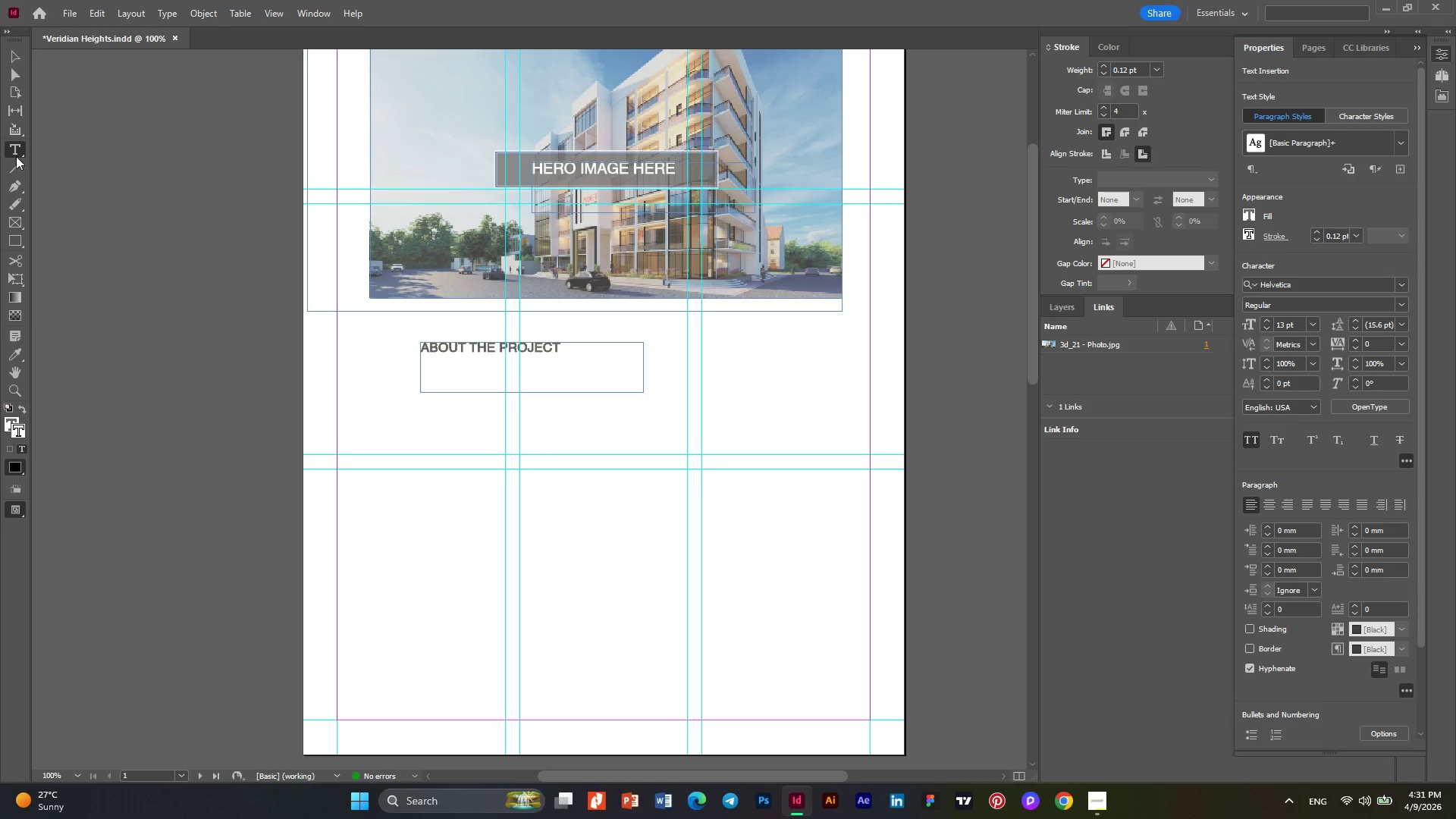 
left_click([9, 64])
 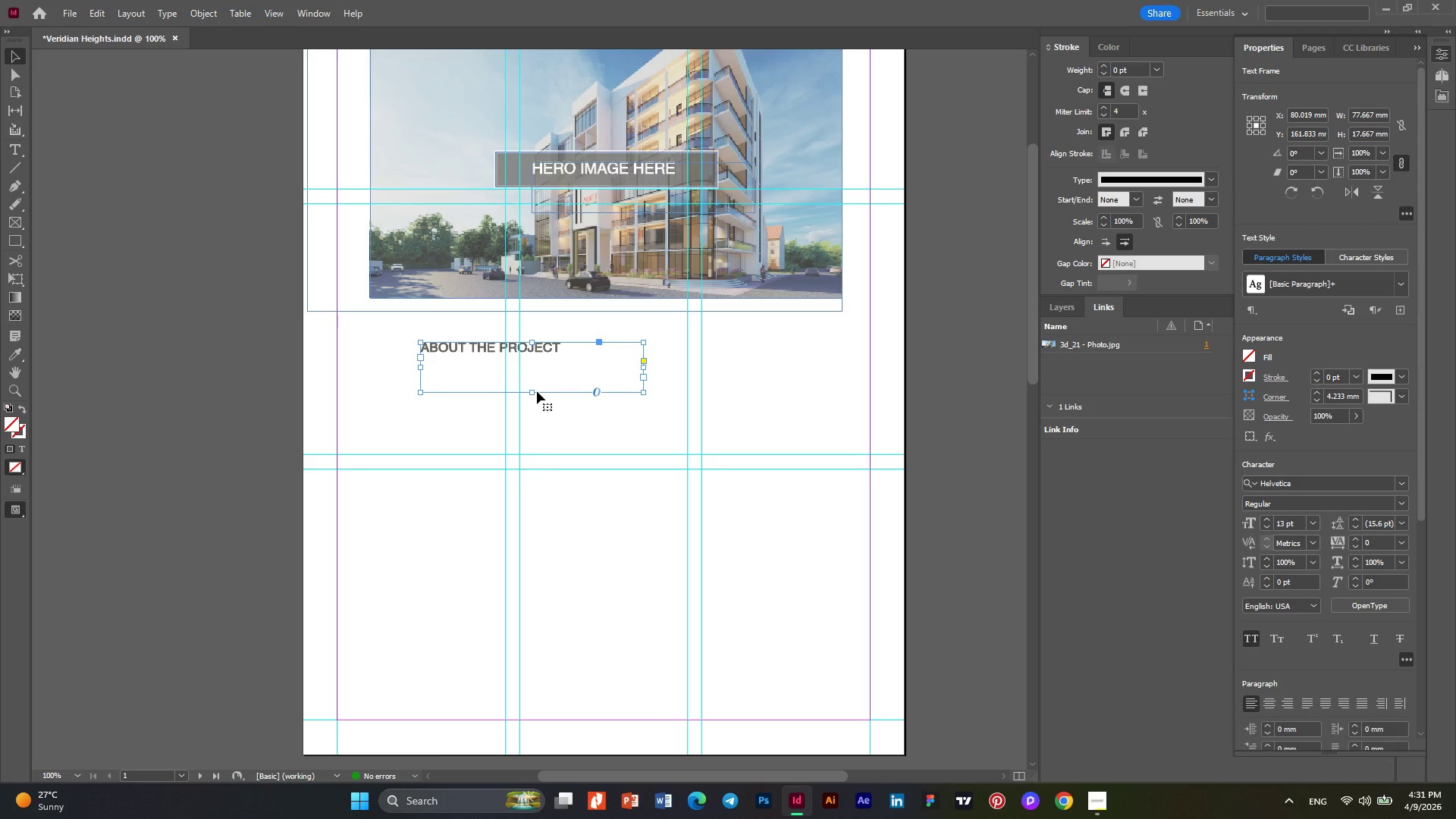 
left_click_drag(start_coordinate=[532, 392], to_coordinate=[532, 358])
 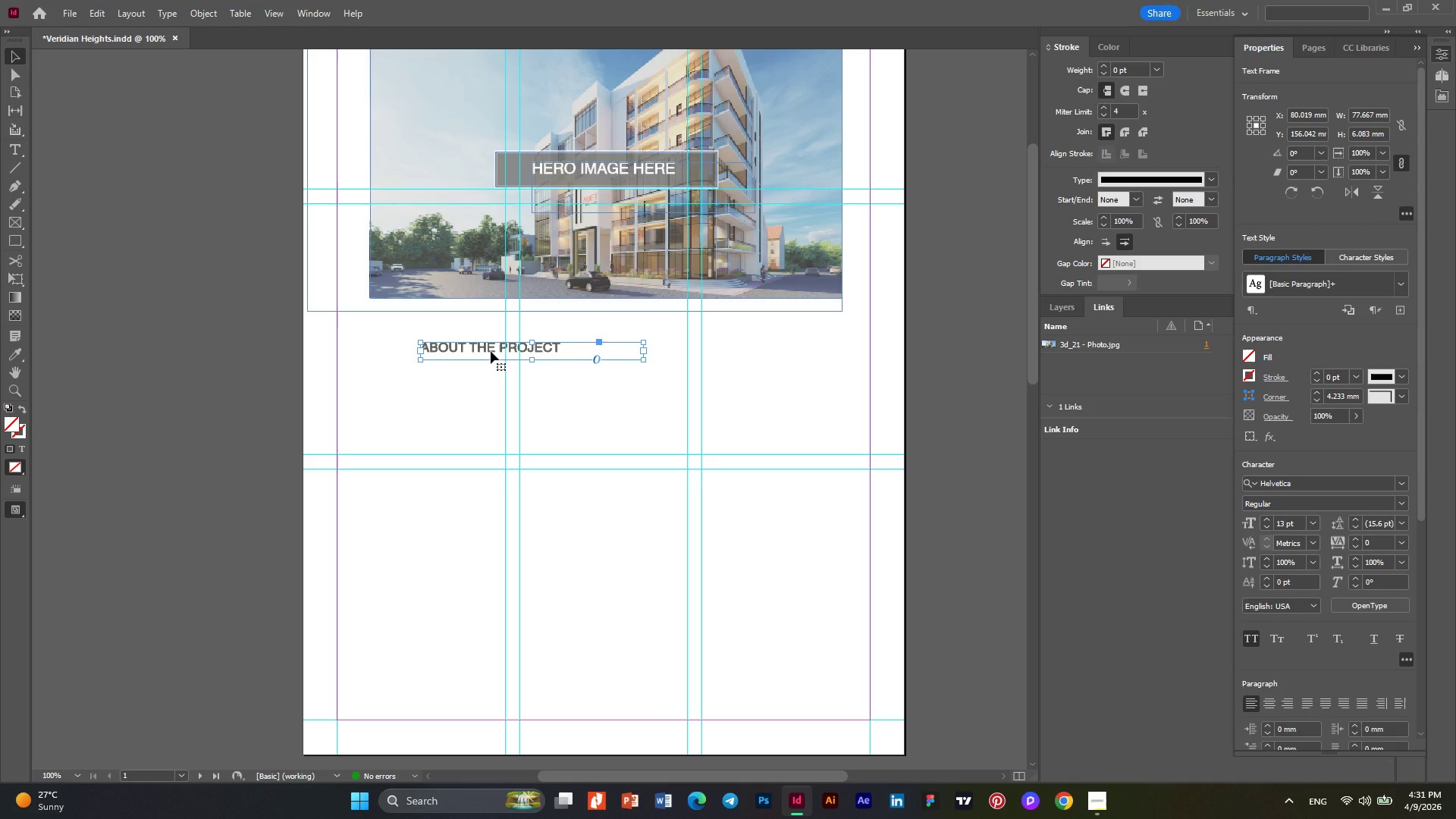 
wait(5.55)
 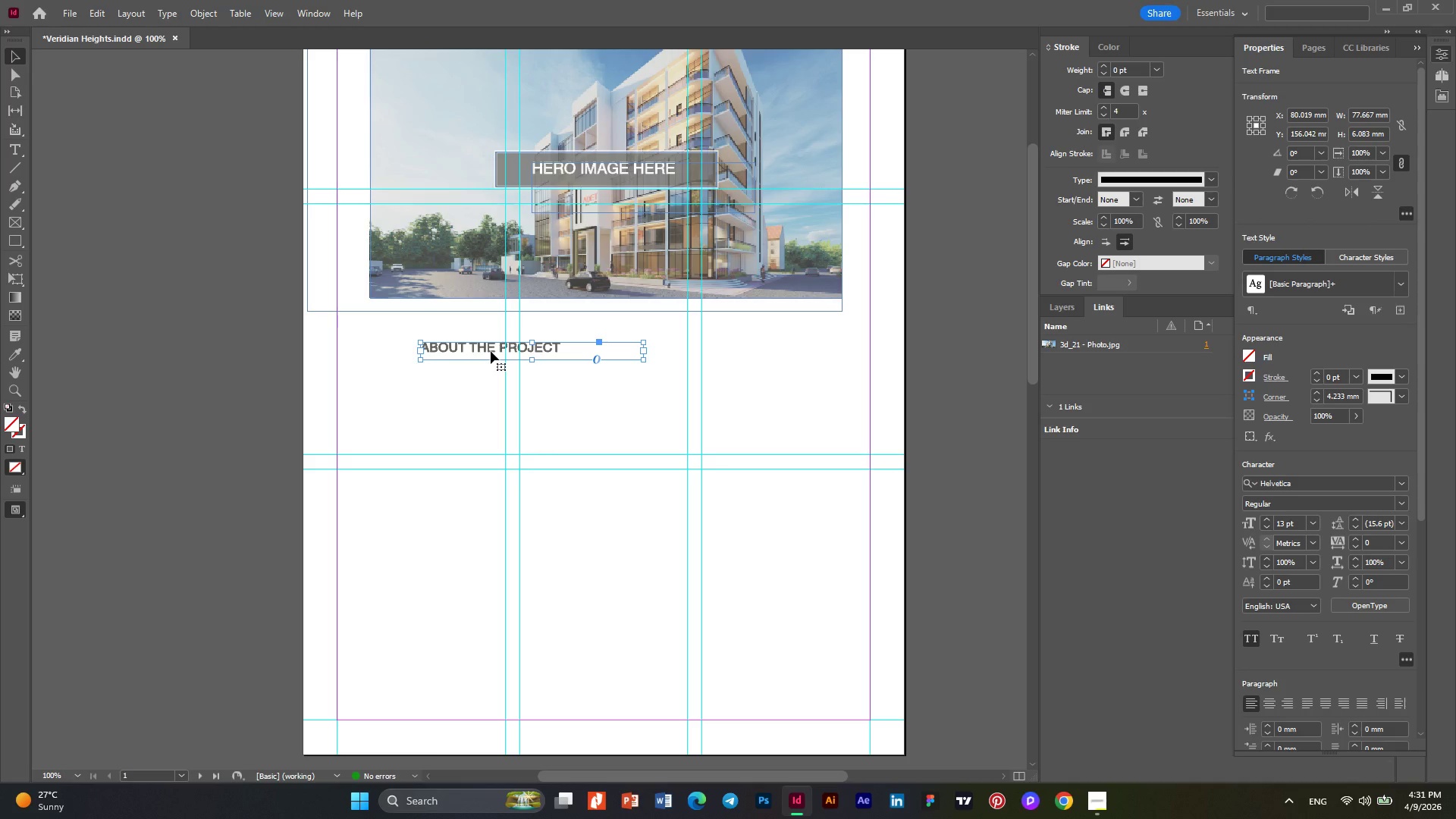 
left_click_drag(start_coordinate=[491, 351], to_coordinate=[443, 347])
 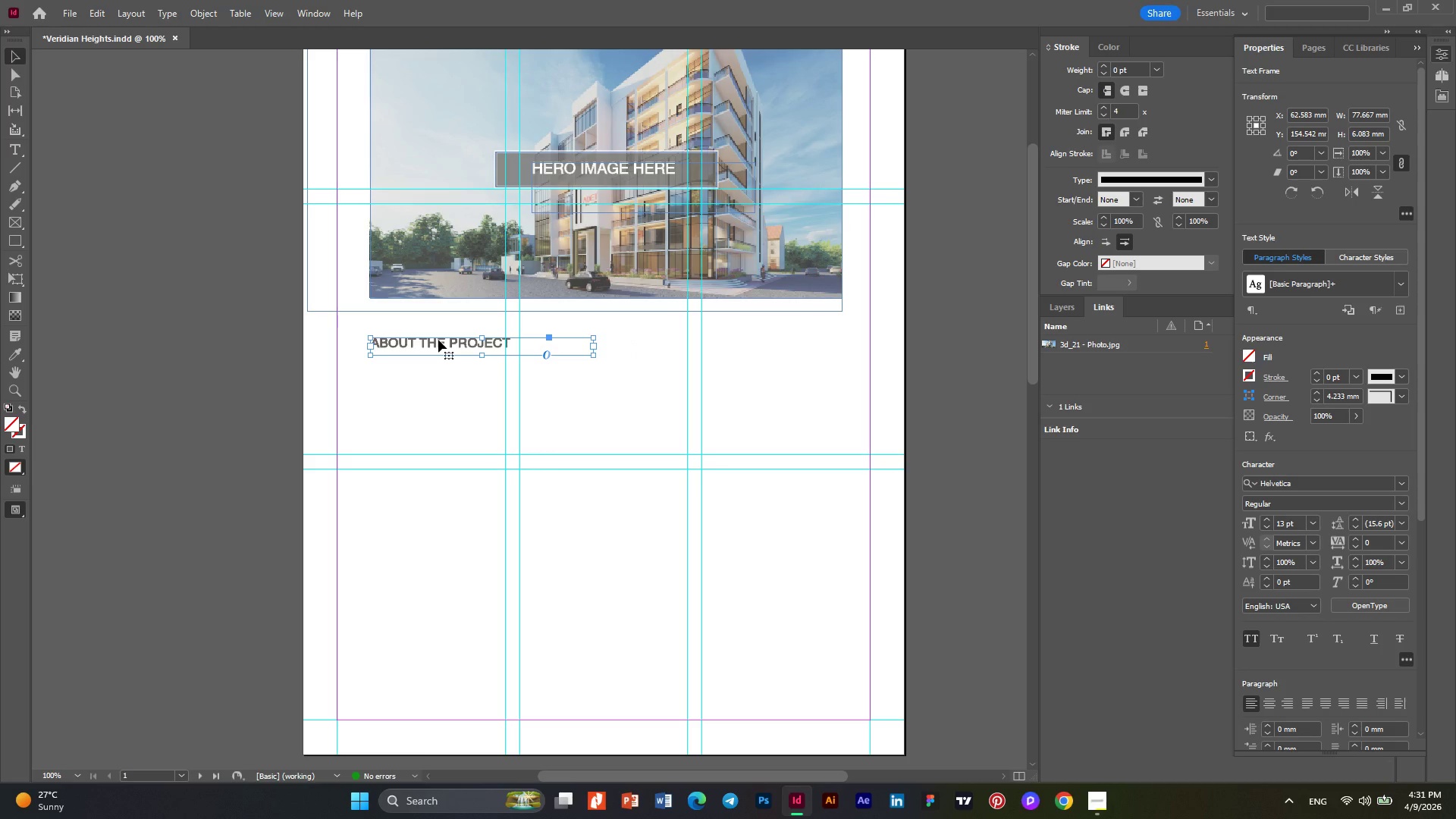 
hold_key(key=AltLeft, duration=5.94)
left_click_drag(start_coordinate=[438, 340], to_coordinate=[441, 532])
 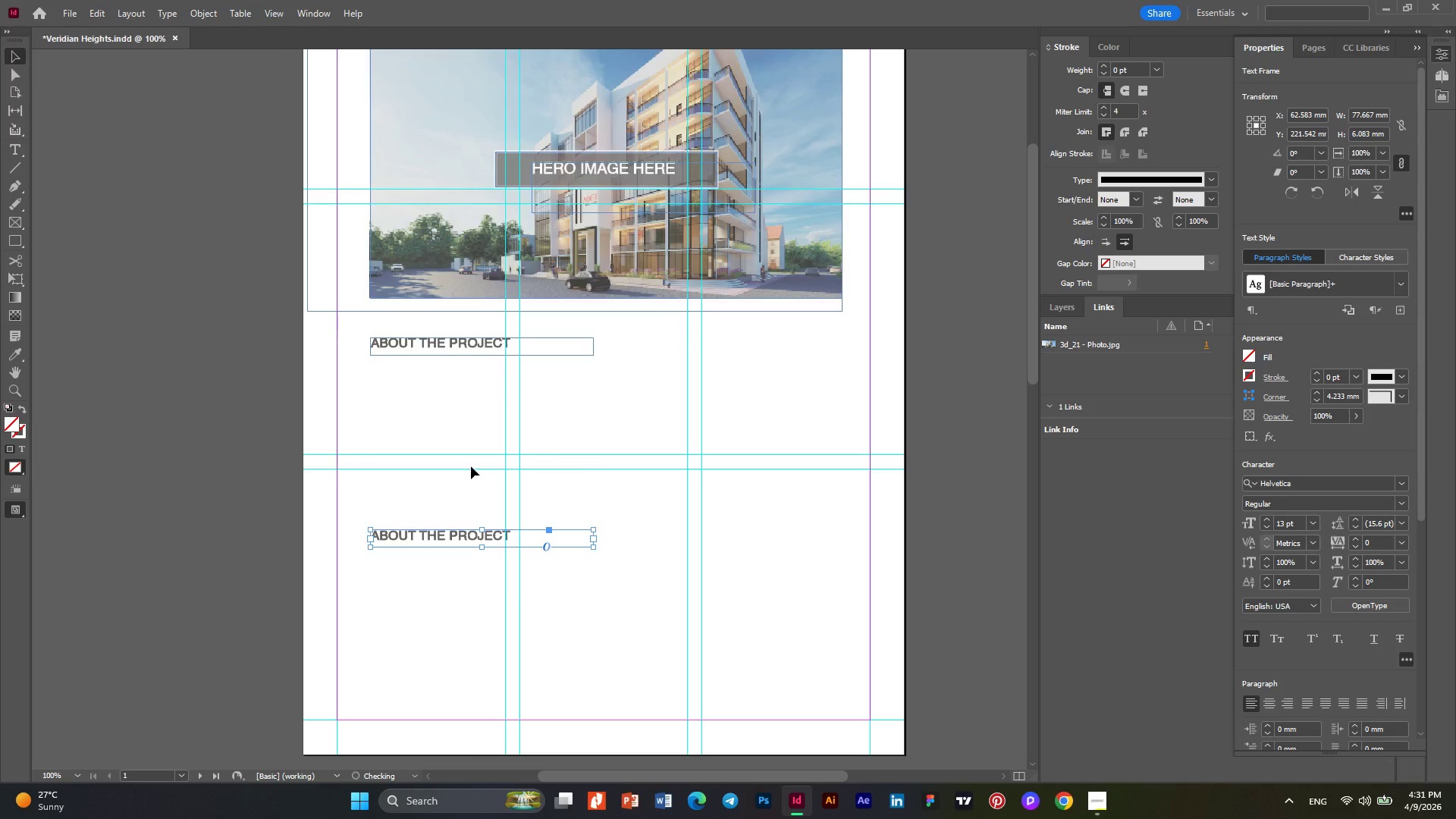 
scroll: coordinate [471, 466], scroll_direction: up, amount: 1.0
 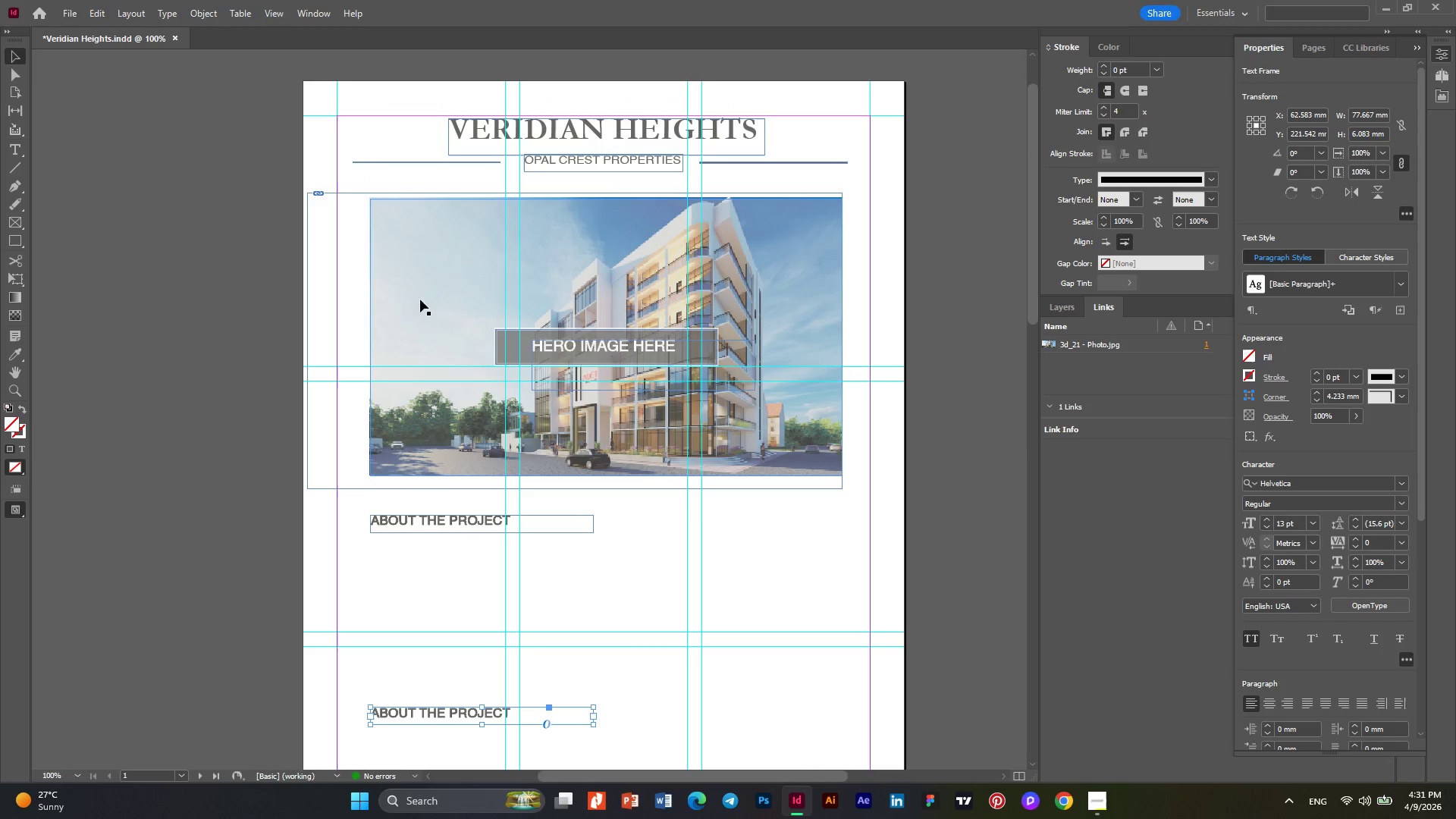 
left_click([409, 165])
 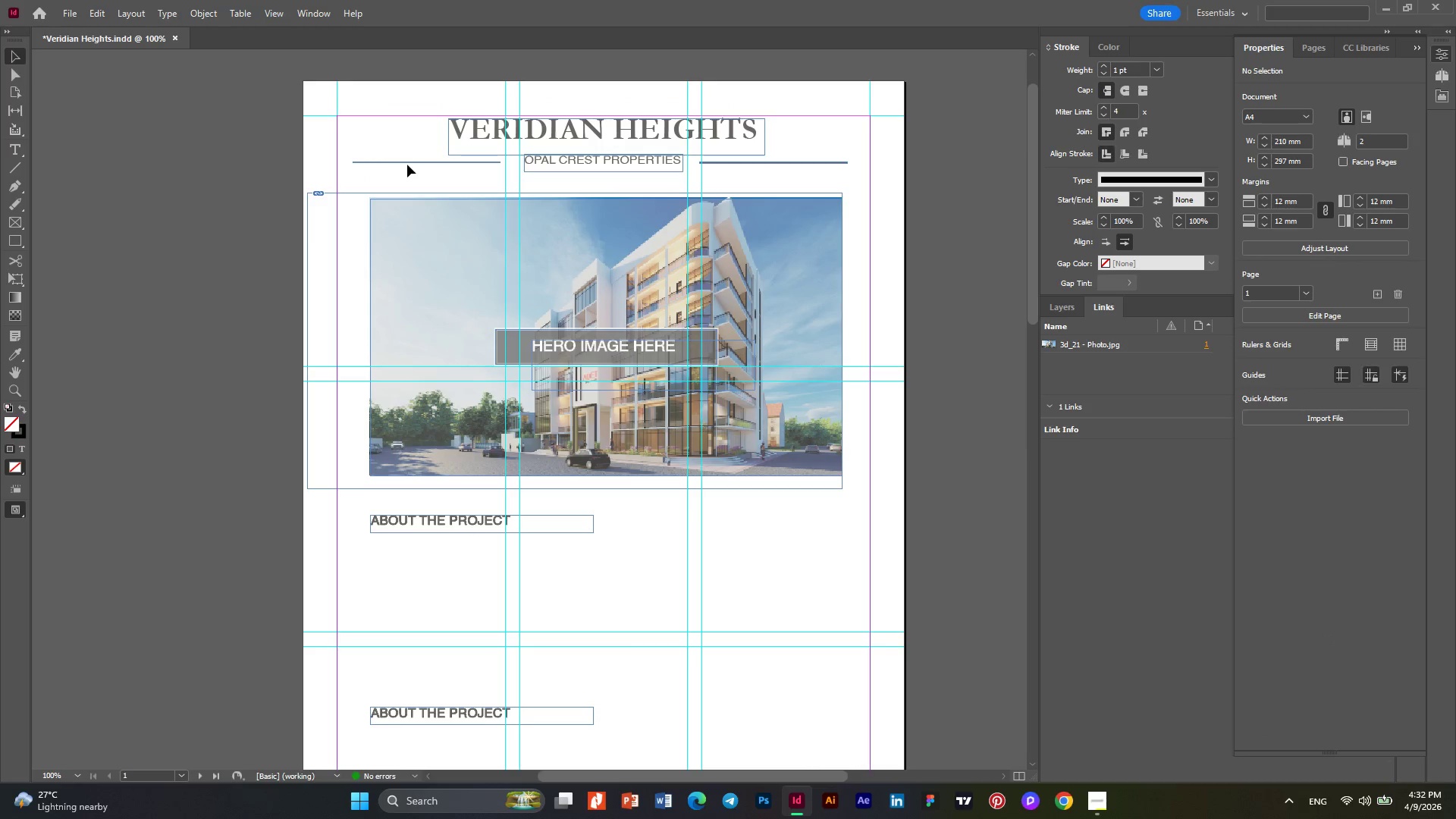 
left_click([407, 165])
 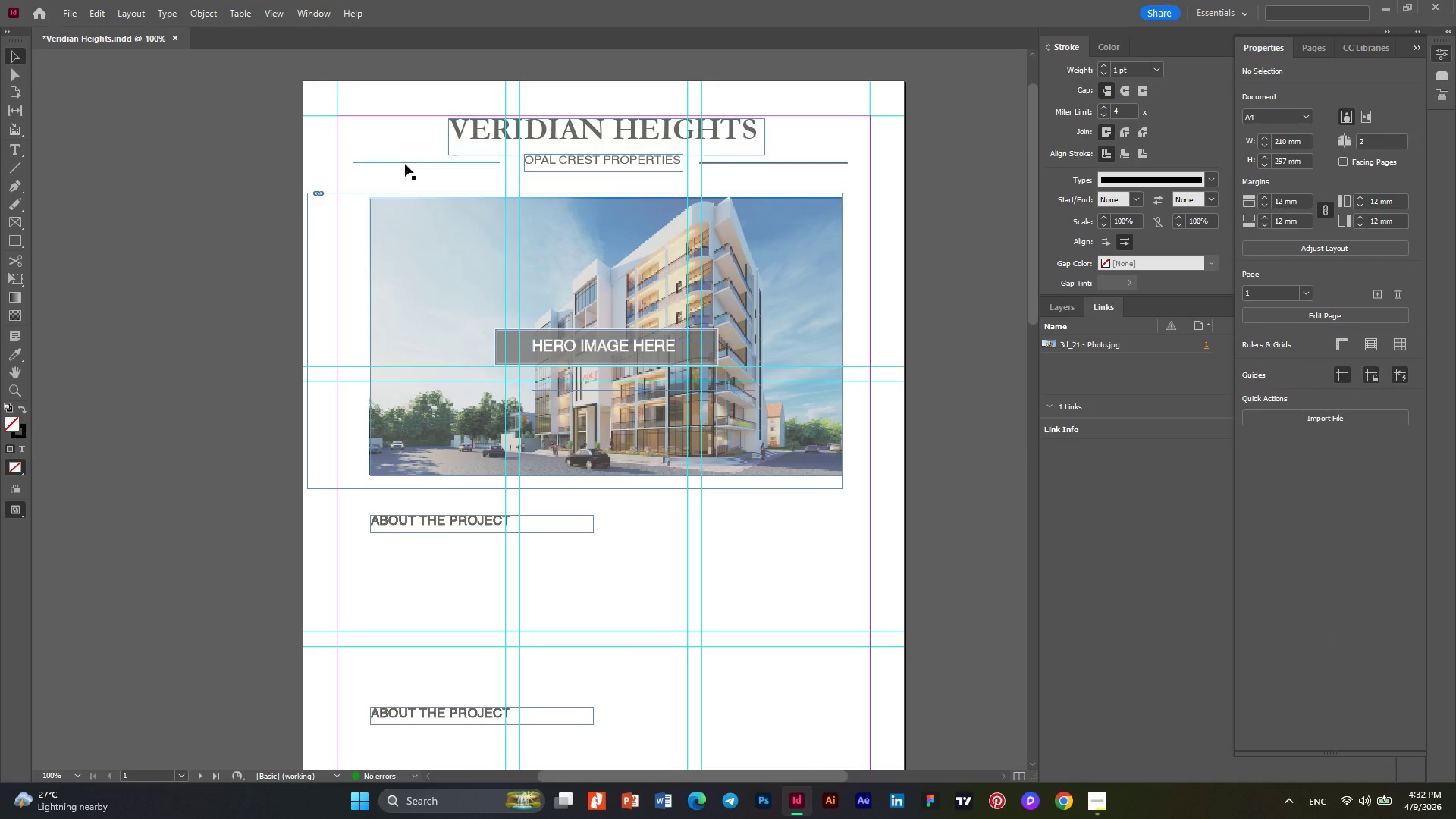 
left_click([405, 164])
 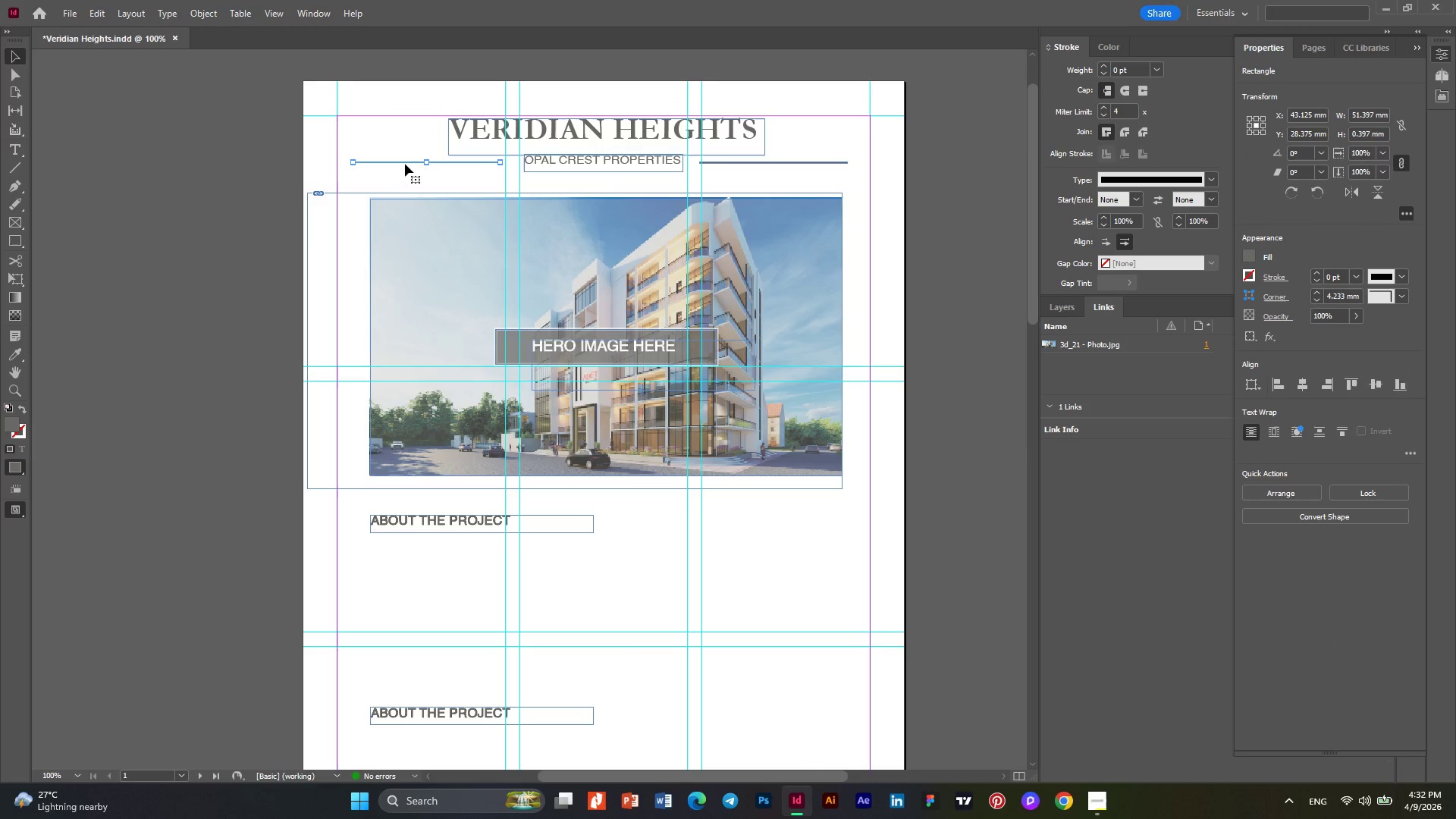 
hold_key(key=AltLeft, duration=2.64)
left_click_drag(start_coordinate=[405, 164], to_coordinate=[403, 529])
 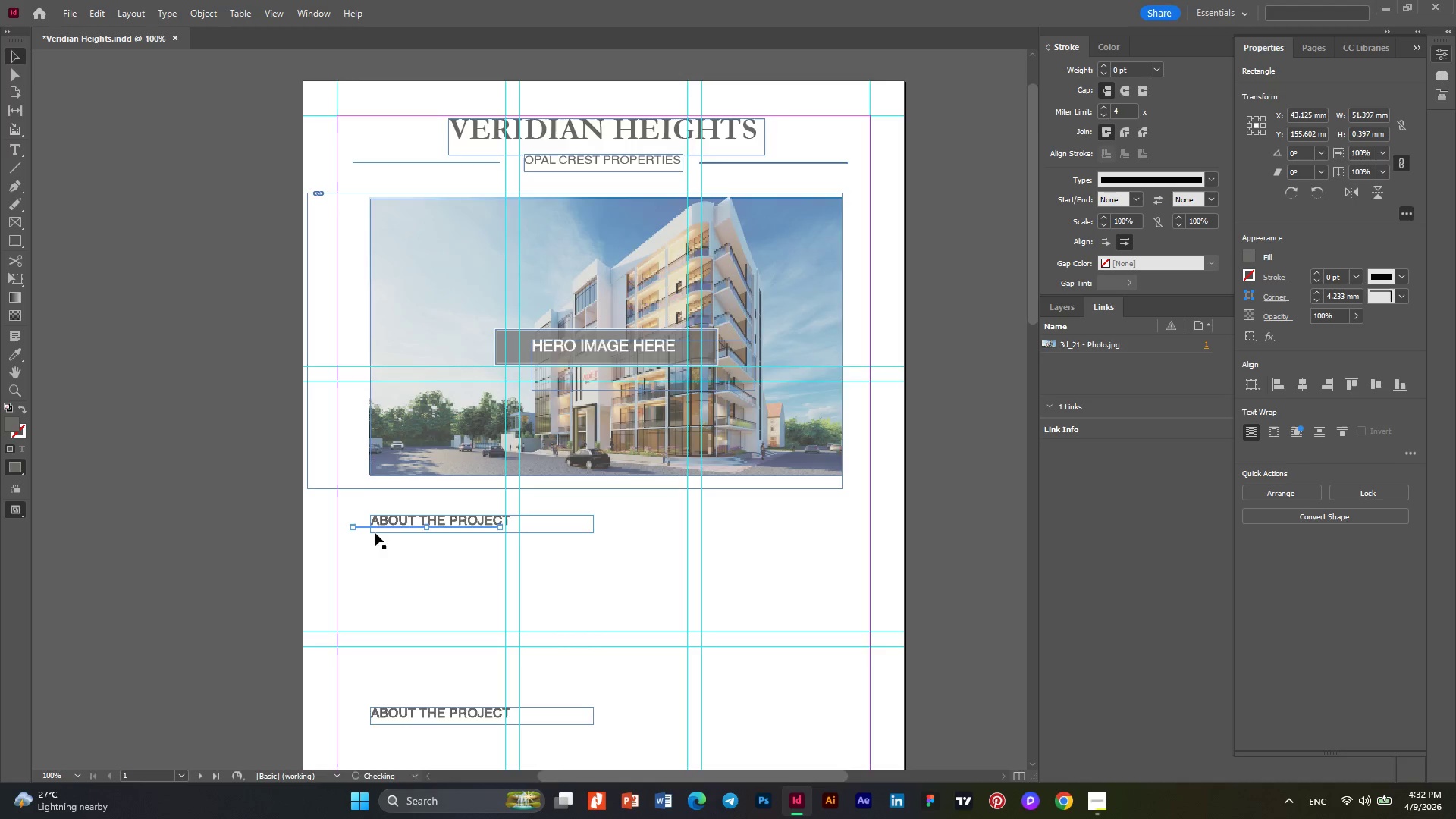 
hold_key(key=AltLeft, duration=0.36)
scroll: coordinate [375, 533], scroll_direction: up, amount: 4.0
 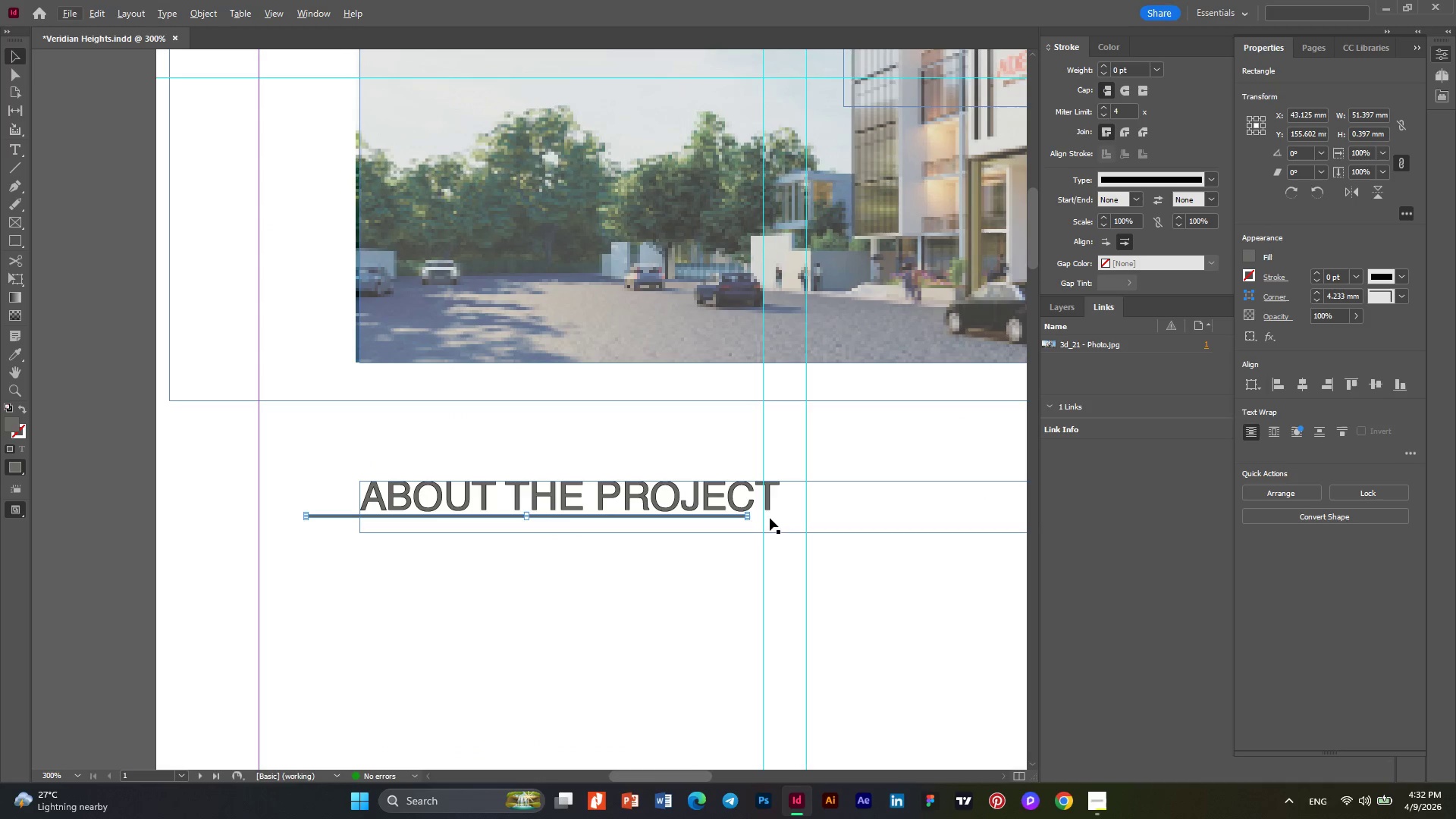 
hold_key(key=AltLeft, duration=0.33)
scroll: coordinate [745, 519], scroll_direction: up, amount: 3.0
 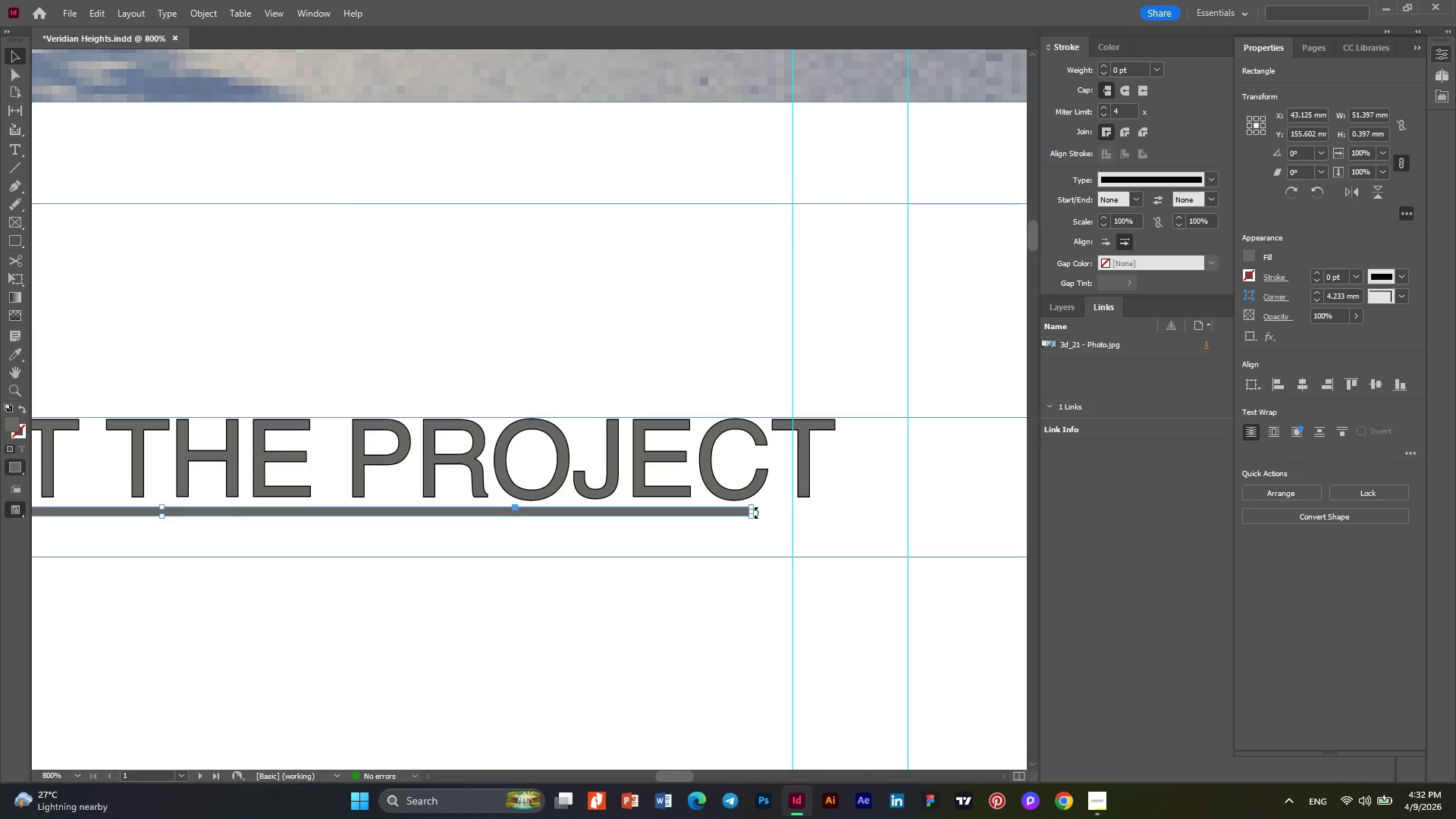 
hold_key(key=AltLeft, duration=0.41)
 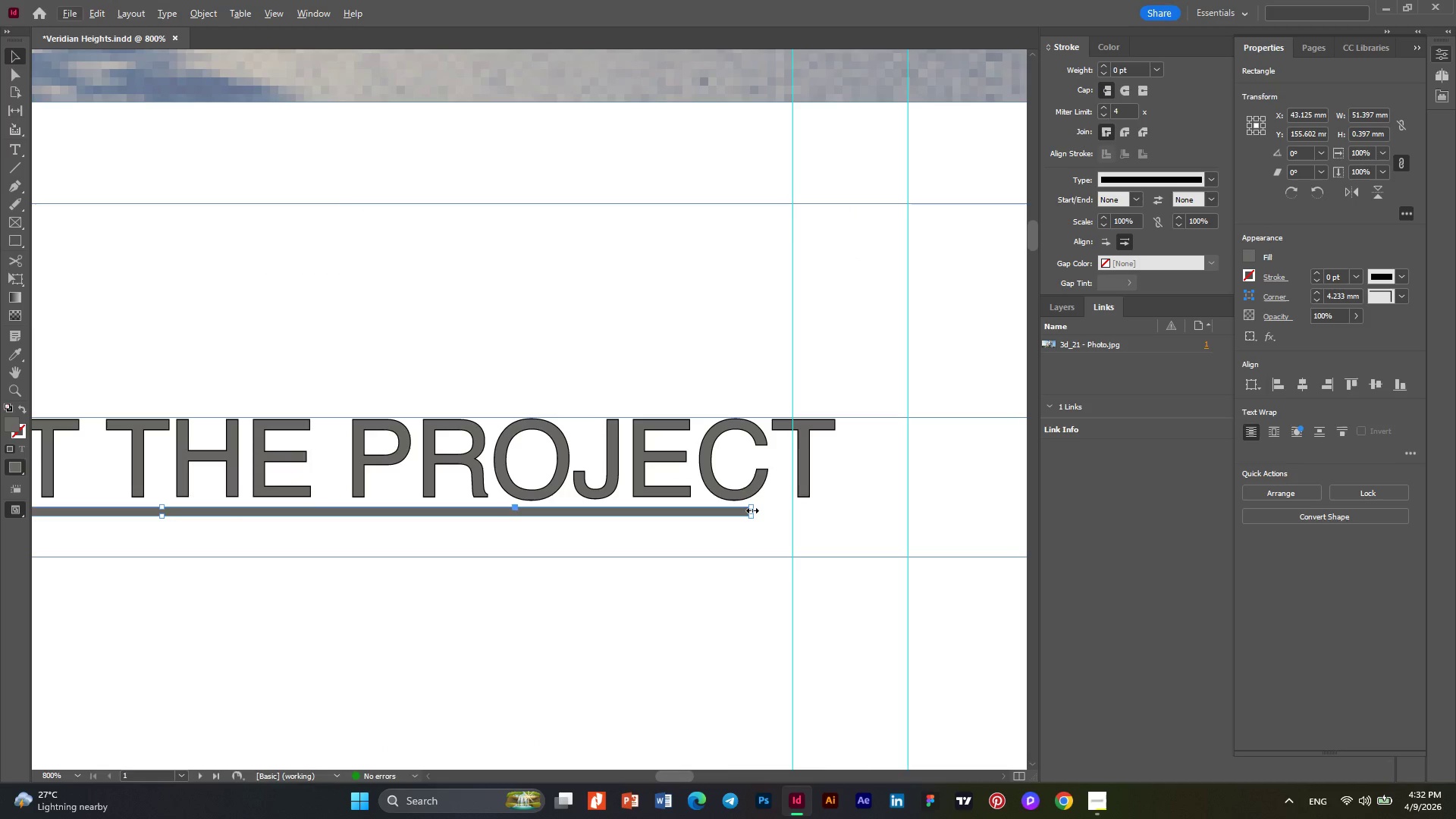 
left_click_drag(start_coordinate=[752, 510], to_coordinate=[594, 529])
 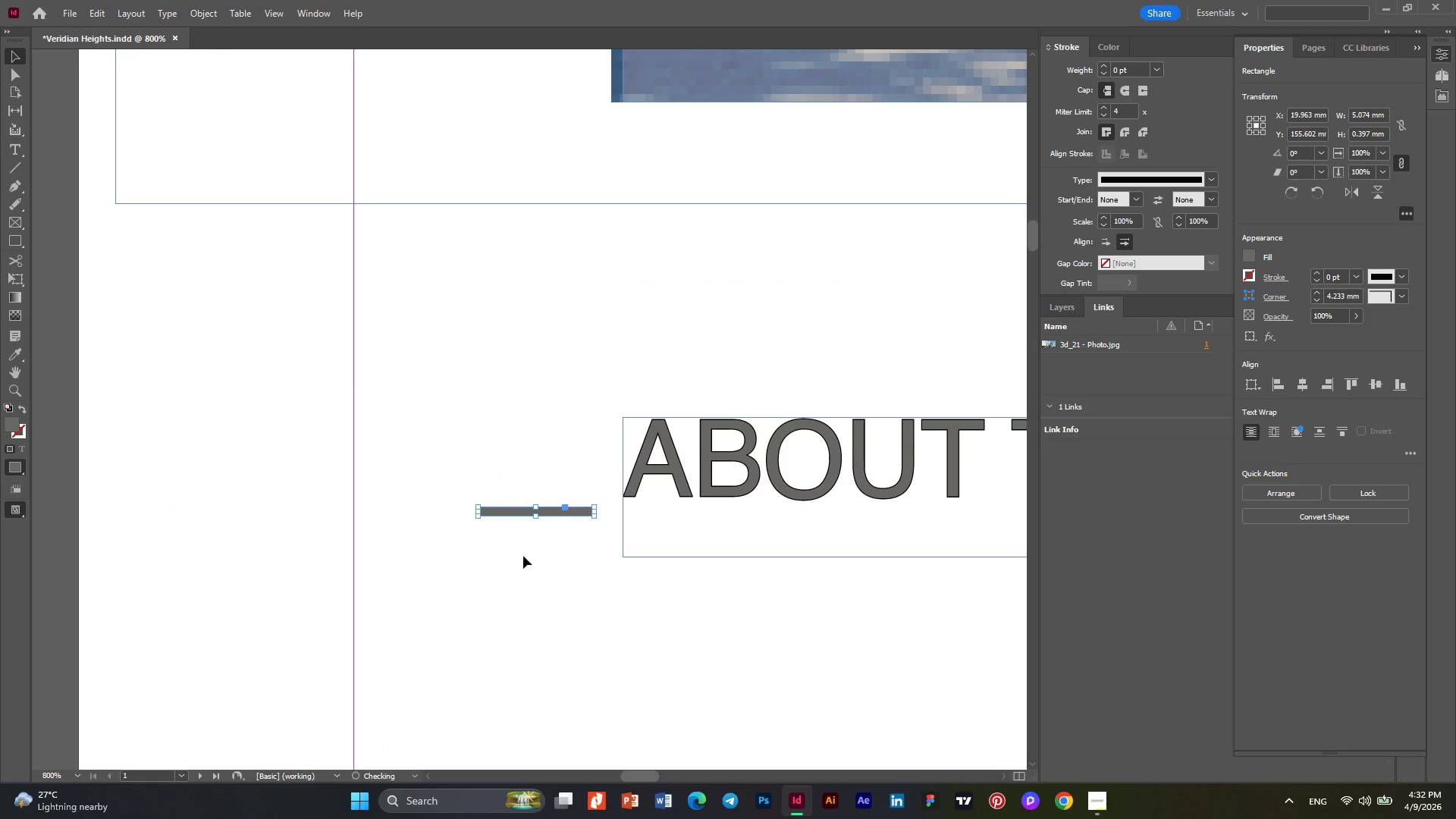 
hold_key(key=AltLeft, duration=0.33)
 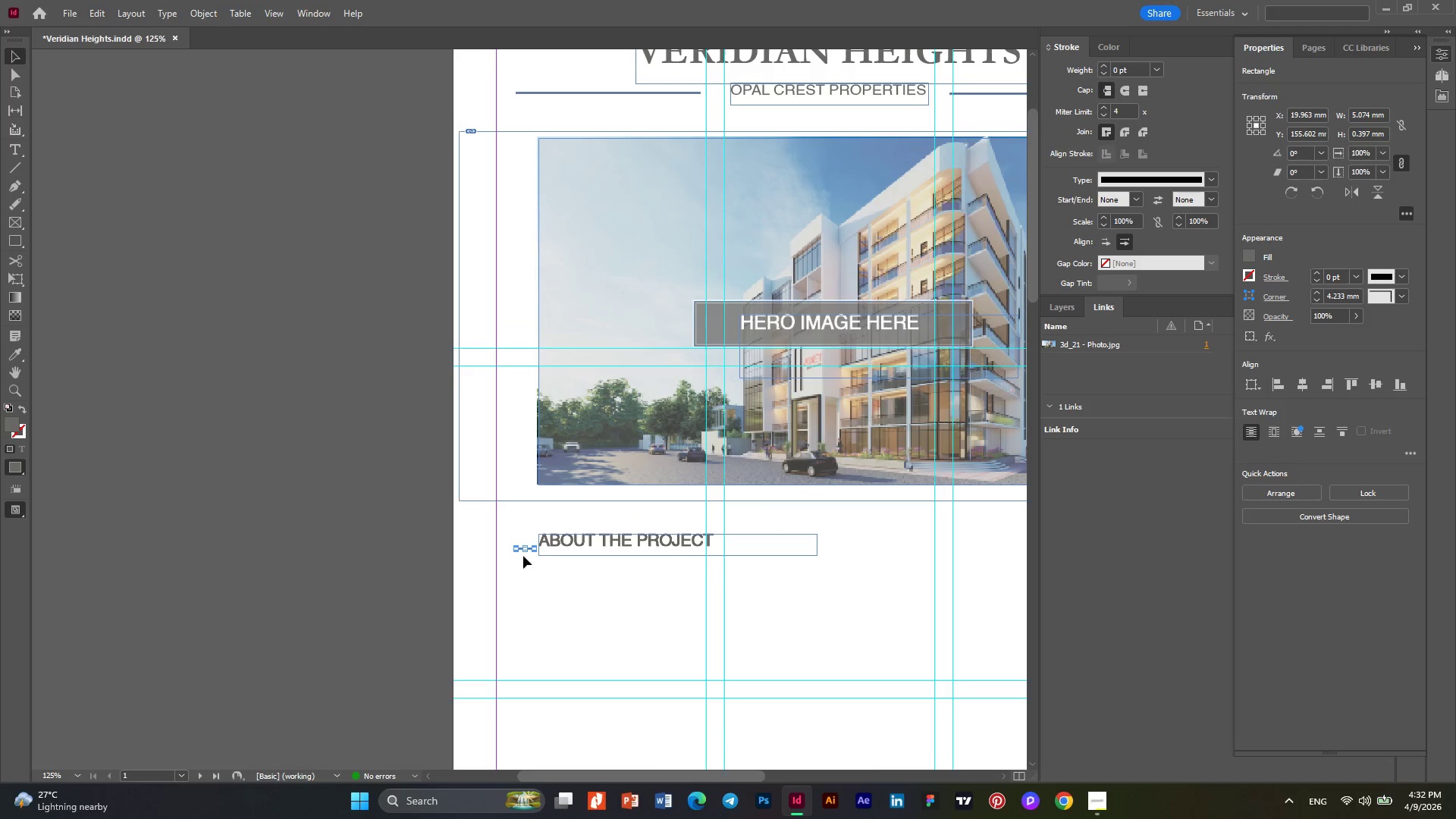 
hold_key(key=AltLeft, duration=0.38)
 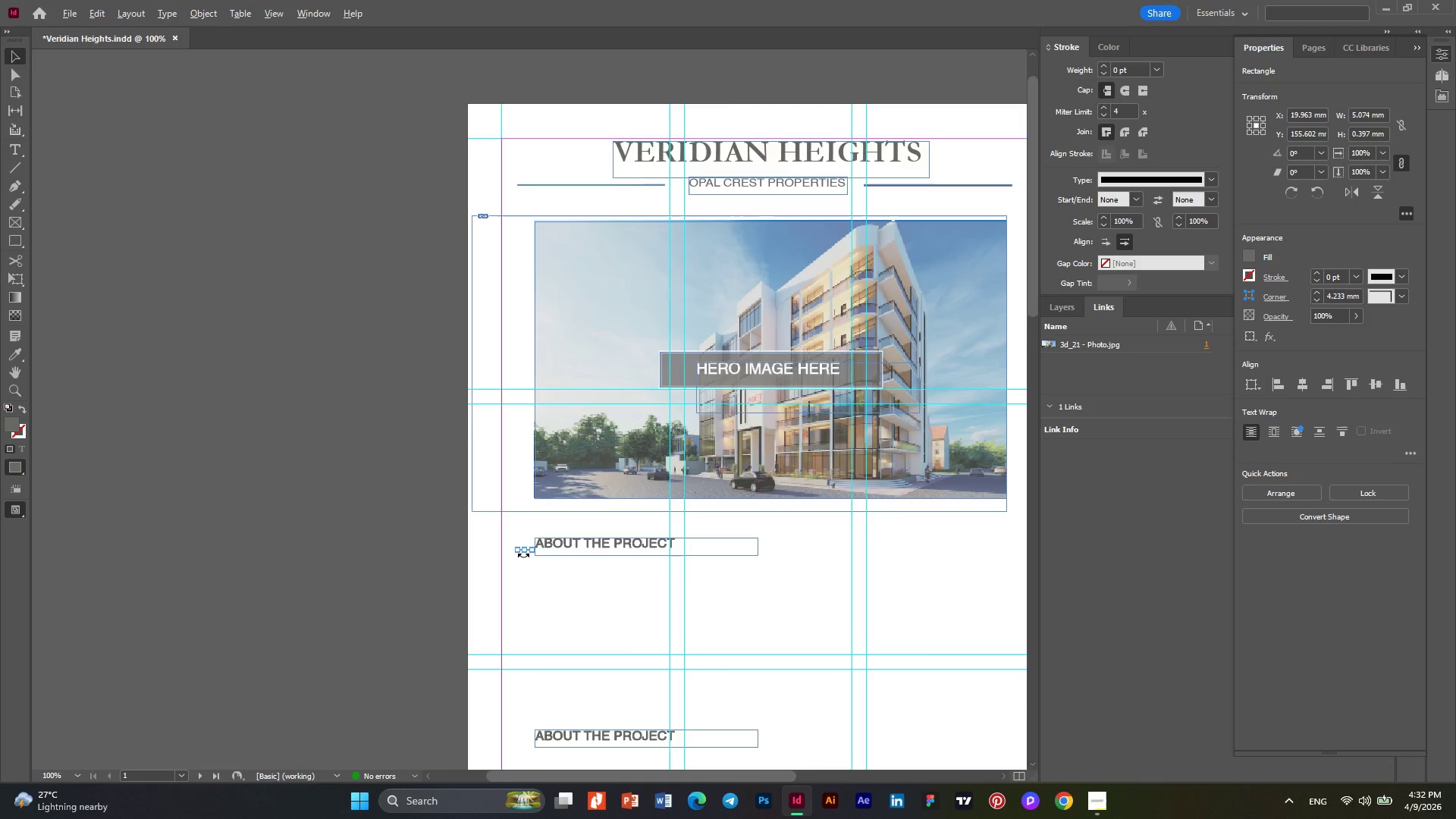 
key(Alt+AltLeft)
 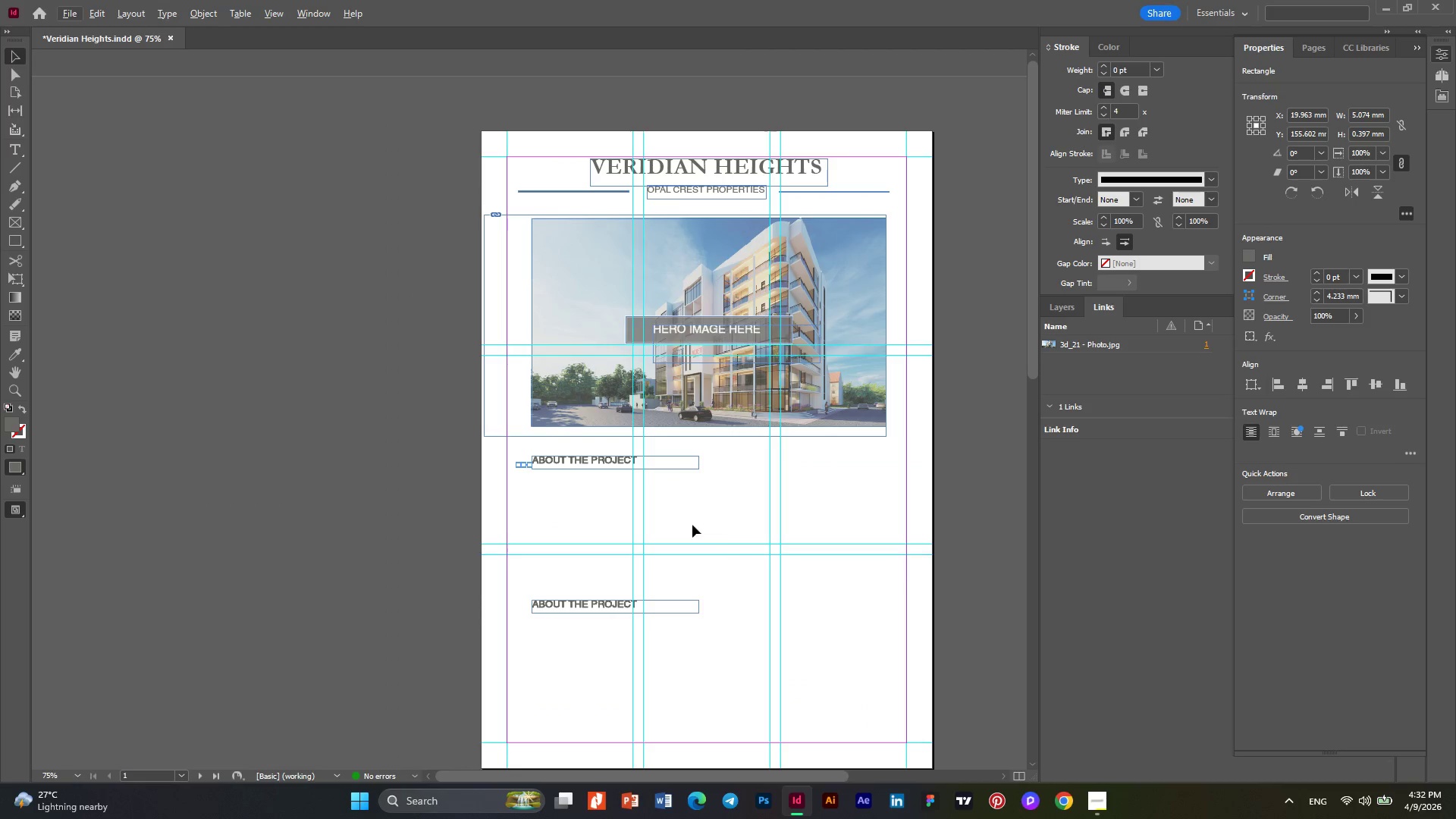 
scroll: coordinate [523, 556], scroll_direction: down, amount: 8.0
 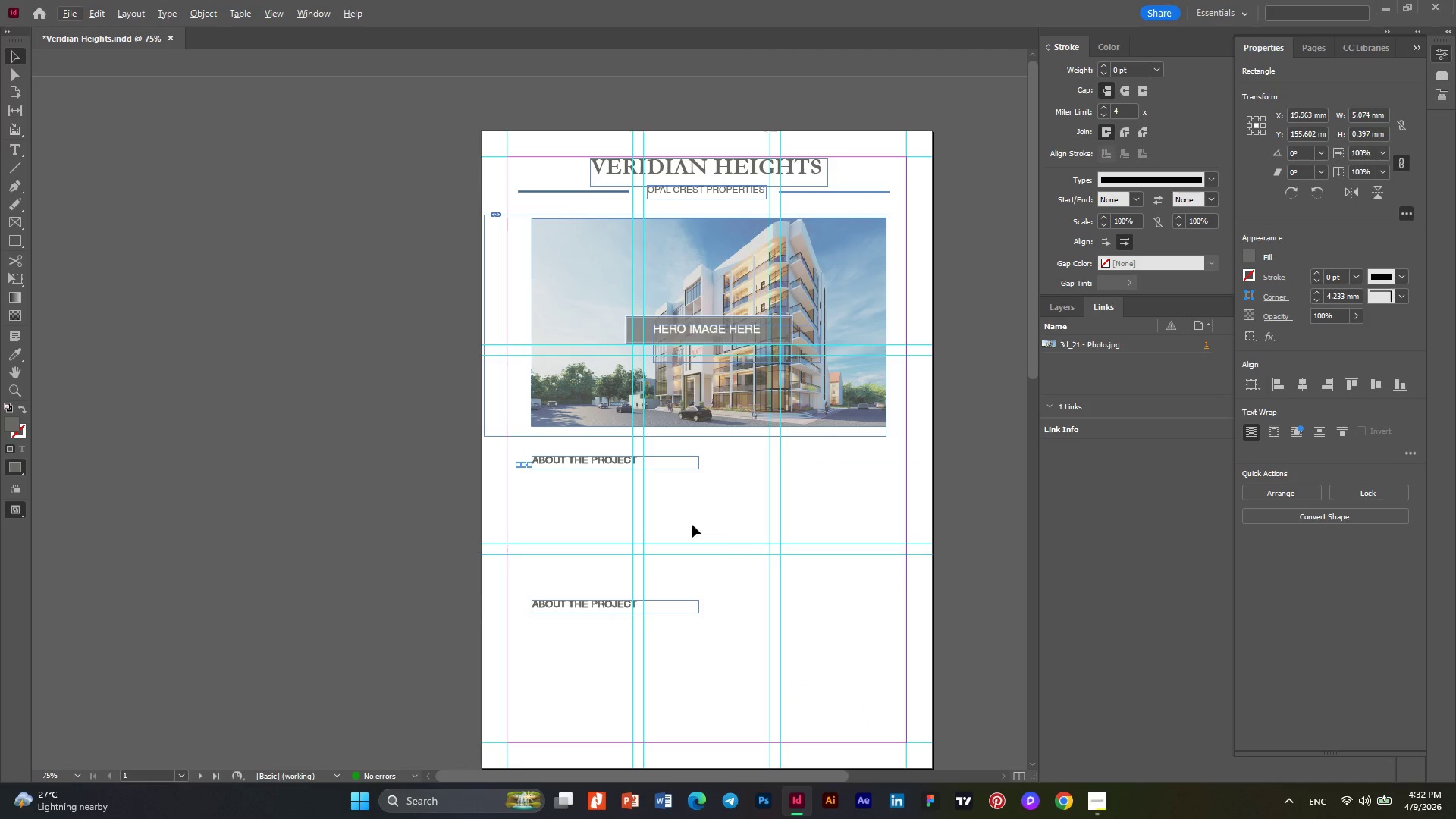 
key(Alt+AltLeft)
 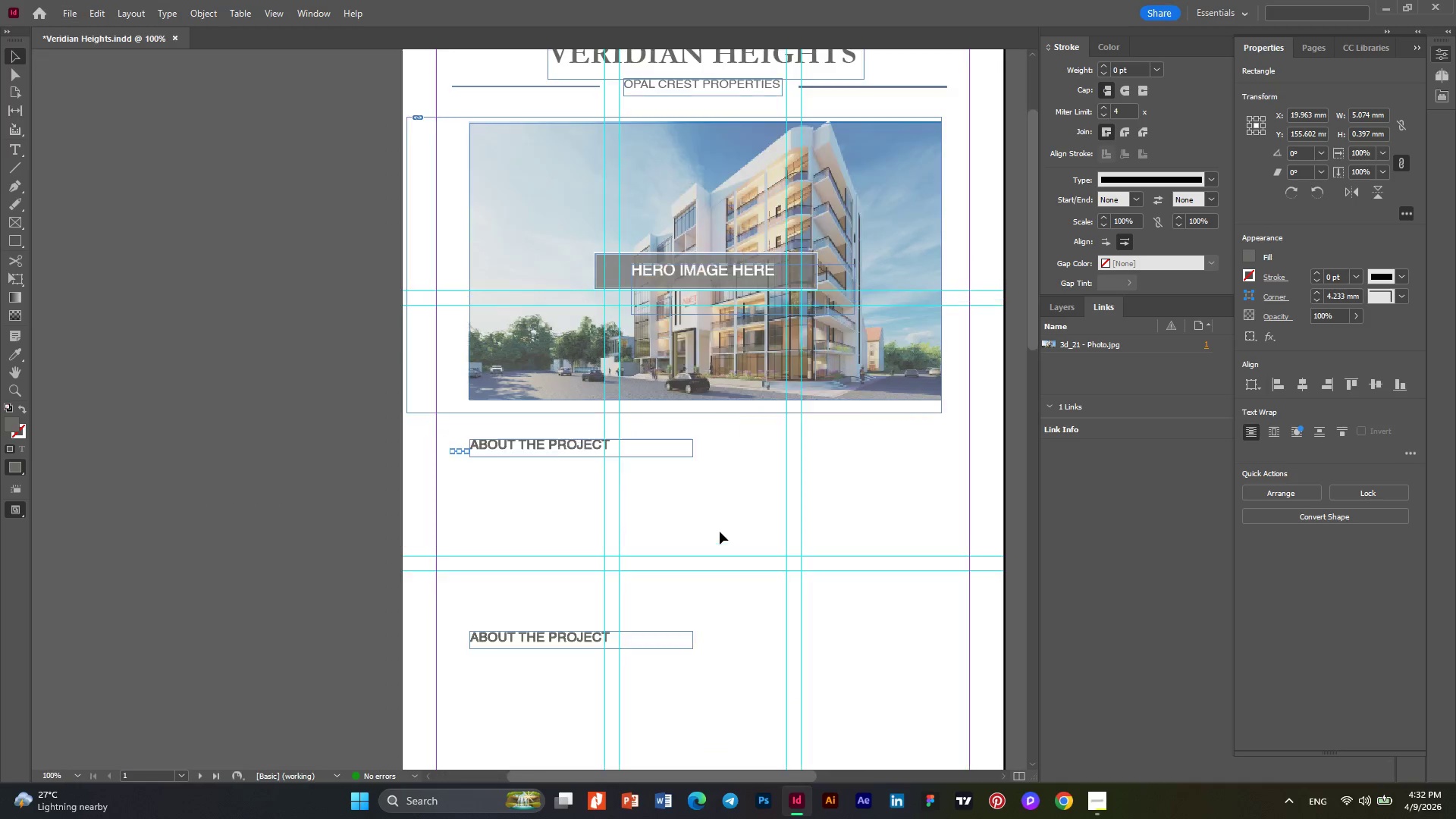 
scroll: coordinate [720, 532], scroll_direction: up, amount: 1.0
 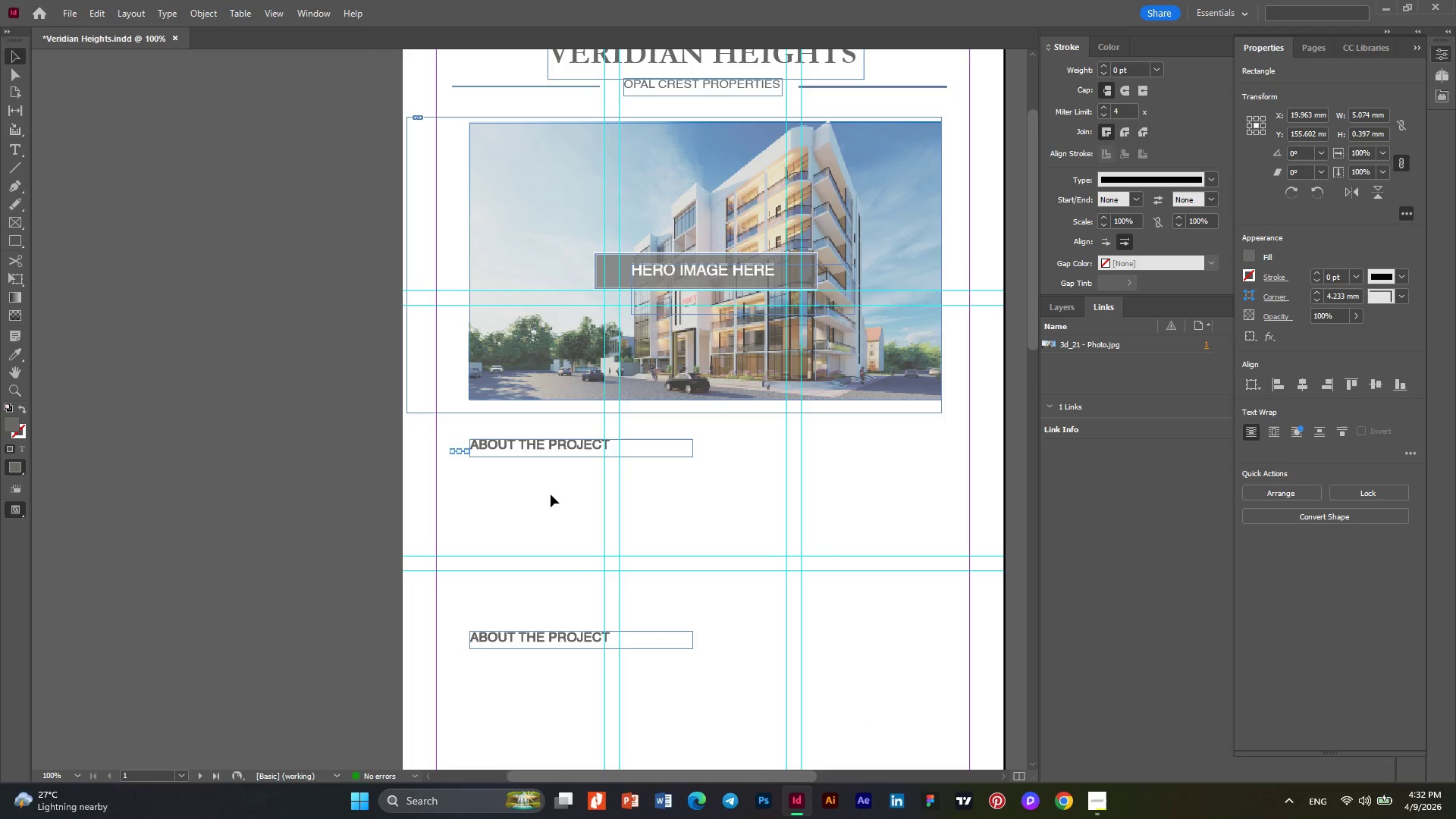 
hold_key(key=AltLeft, duration=0.31)
 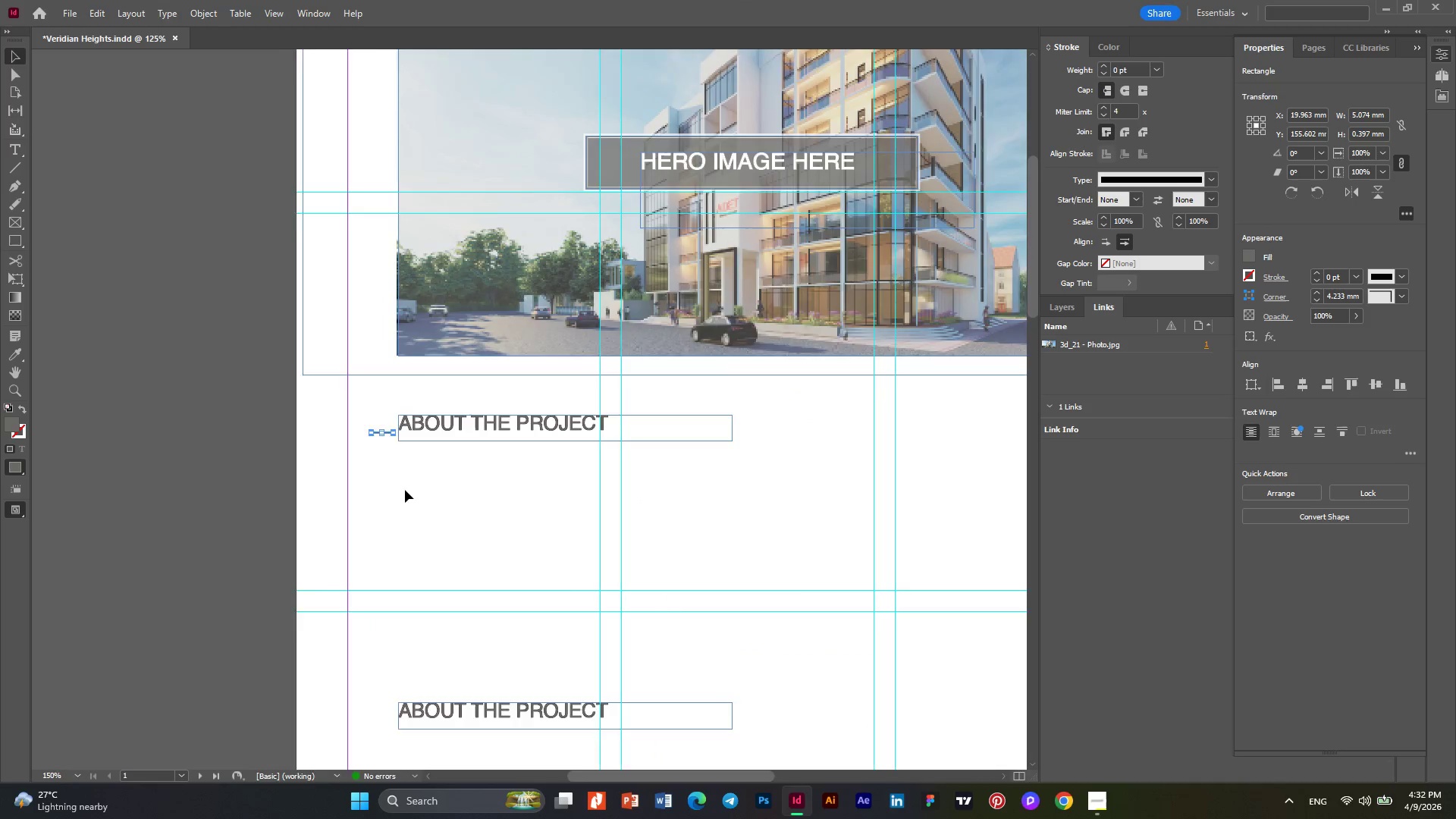 
hold_key(key=AltLeft, duration=0.31)
 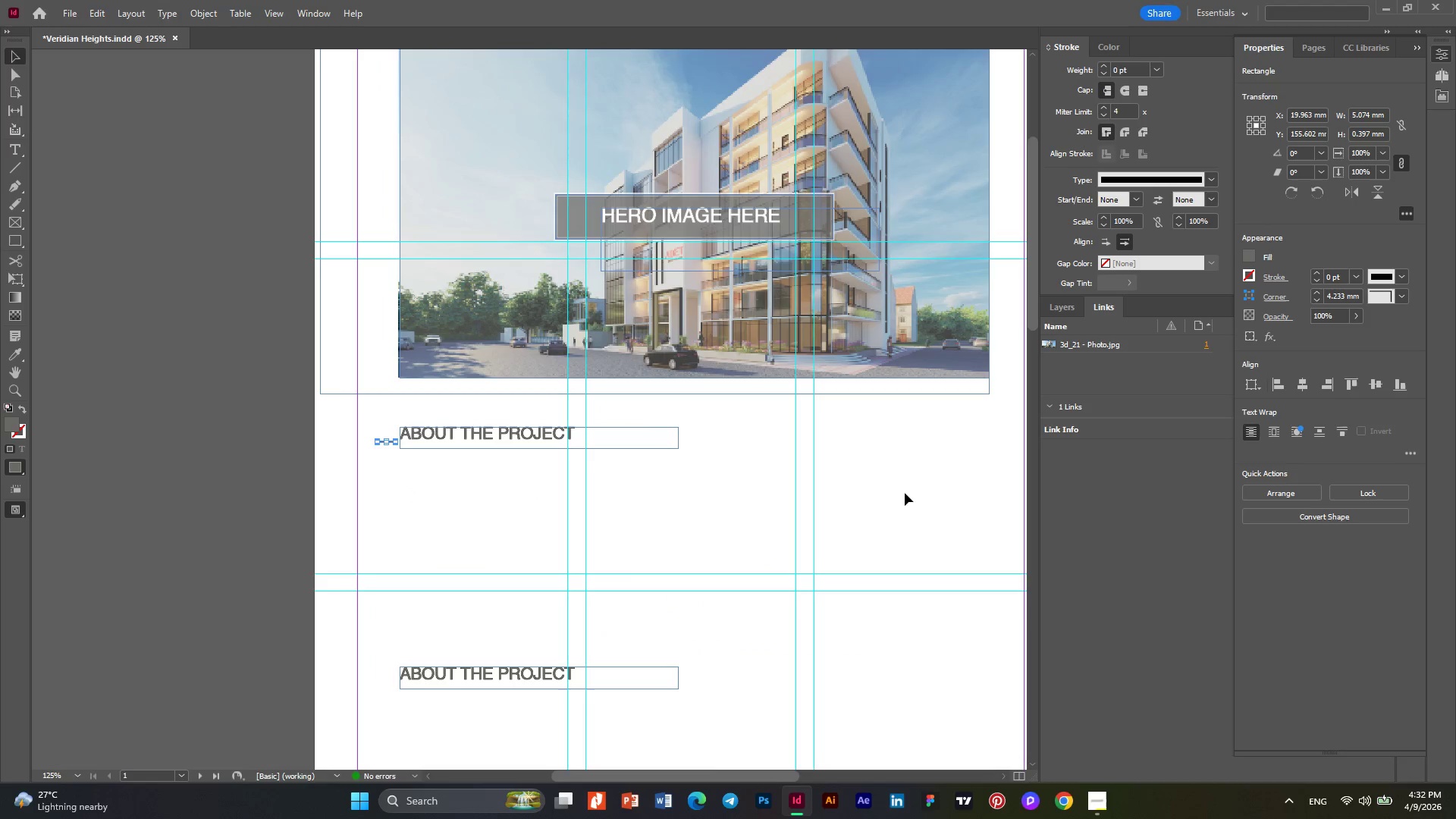 
scroll: coordinate [544, 489], scroll_direction: up, amount: 3.0
 